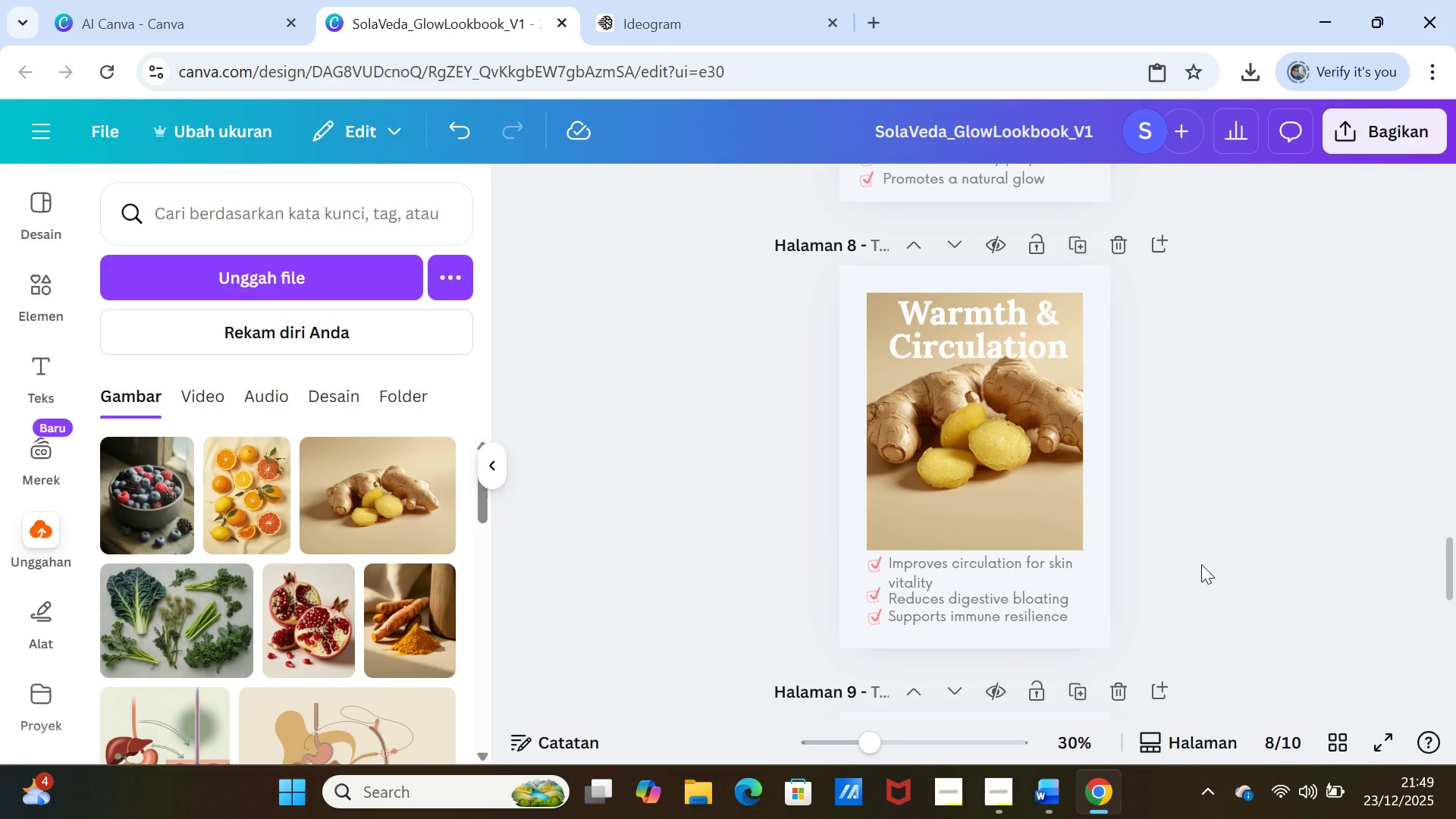 
scroll: coordinate [1201, 564], scroll_direction: up, amount: 4.0
 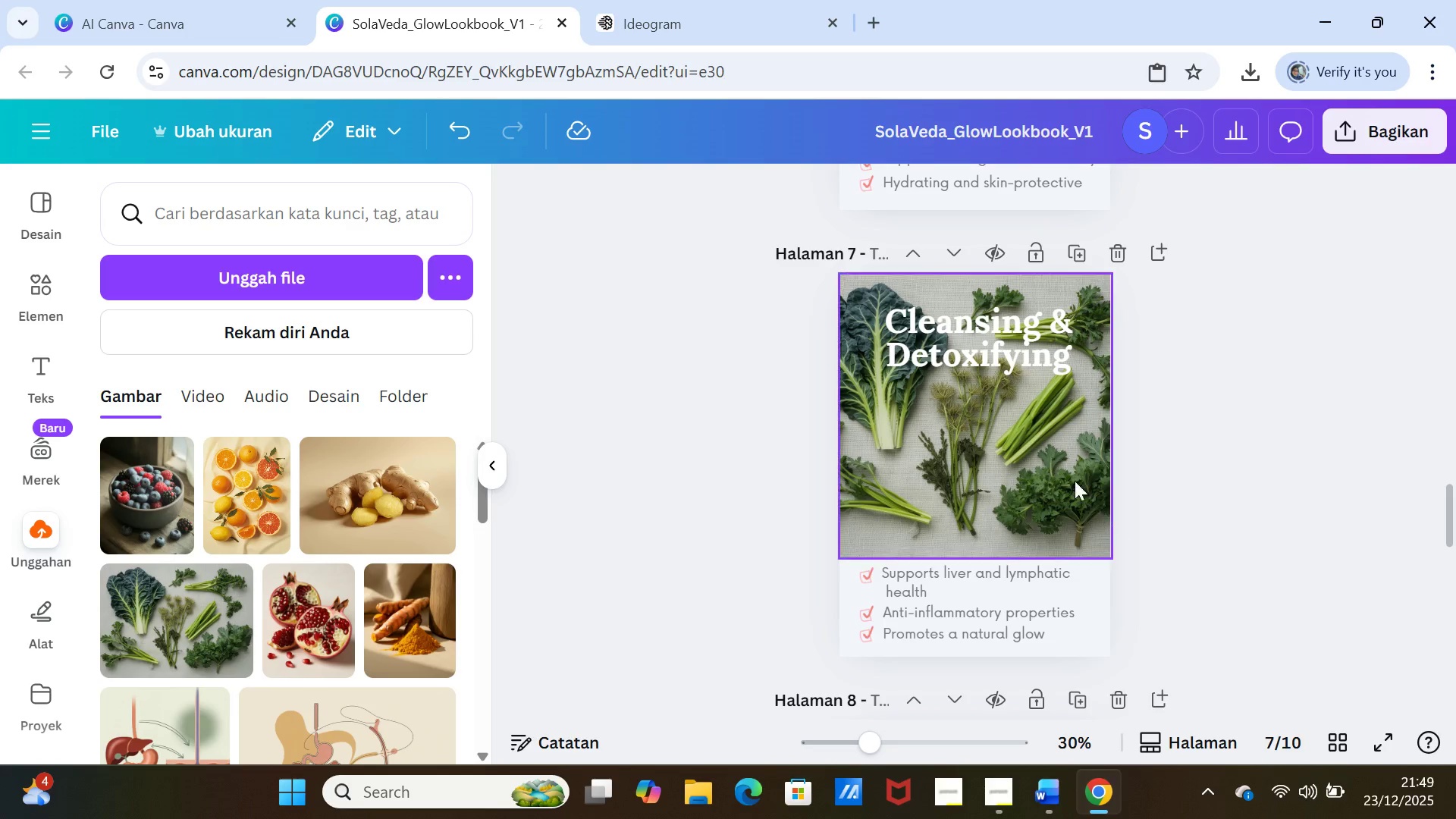 
left_click([1068, 475])
 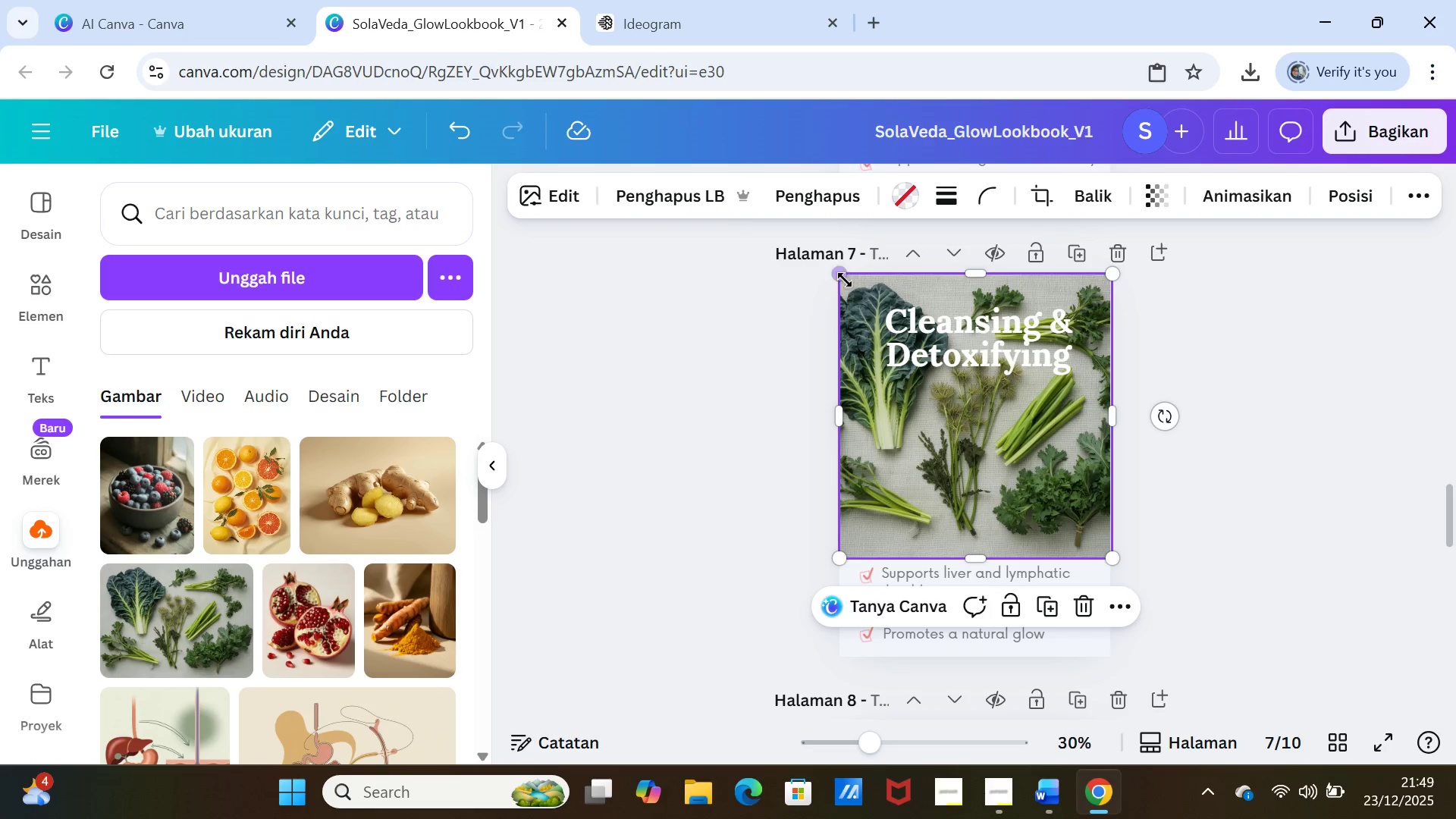 
left_click_drag(start_coordinate=[843, 276], to_coordinate=[880, 290])
 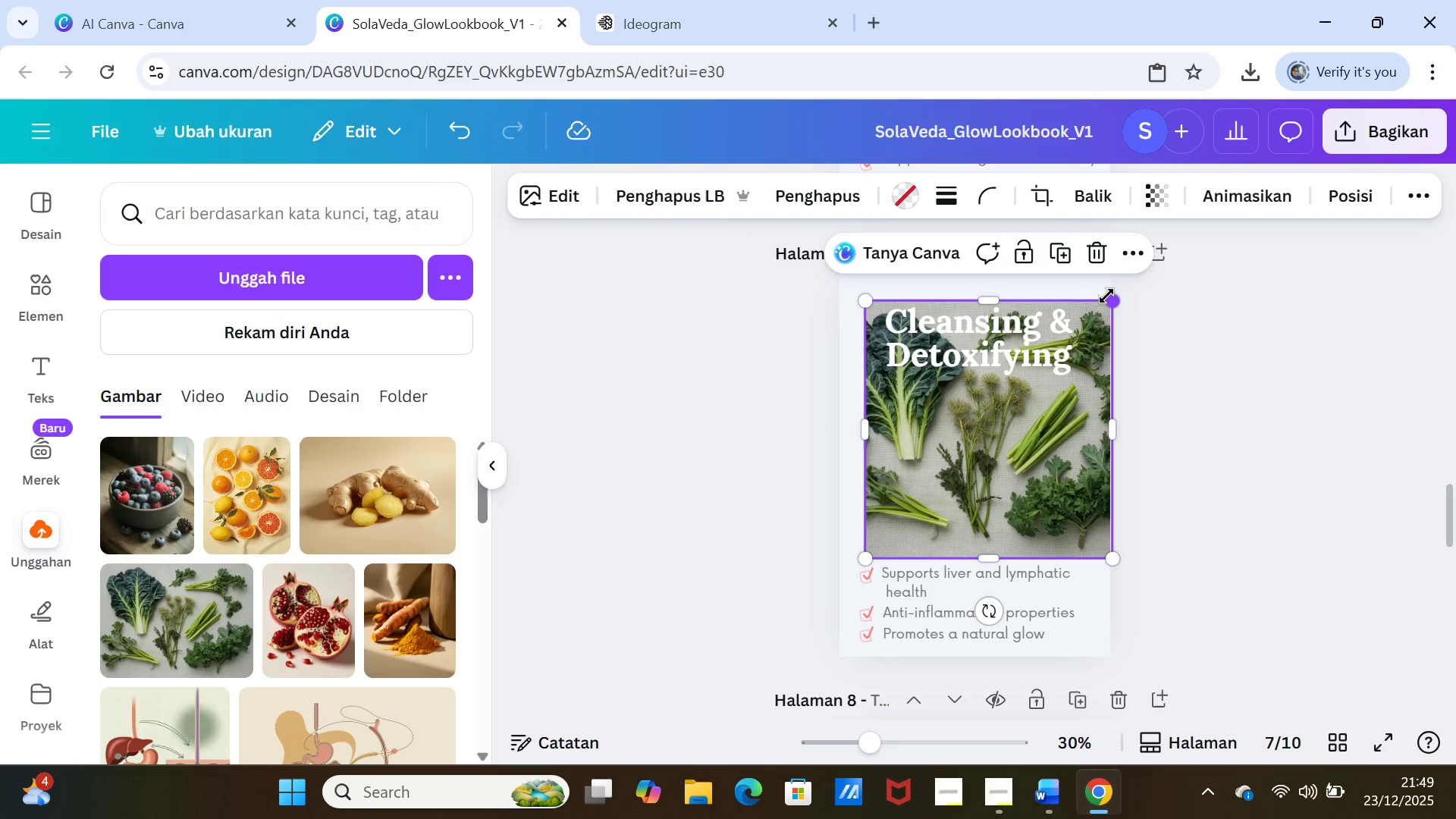 
left_click_drag(start_coordinate=[1119, 303], to_coordinate=[1064, 307])
 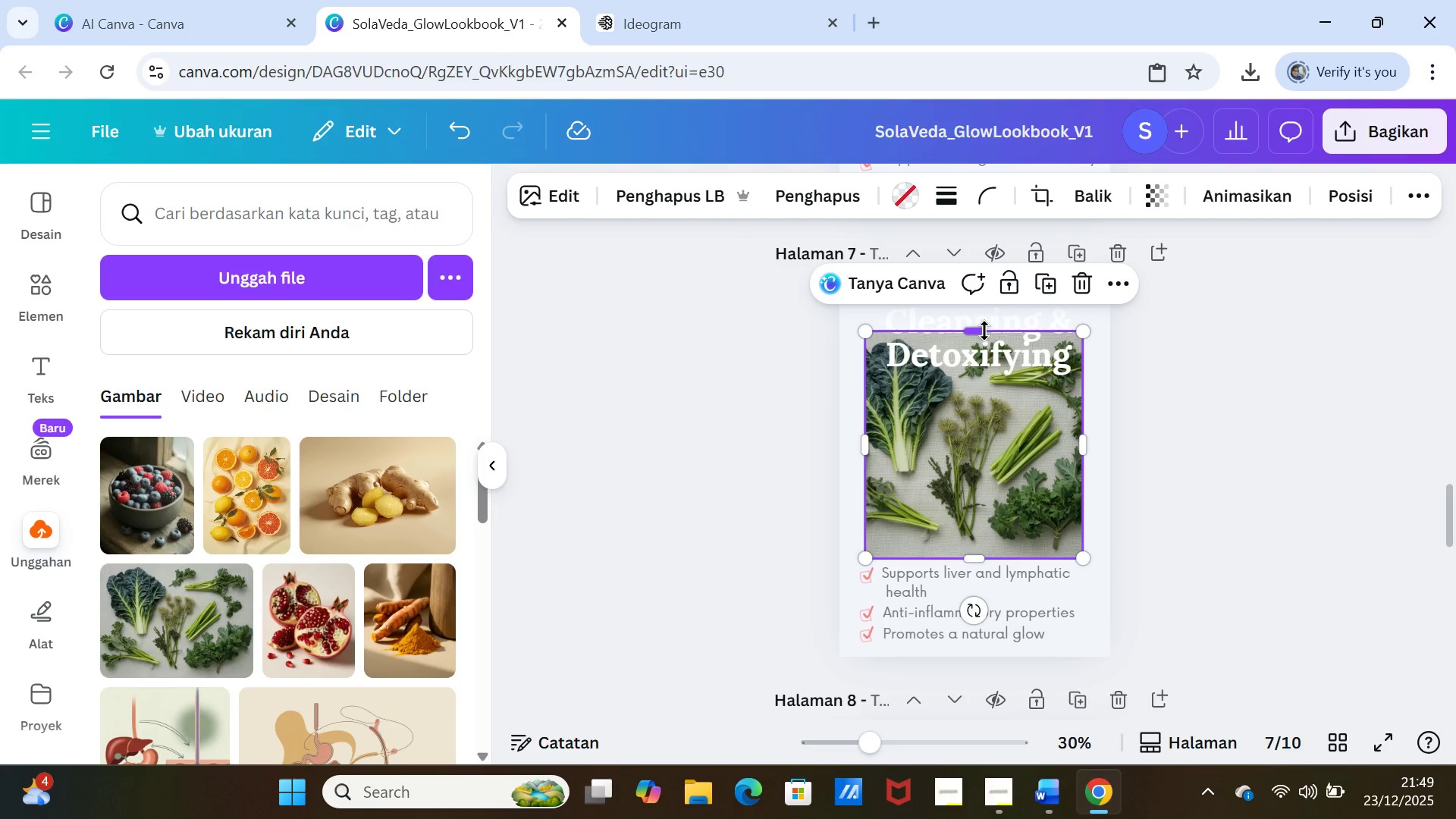 
left_click_drag(start_coordinate=[984, 331], to_coordinate=[984, 303])
 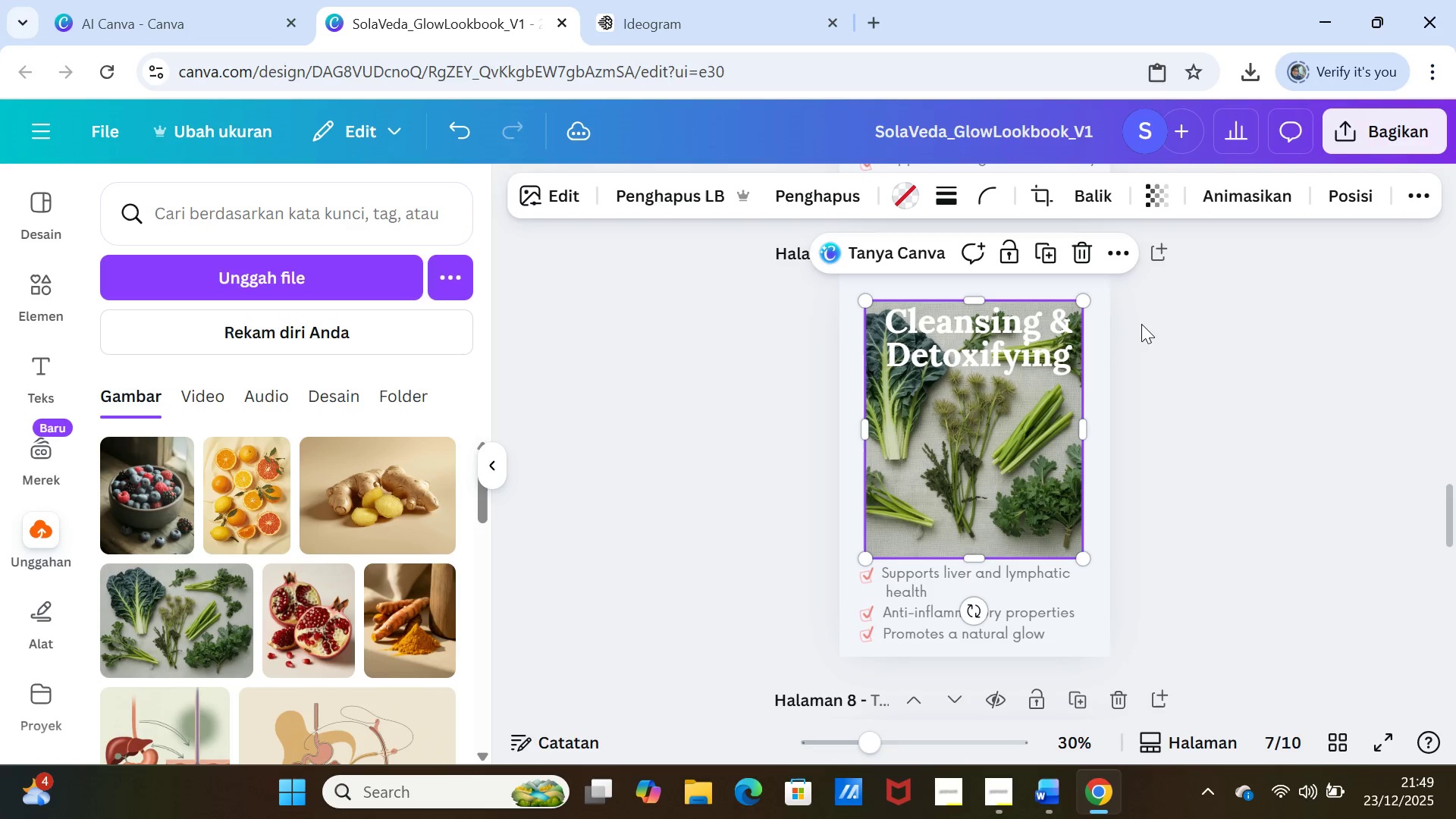 
left_click([1141, 324])
 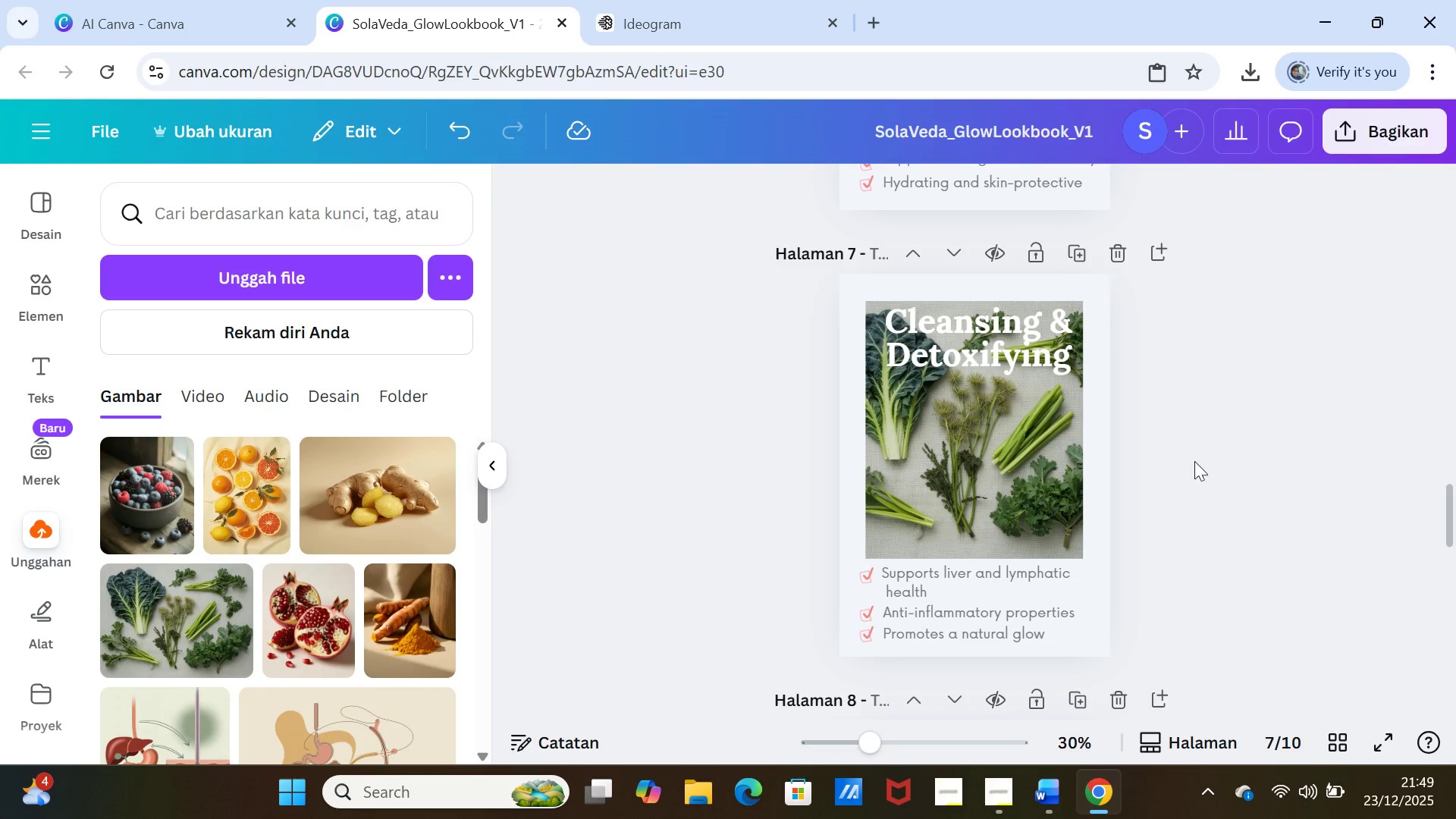 
scroll: coordinate [1195, 492], scroll_direction: down, amount: 1.0
 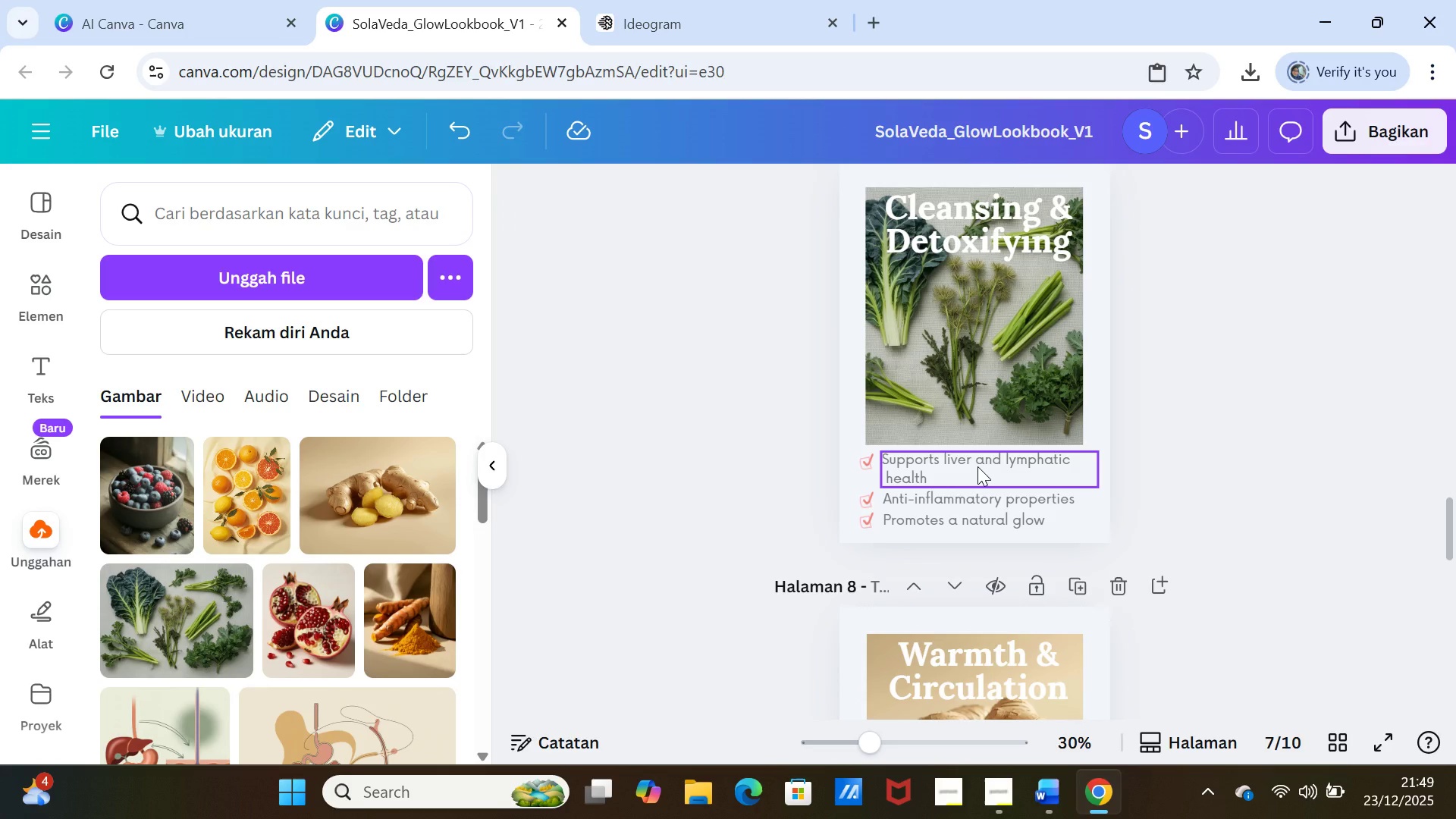 
left_click_drag(start_coordinate=[977, 466], to_coordinate=[983, 459])
 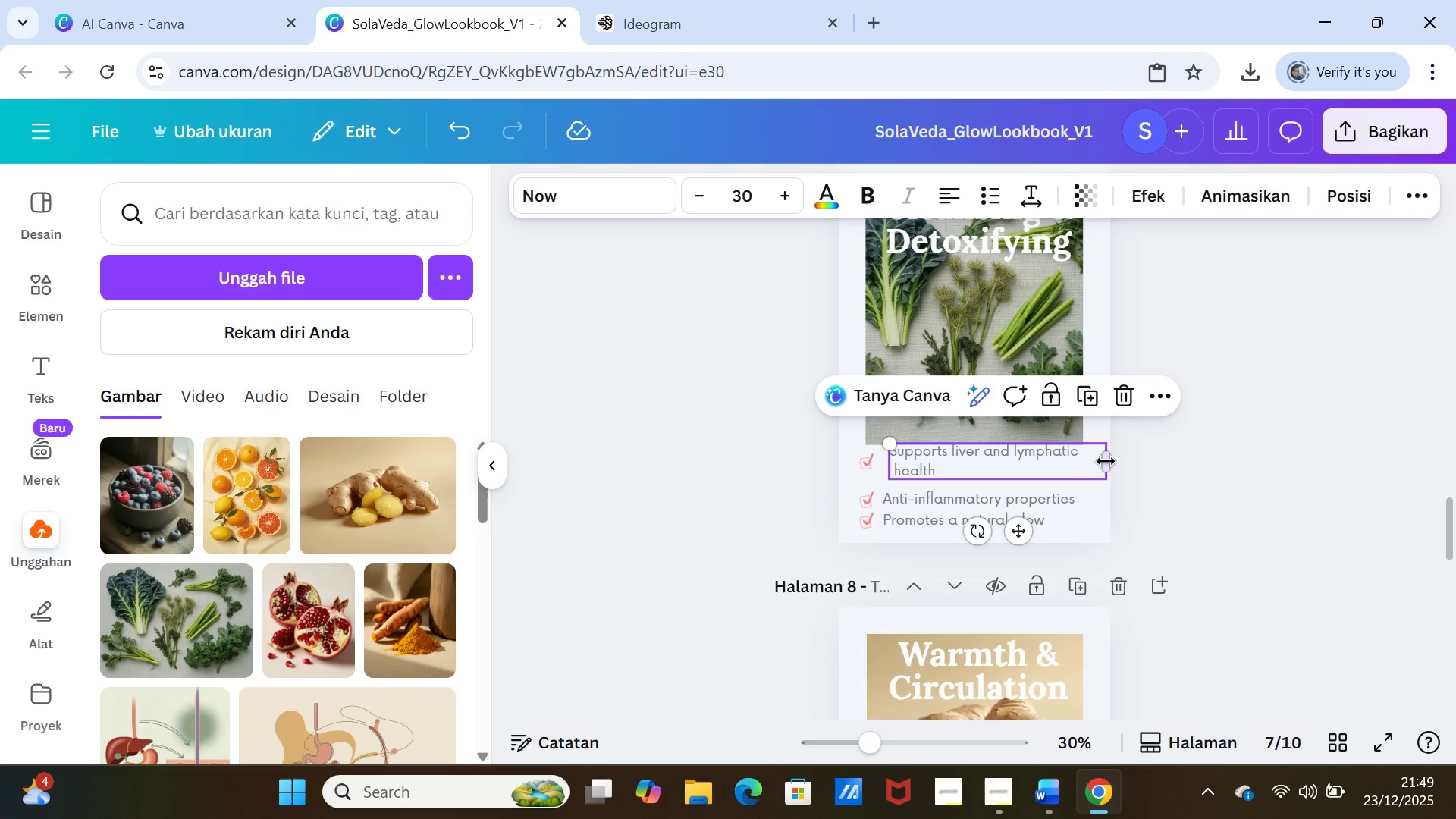 
left_click_drag(start_coordinate=[1109, 460], to_coordinate=[1087, 454])
 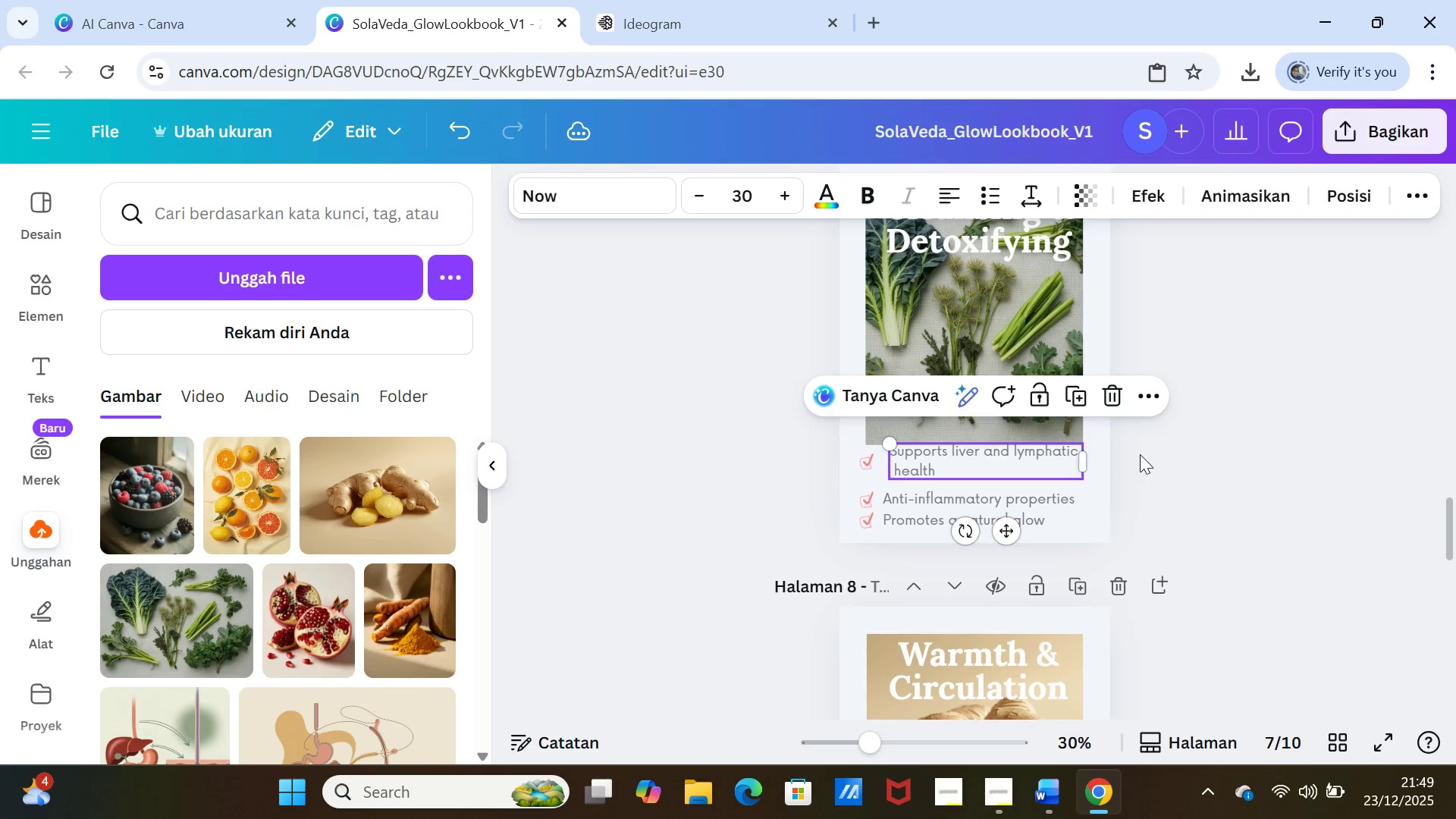 
left_click([1140, 454])
 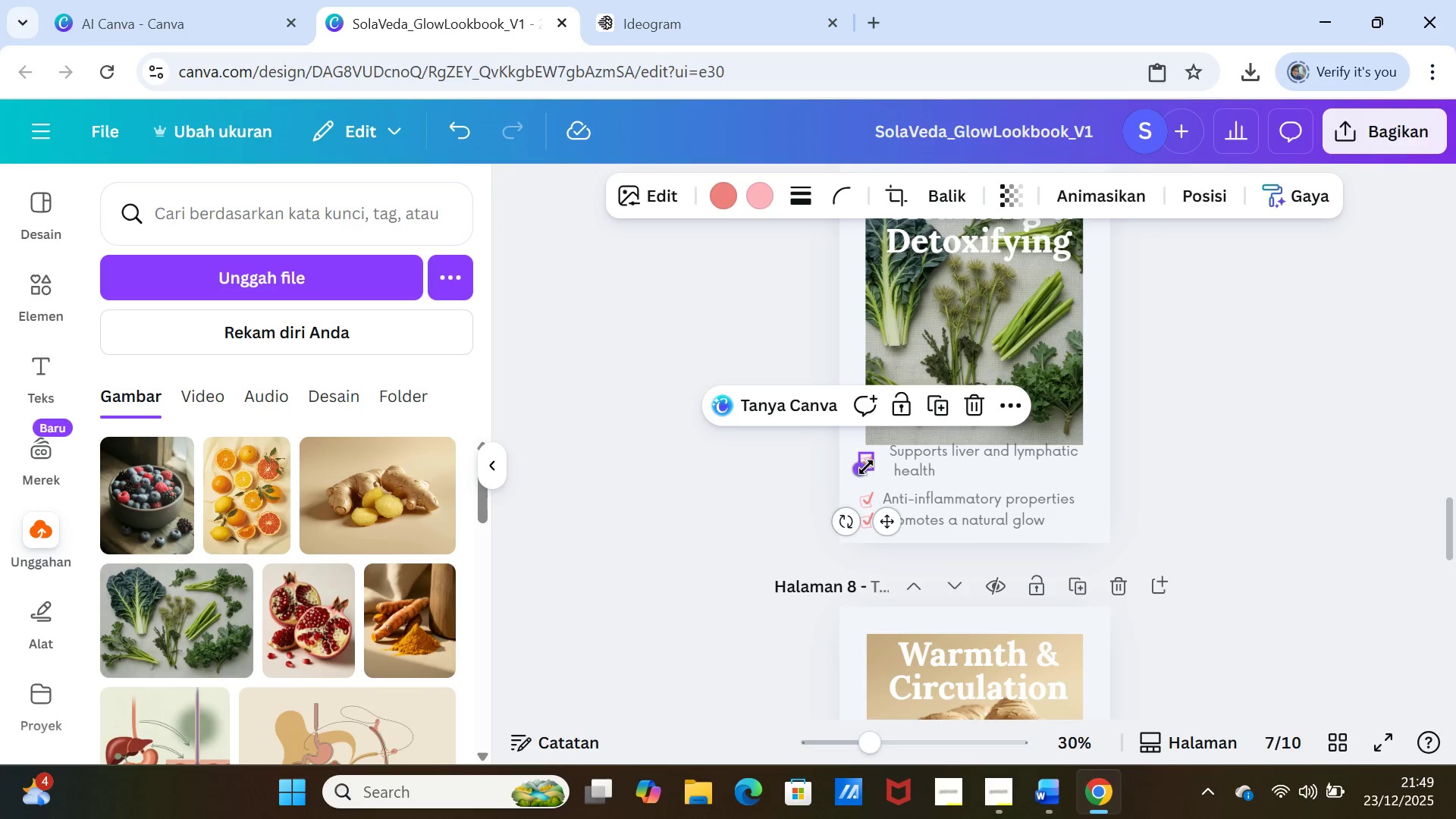 
left_click([866, 467])
 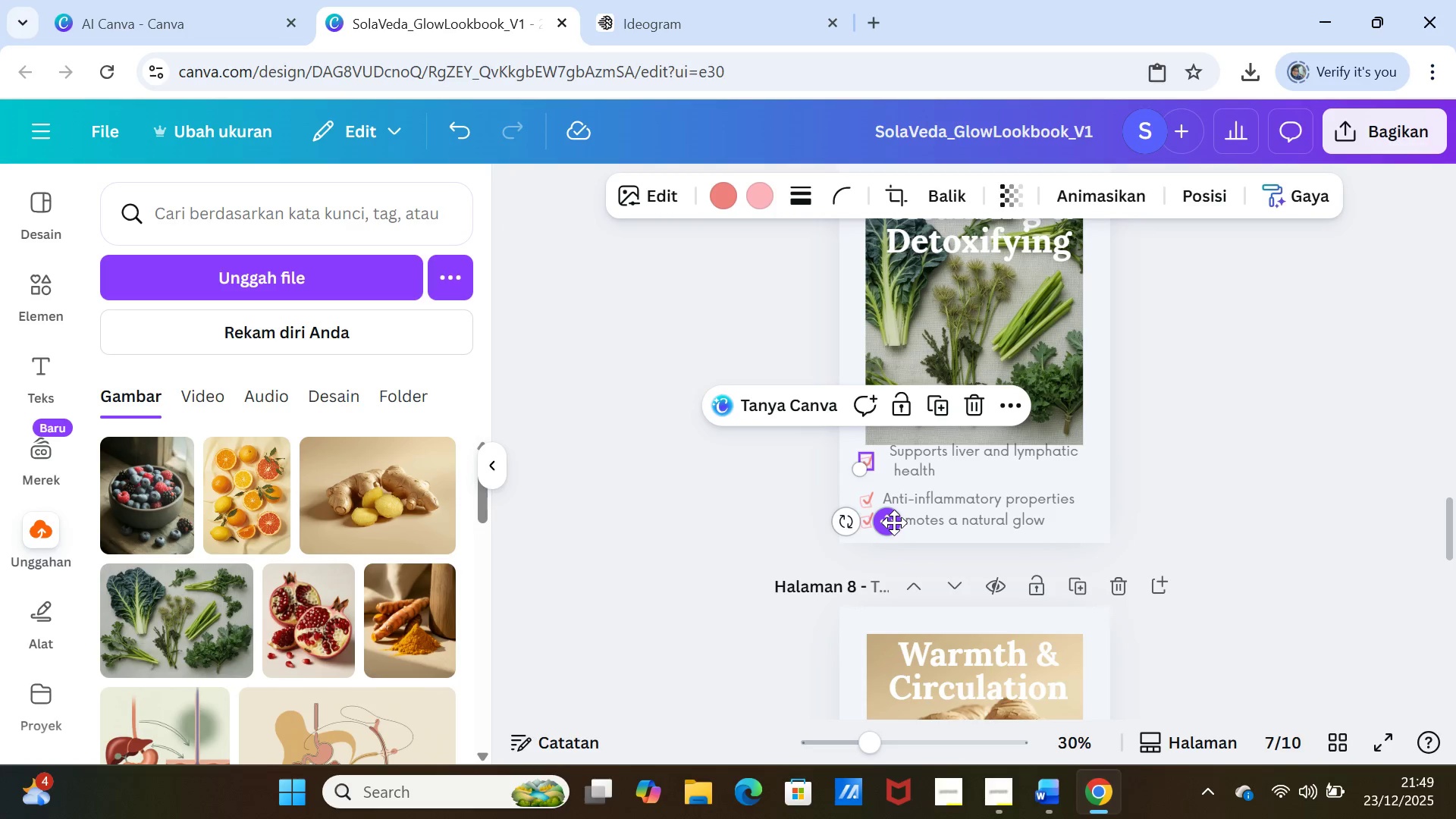 
left_click_drag(start_coordinate=[894, 522], to_coordinate=[903, 514])
 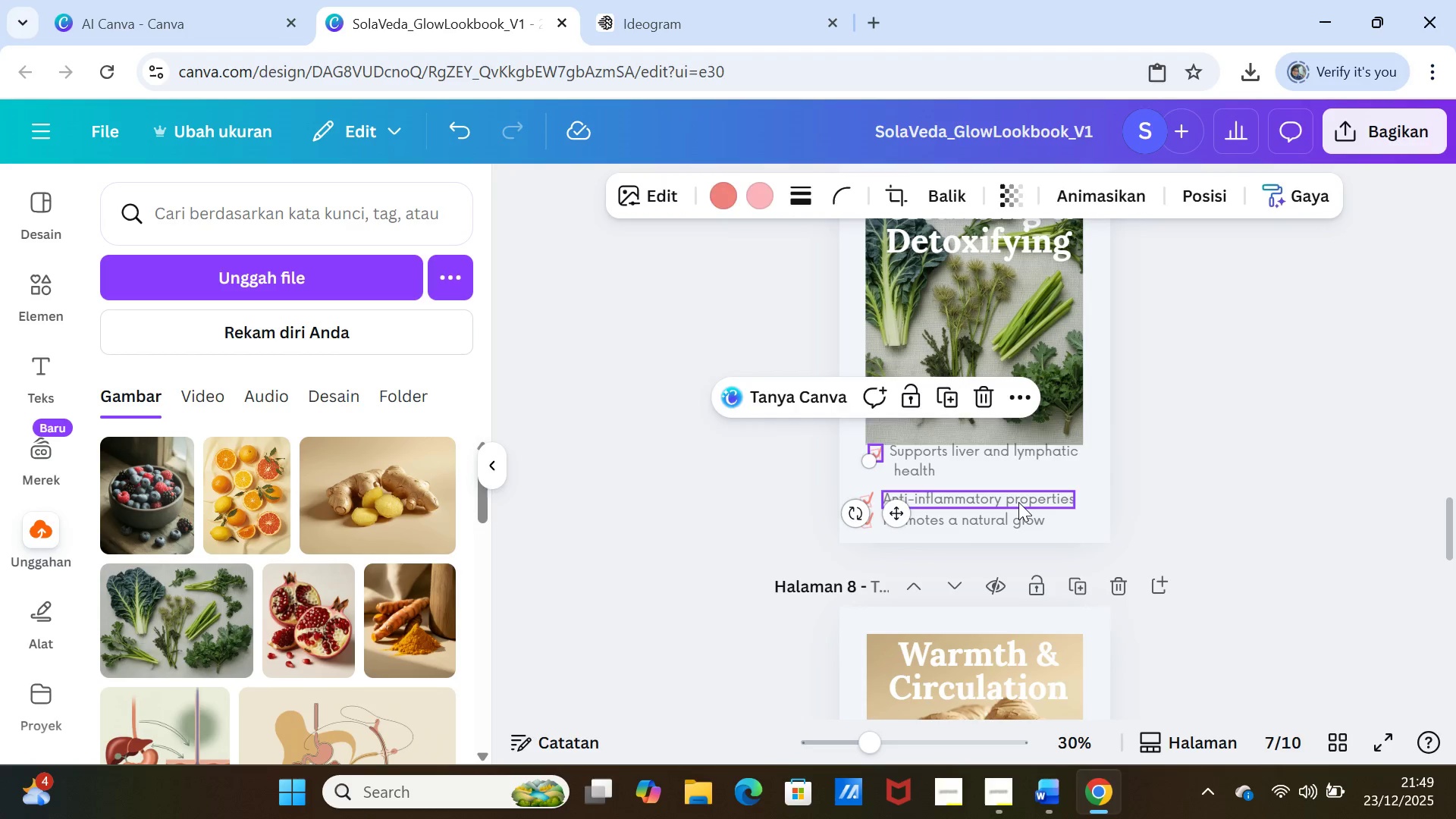 
left_click([1018, 502])
 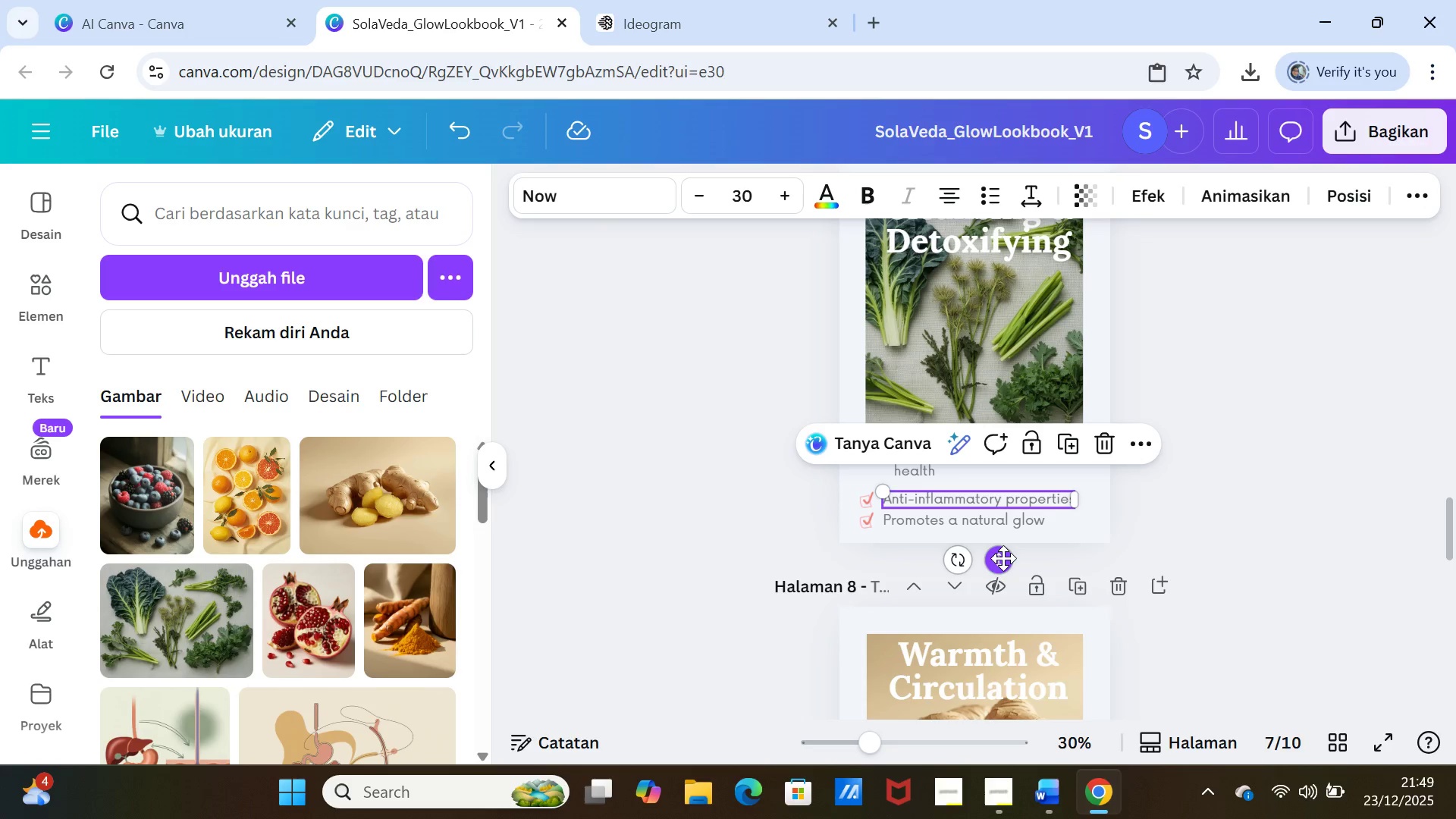 
left_click_drag(start_coordinate=[1003, 559], to_coordinate=[1006, 550])
 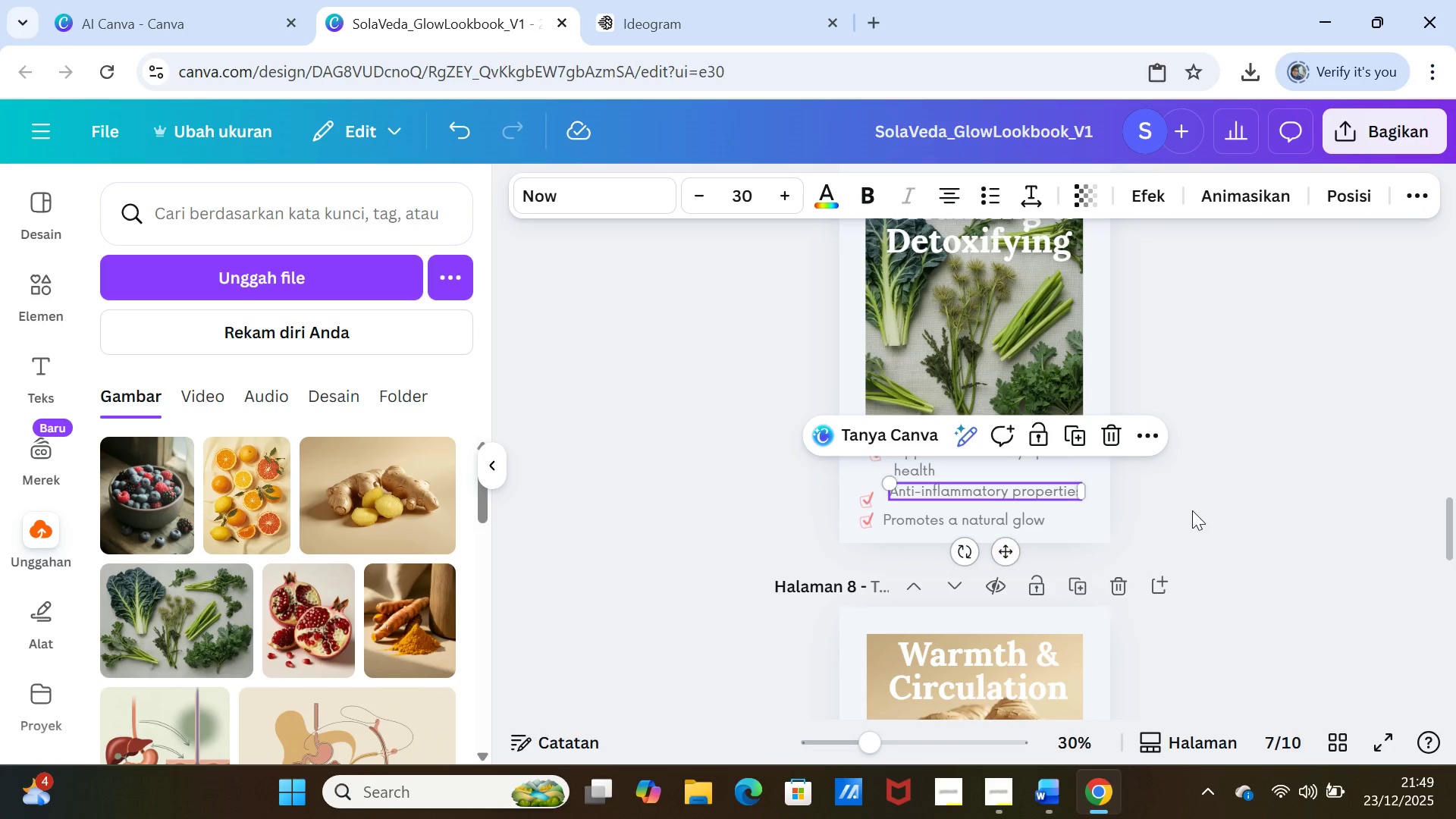 
left_click([1192, 510])
 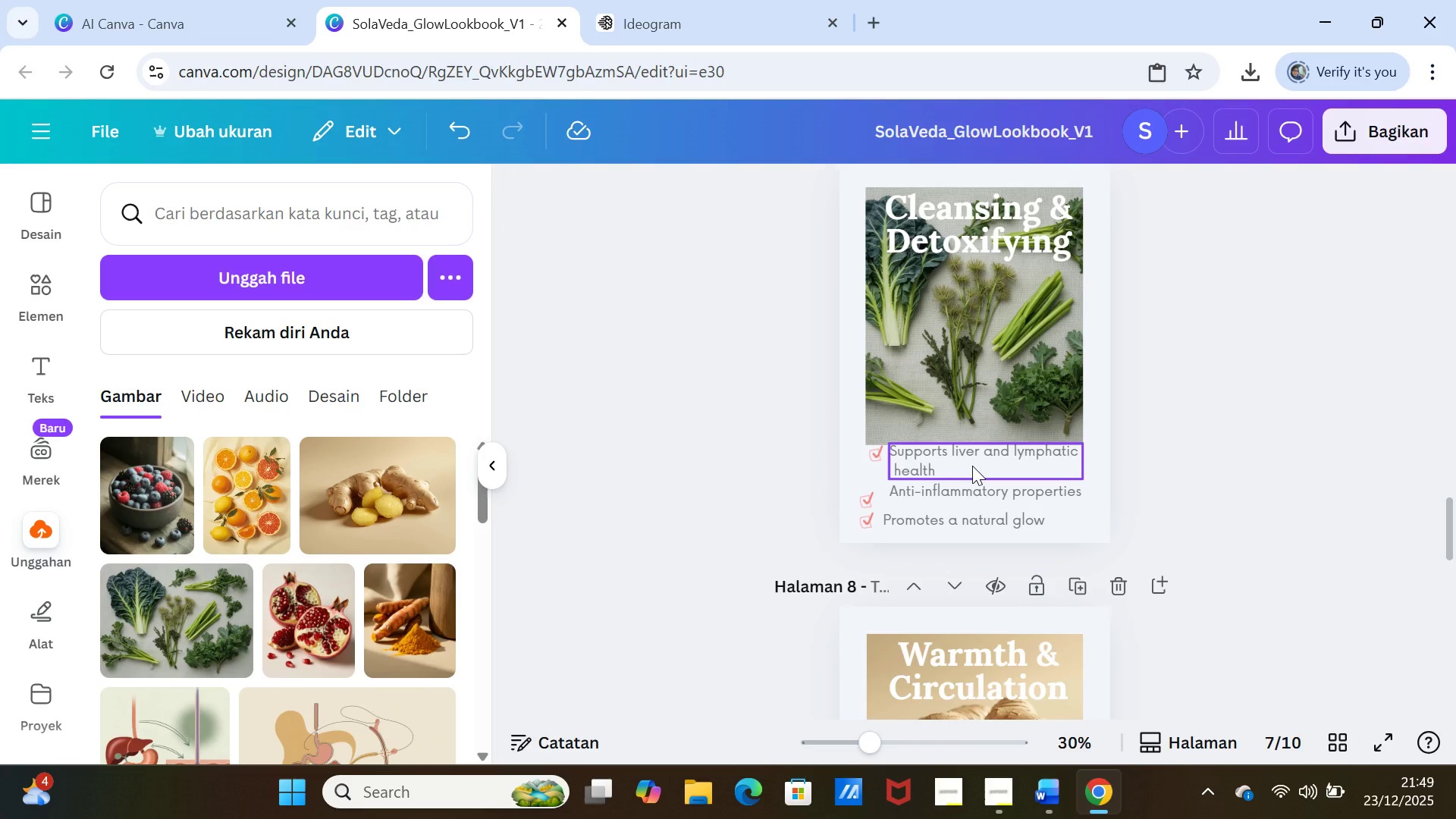 
left_click([972, 491])
 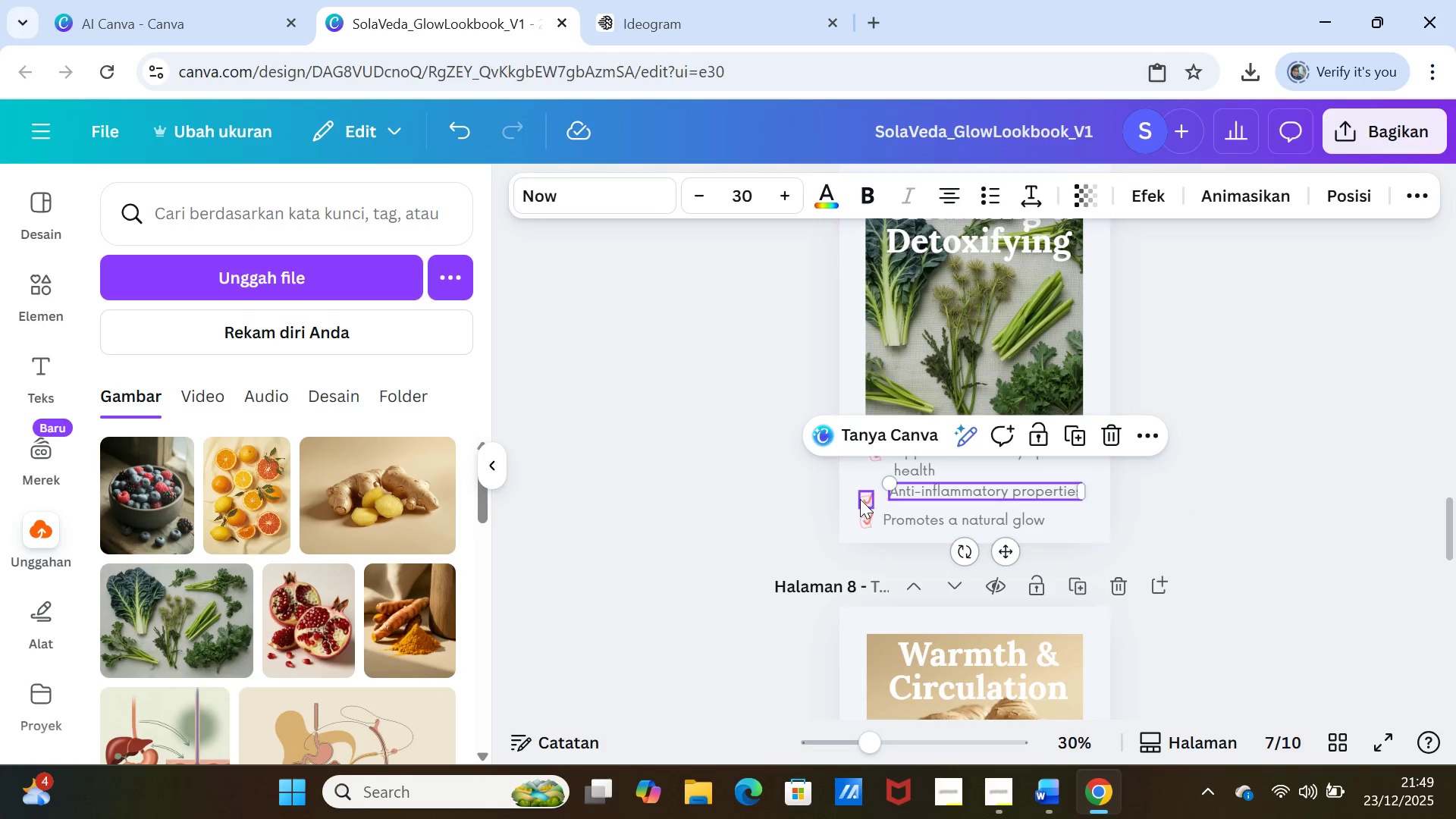 
left_click([861, 497])
 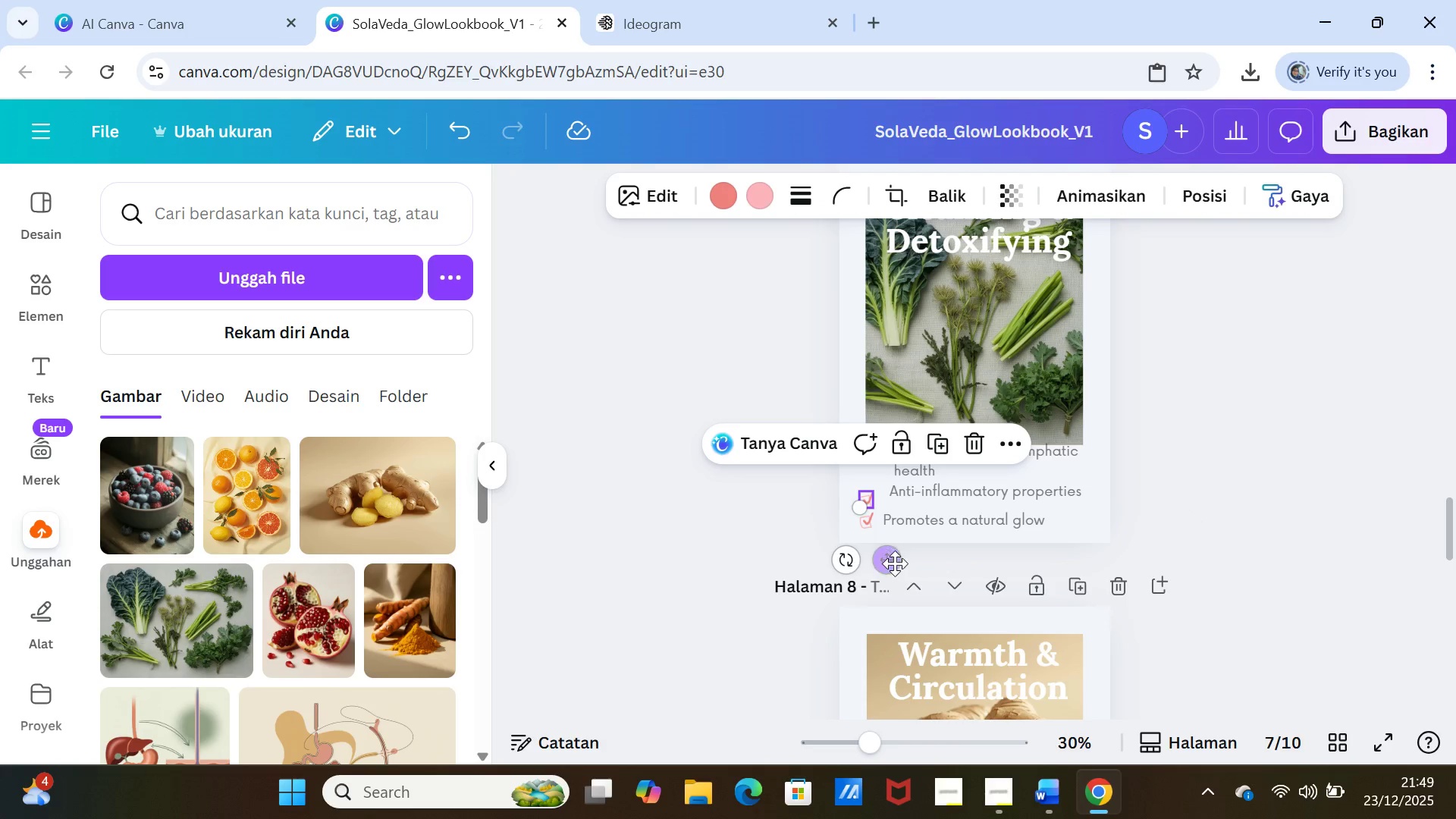 
left_click_drag(start_coordinate=[895, 563], to_coordinate=[905, 554])
 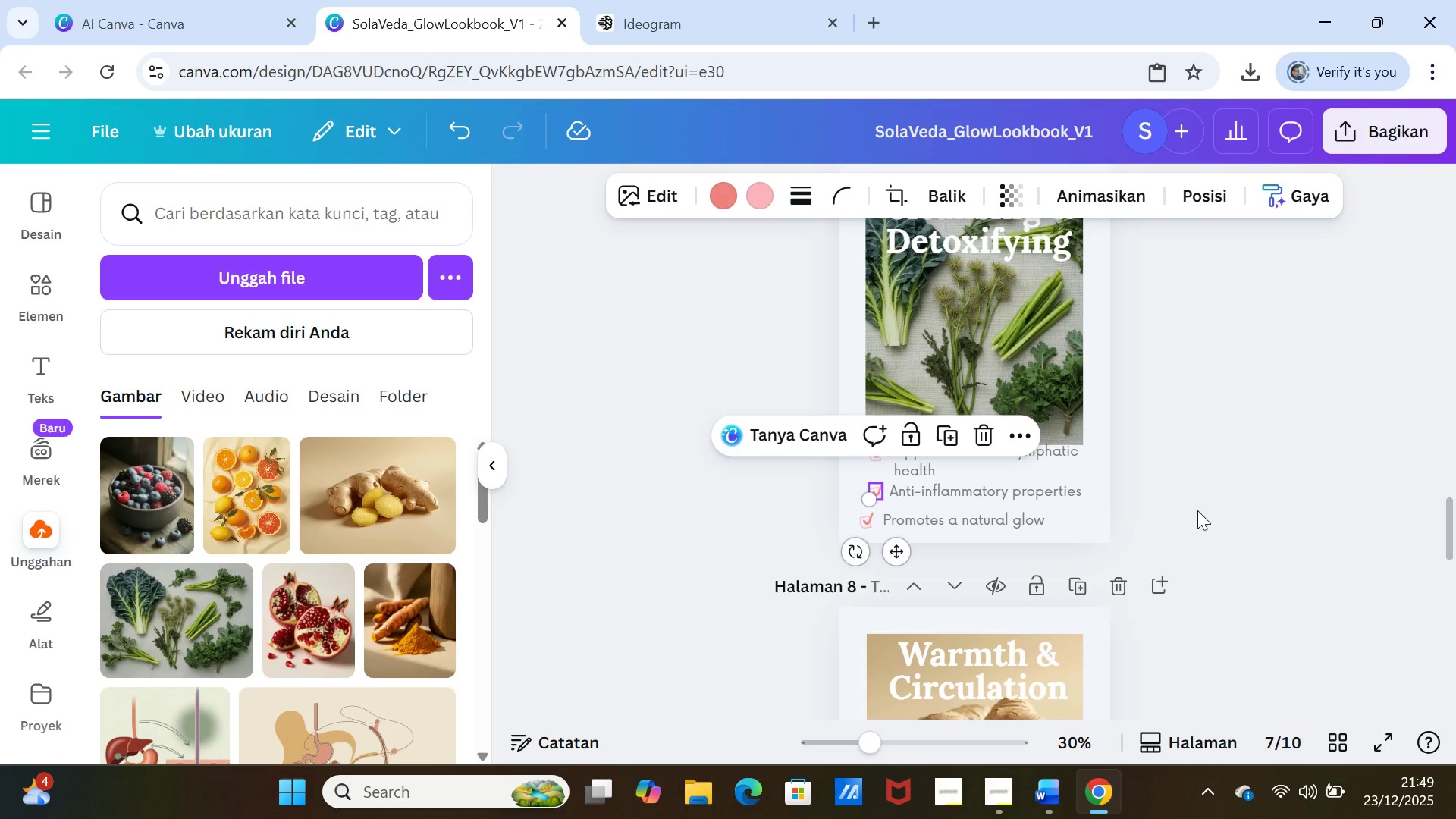 
left_click([1197, 510])
 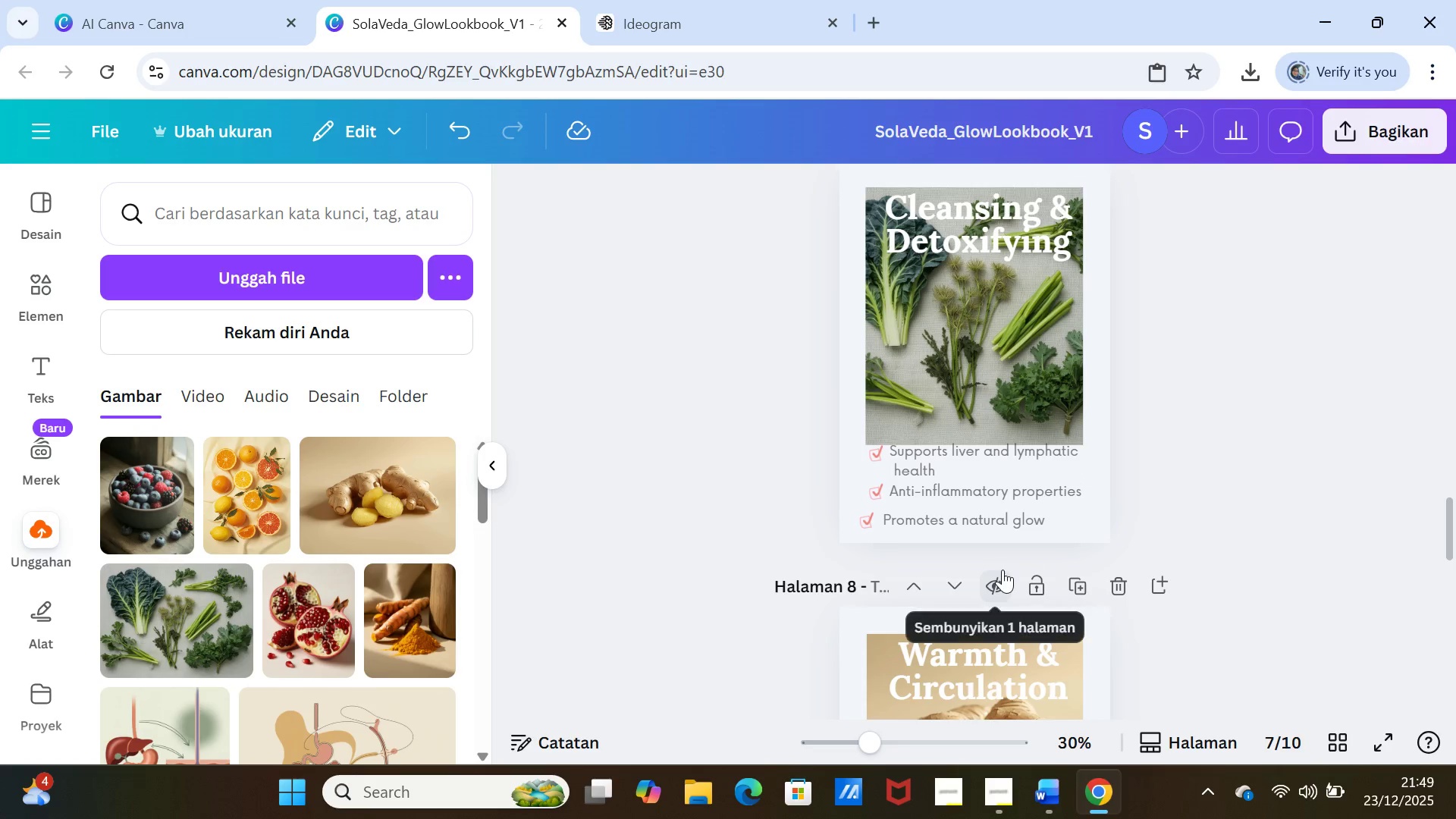 
left_click([981, 524])
 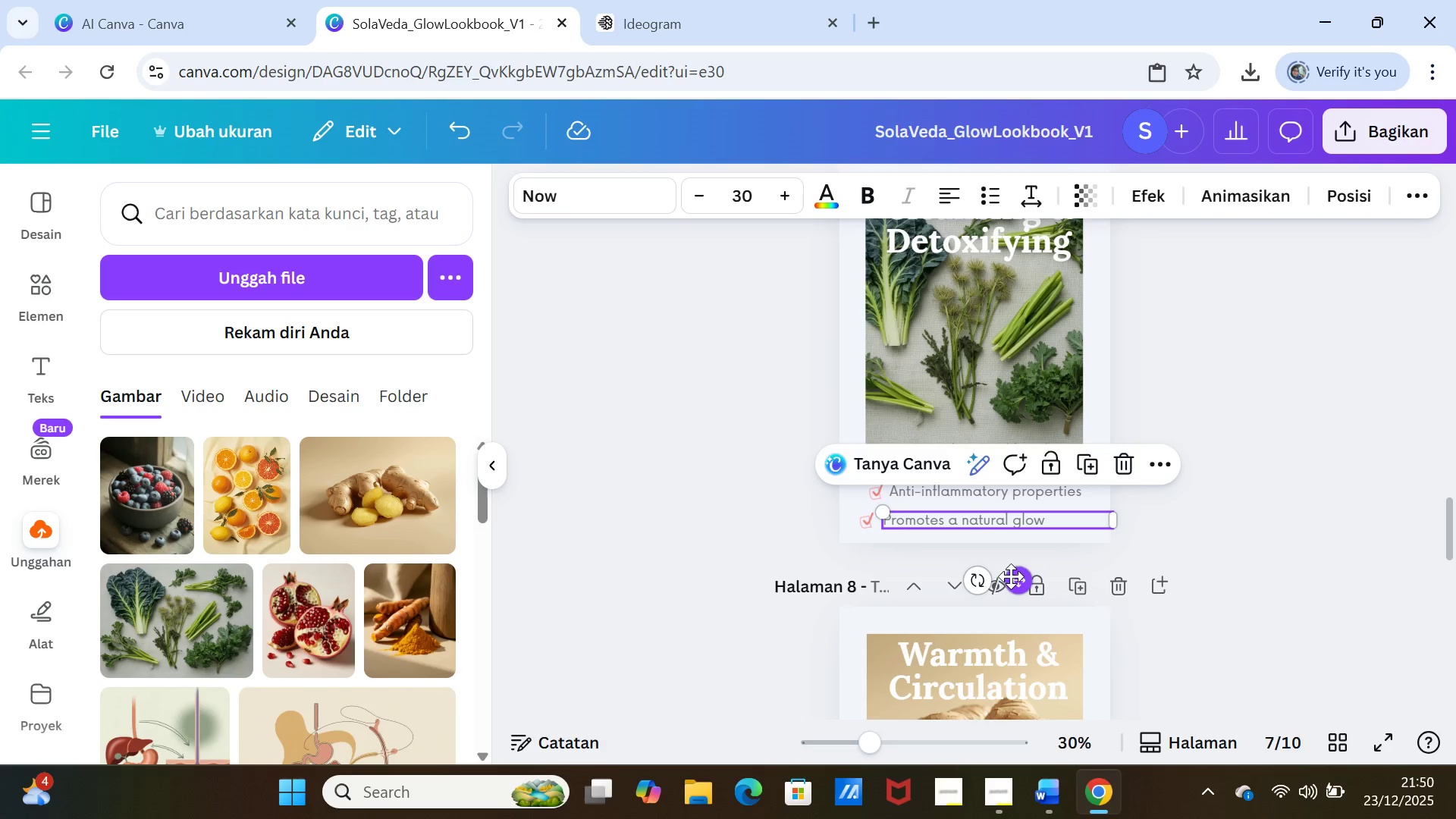 
left_click_drag(start_coordinate=[1014, 576], to_coordinate=[1020, 562])
 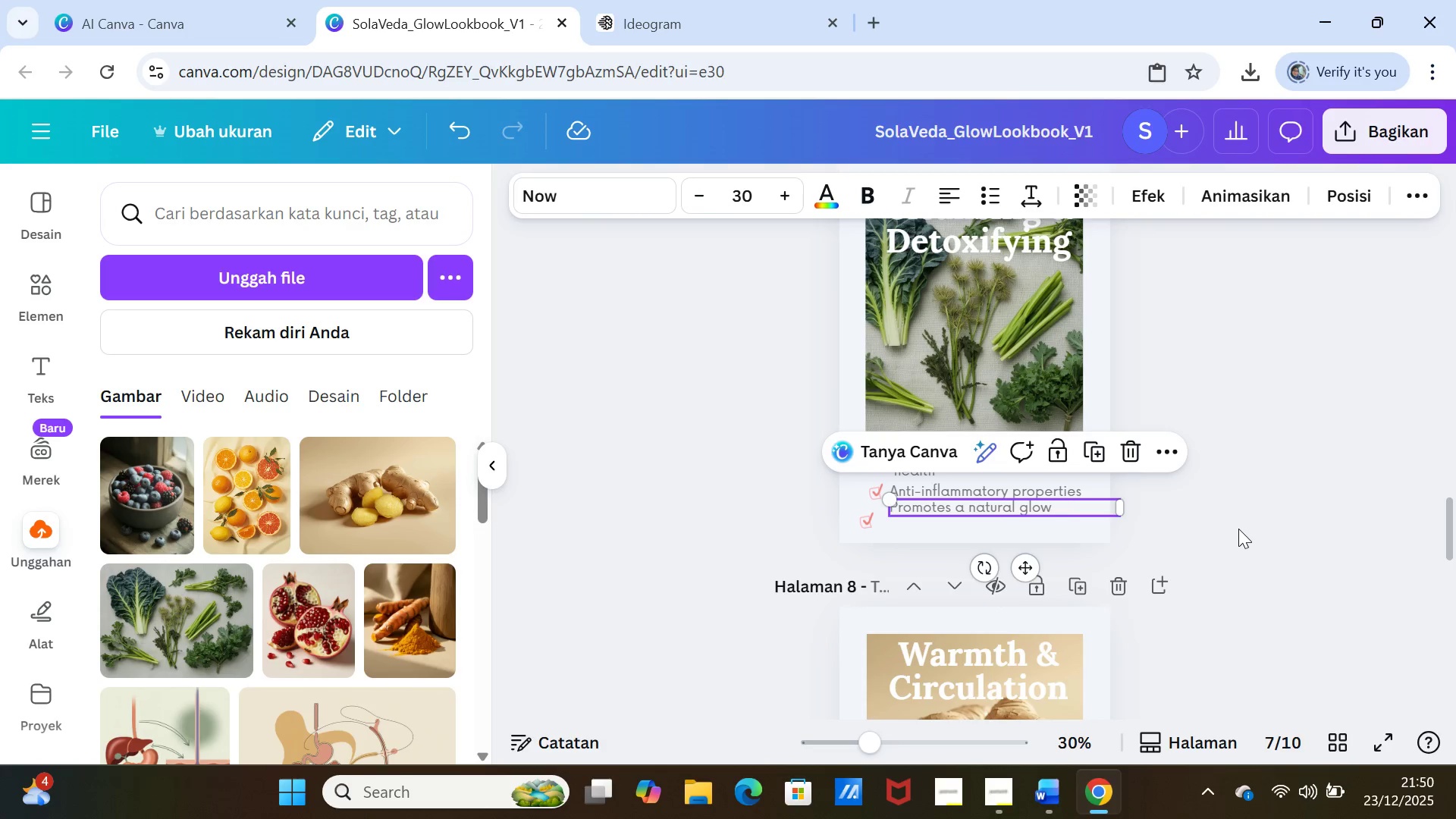 
left_click([1238, 529])
 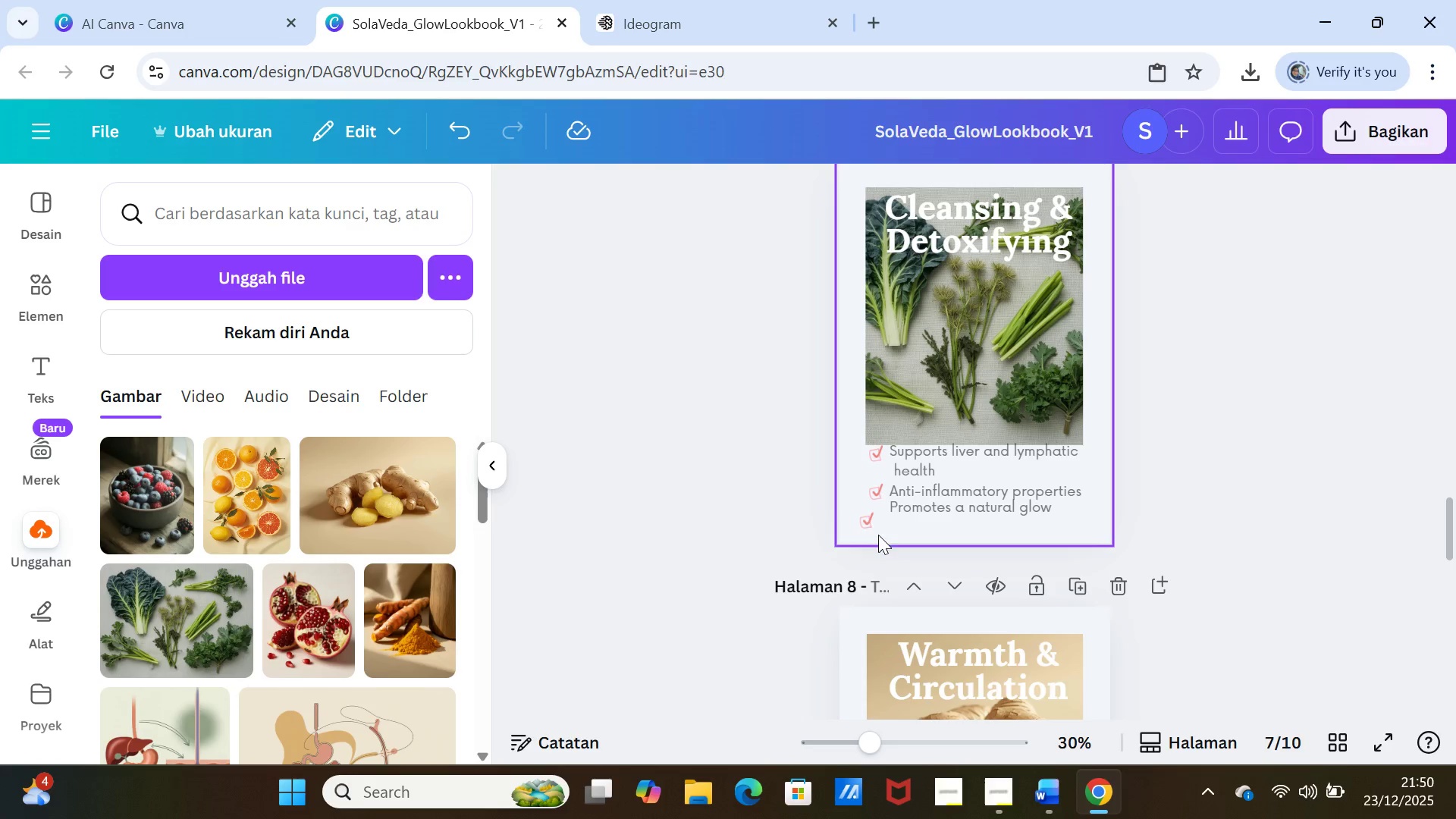 
mouse_move([931, 499])
 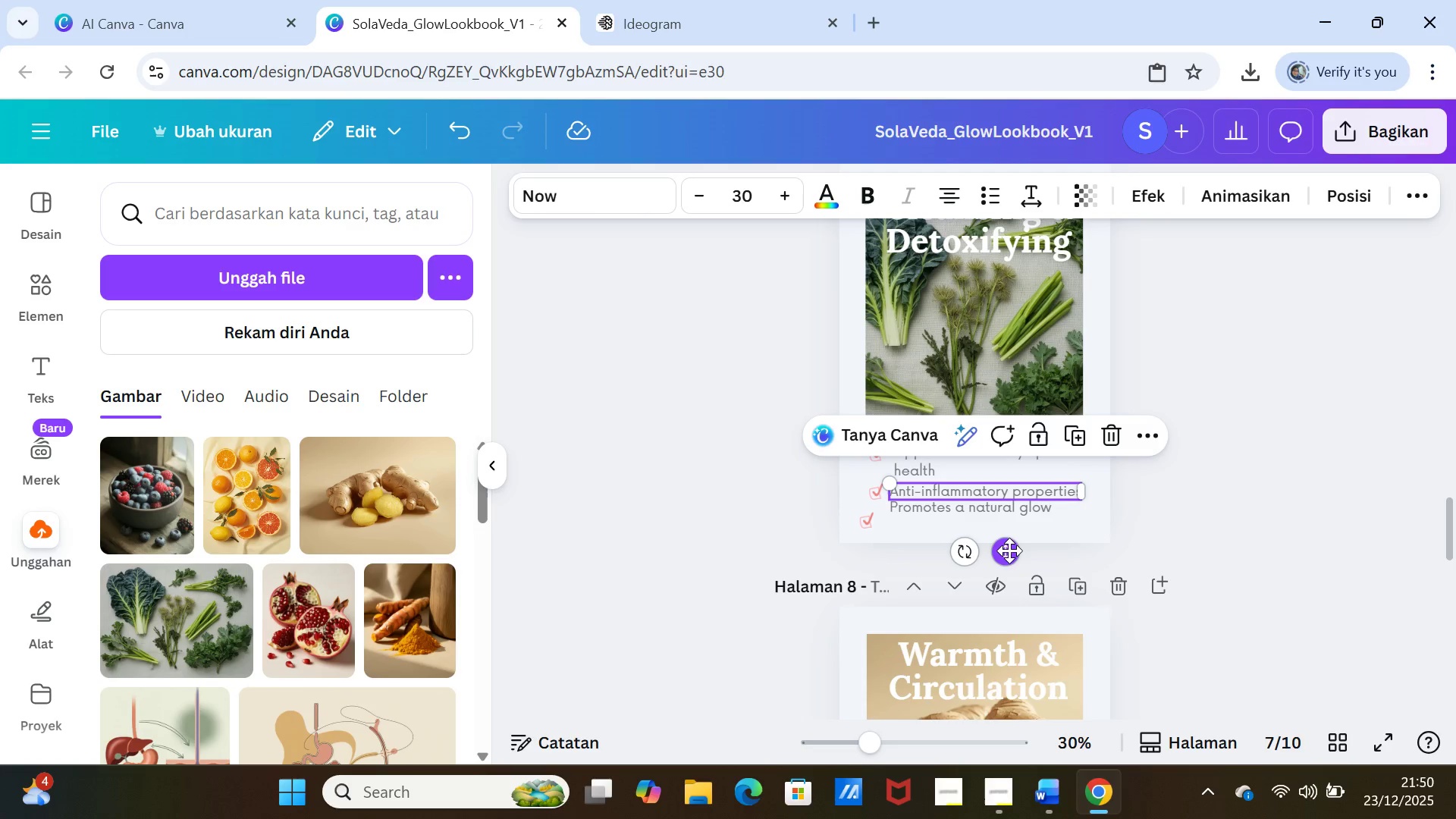 
left_click_drag(start_coordinate=[1009, 551], to_coordinate=[1008, 545])
 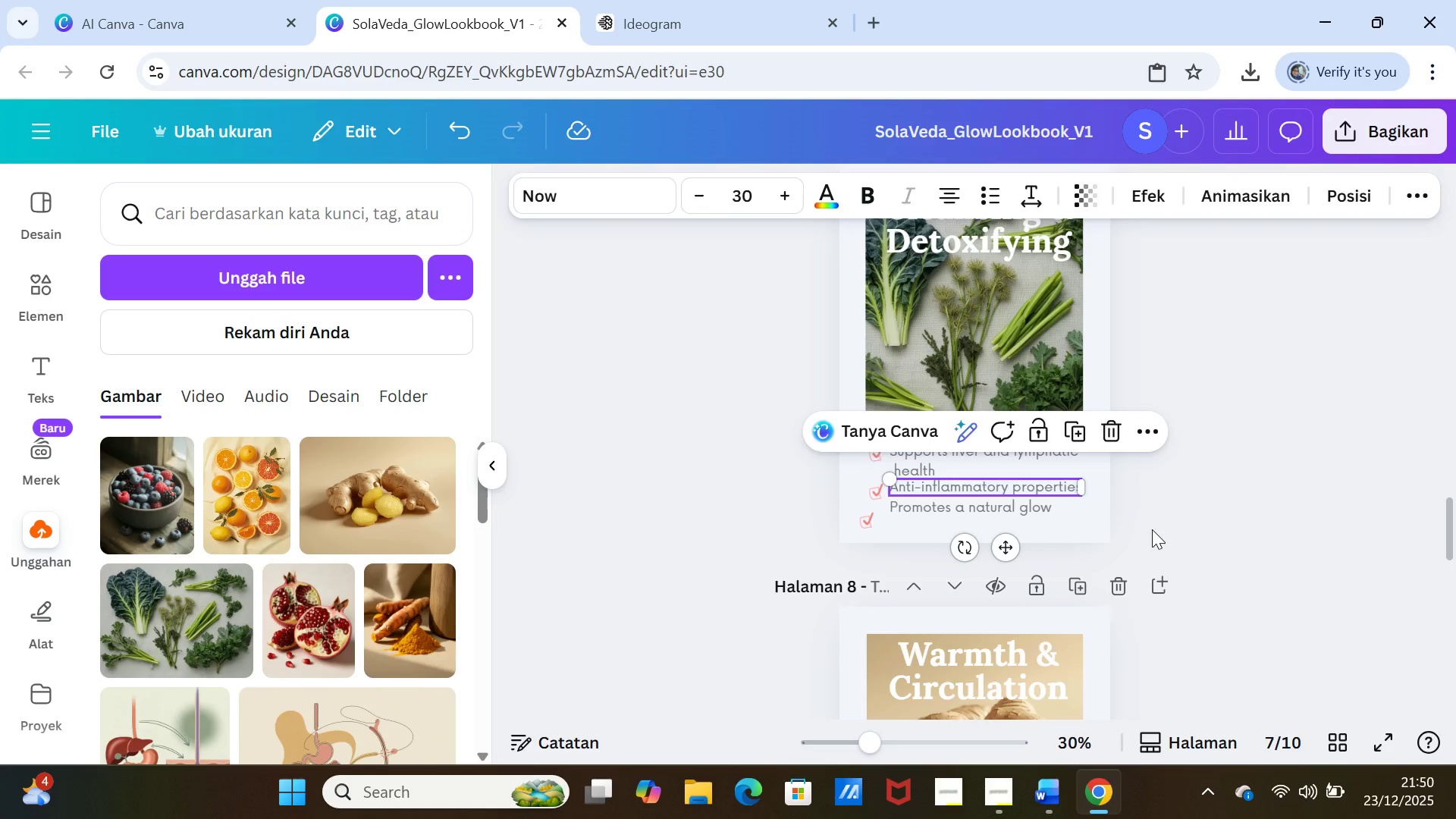 
left_click([1152, 529])
 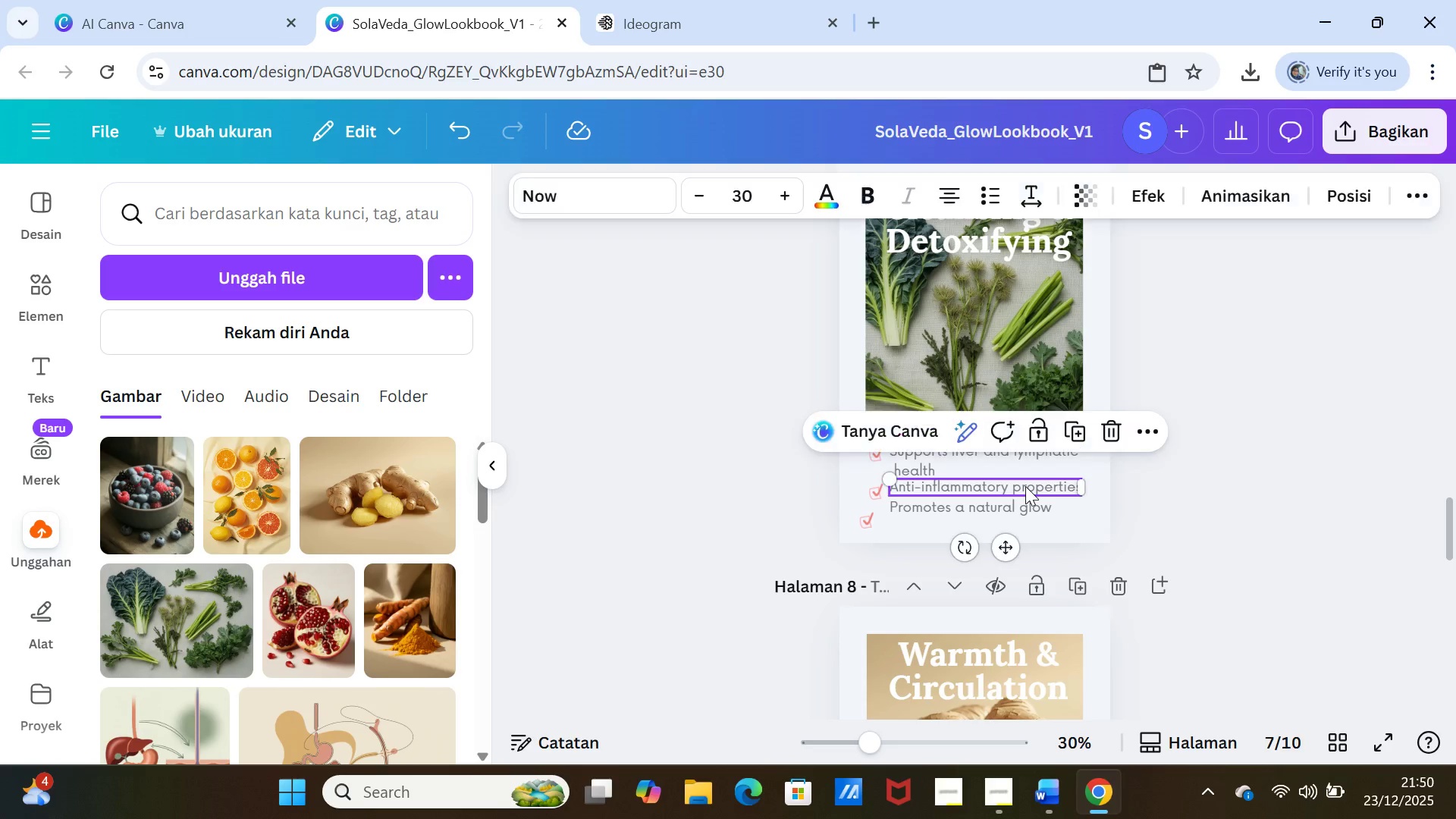 
left_click([1025, 486])
 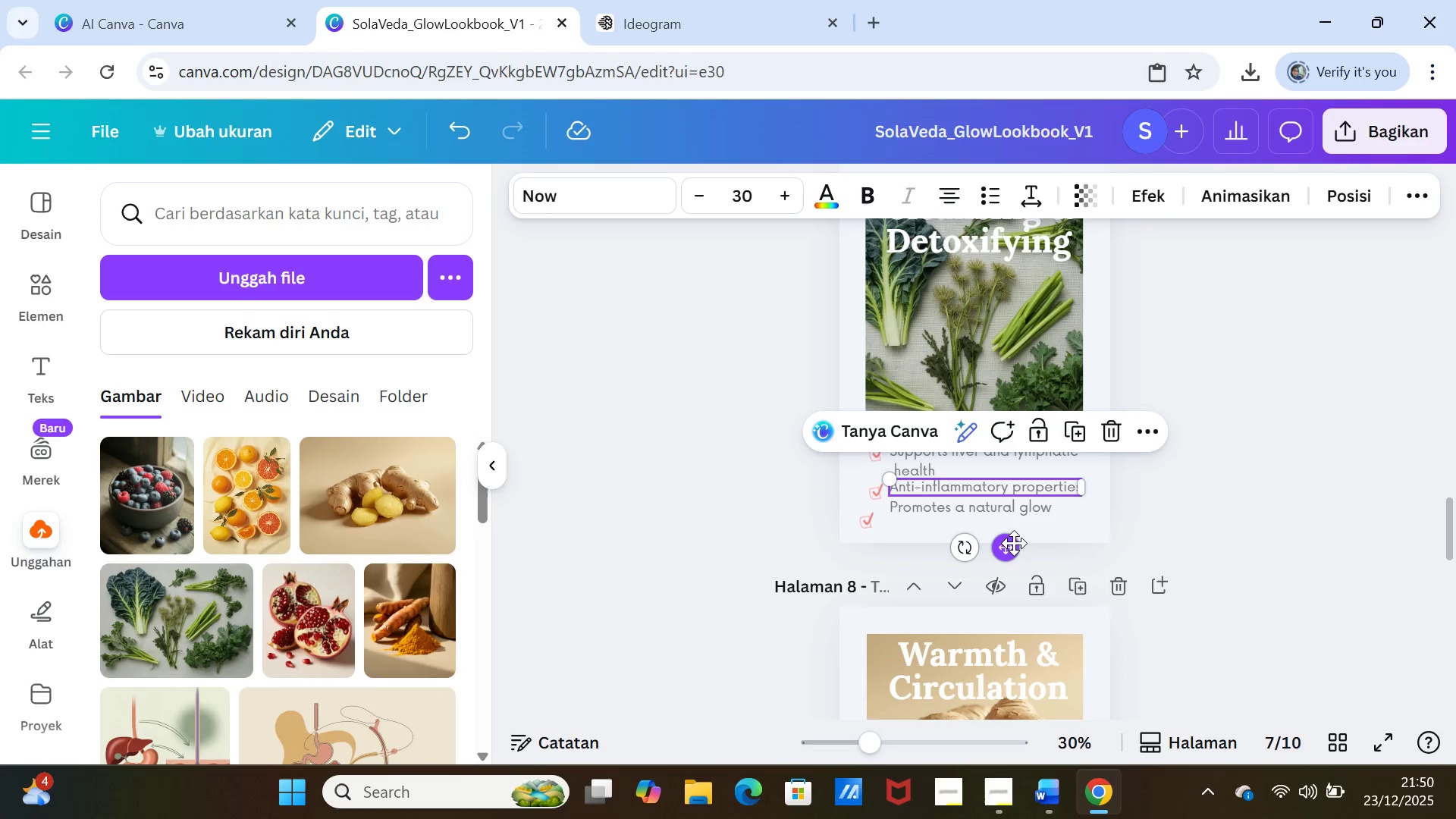 
left_click_drag(start_coordinate=[1014, 543], to_coordinate=[1018, 543])
 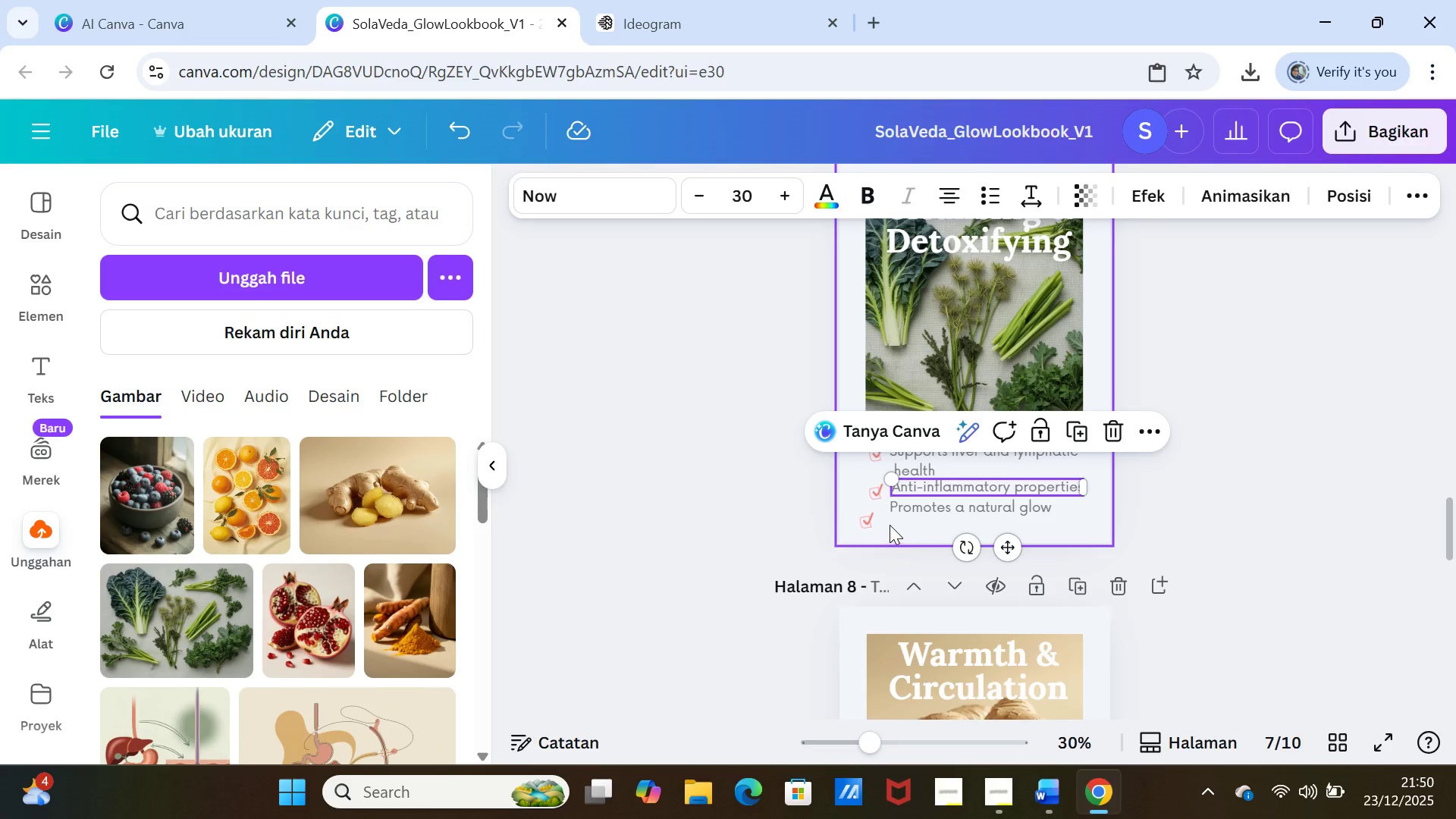 
left_click([870, 579])
 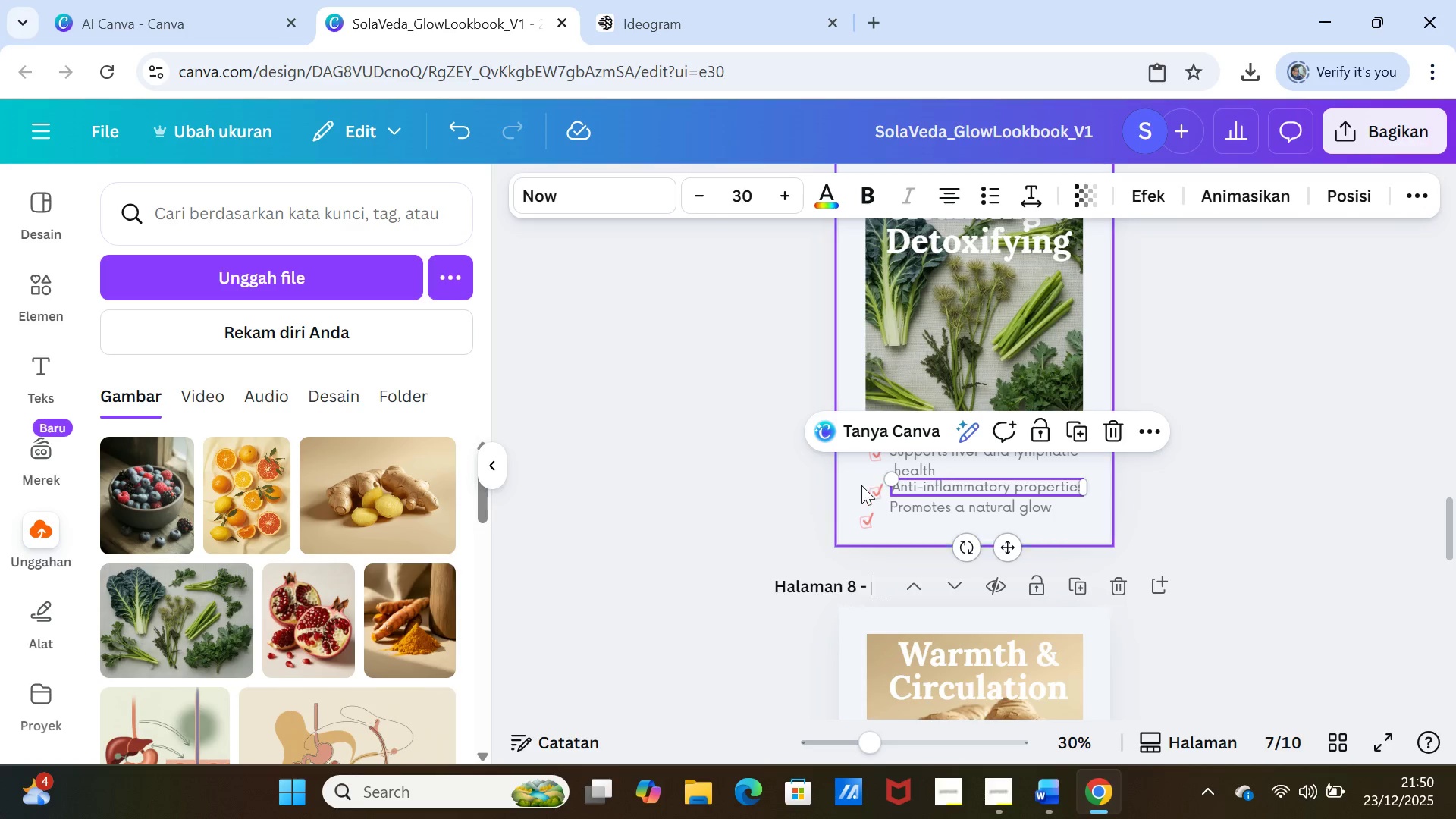 
left_click([852, 484])
 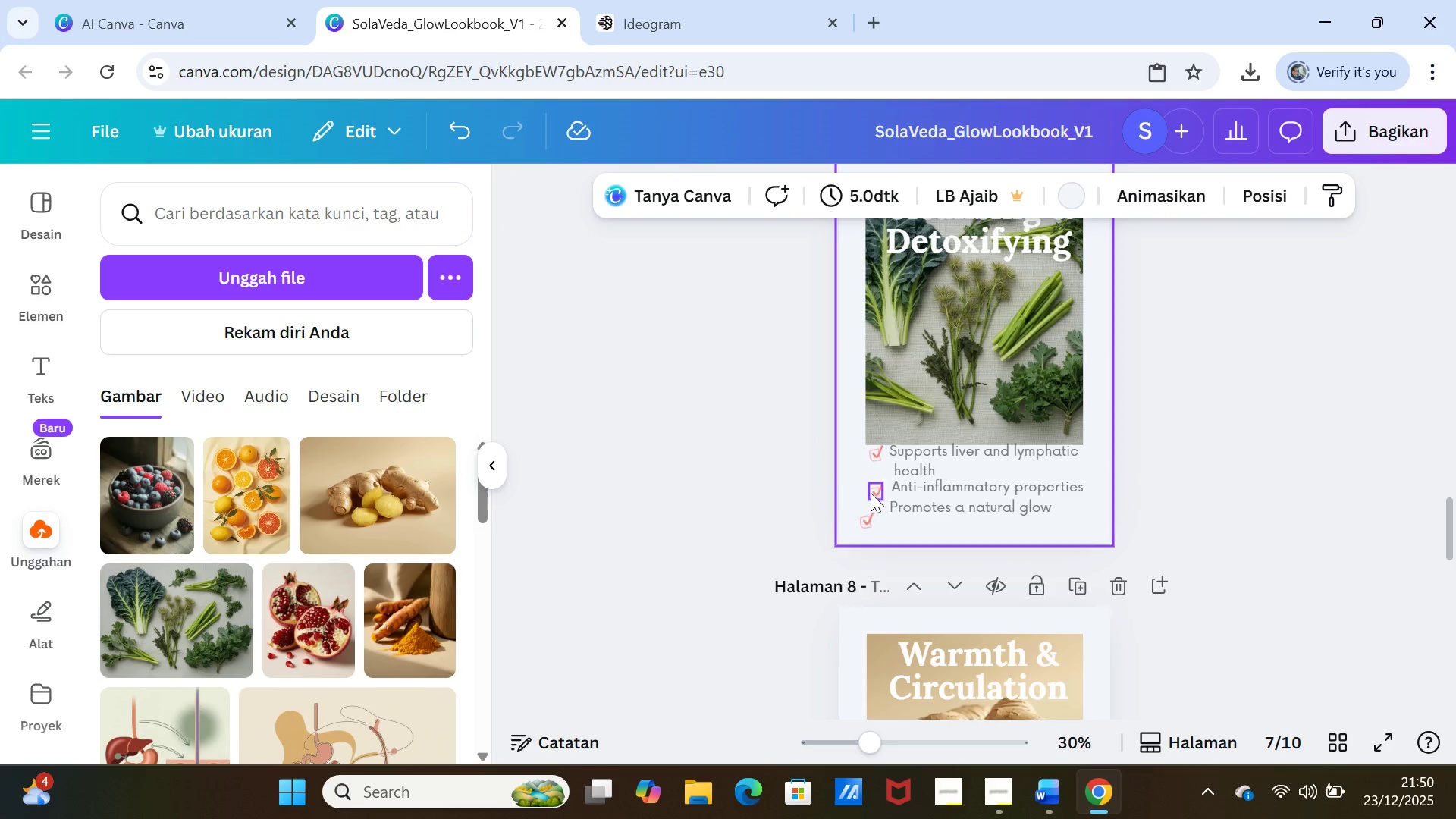 
left_click([873, 492])
 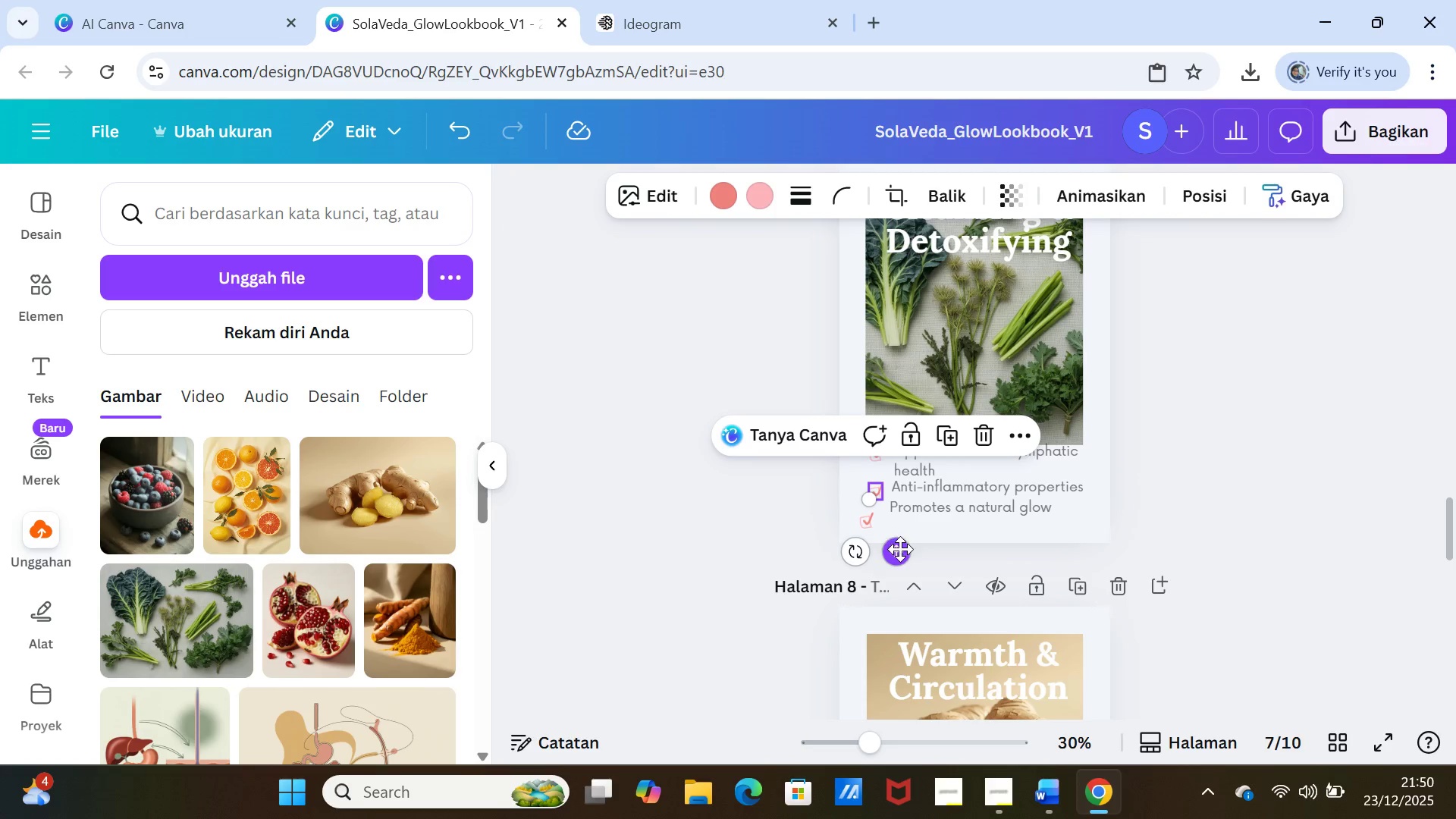 
left_click_drag(start_coordinate=[900, 550], to_coordinate=[900, 543])
 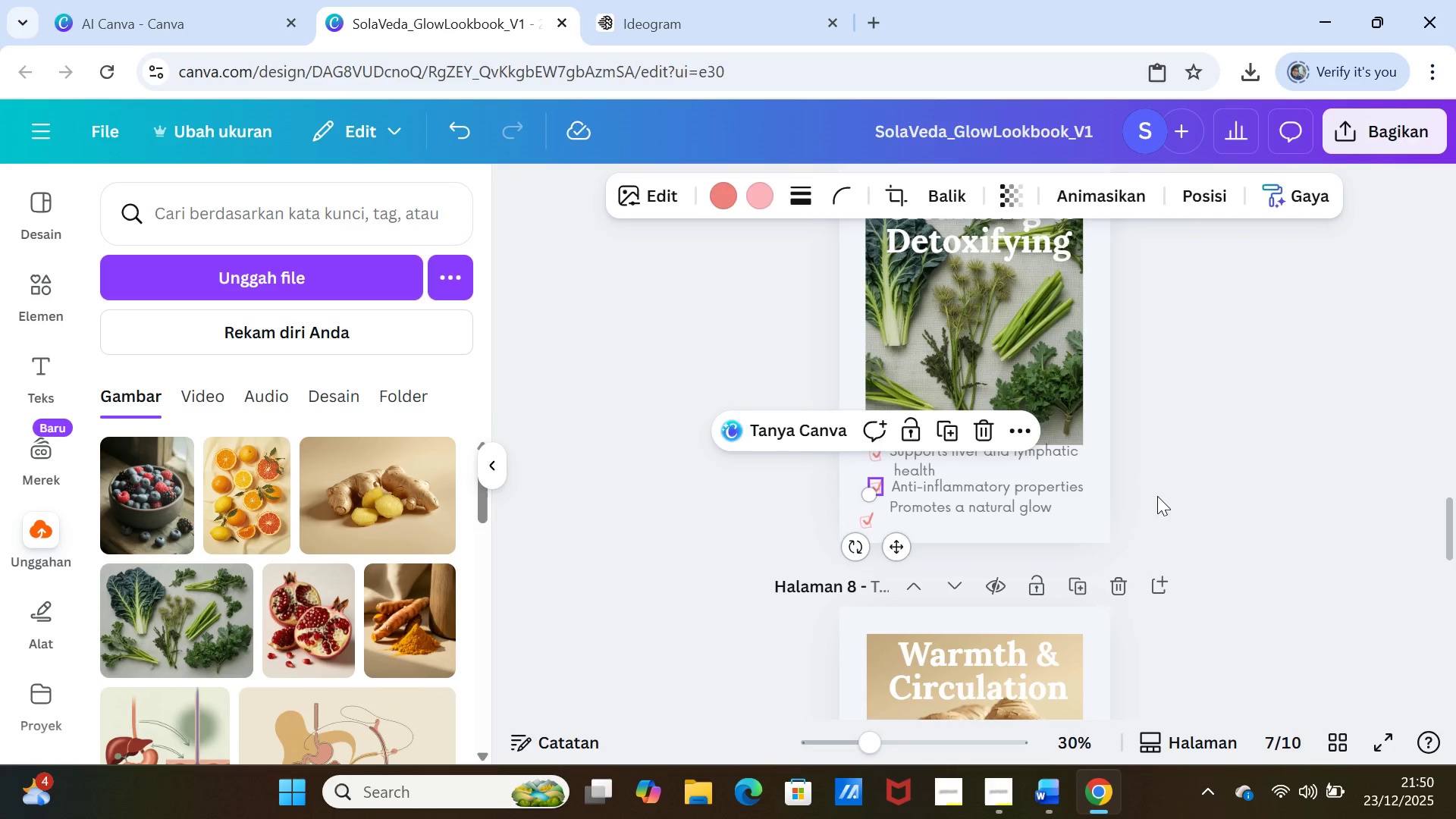 
left_click([1157, 496])
 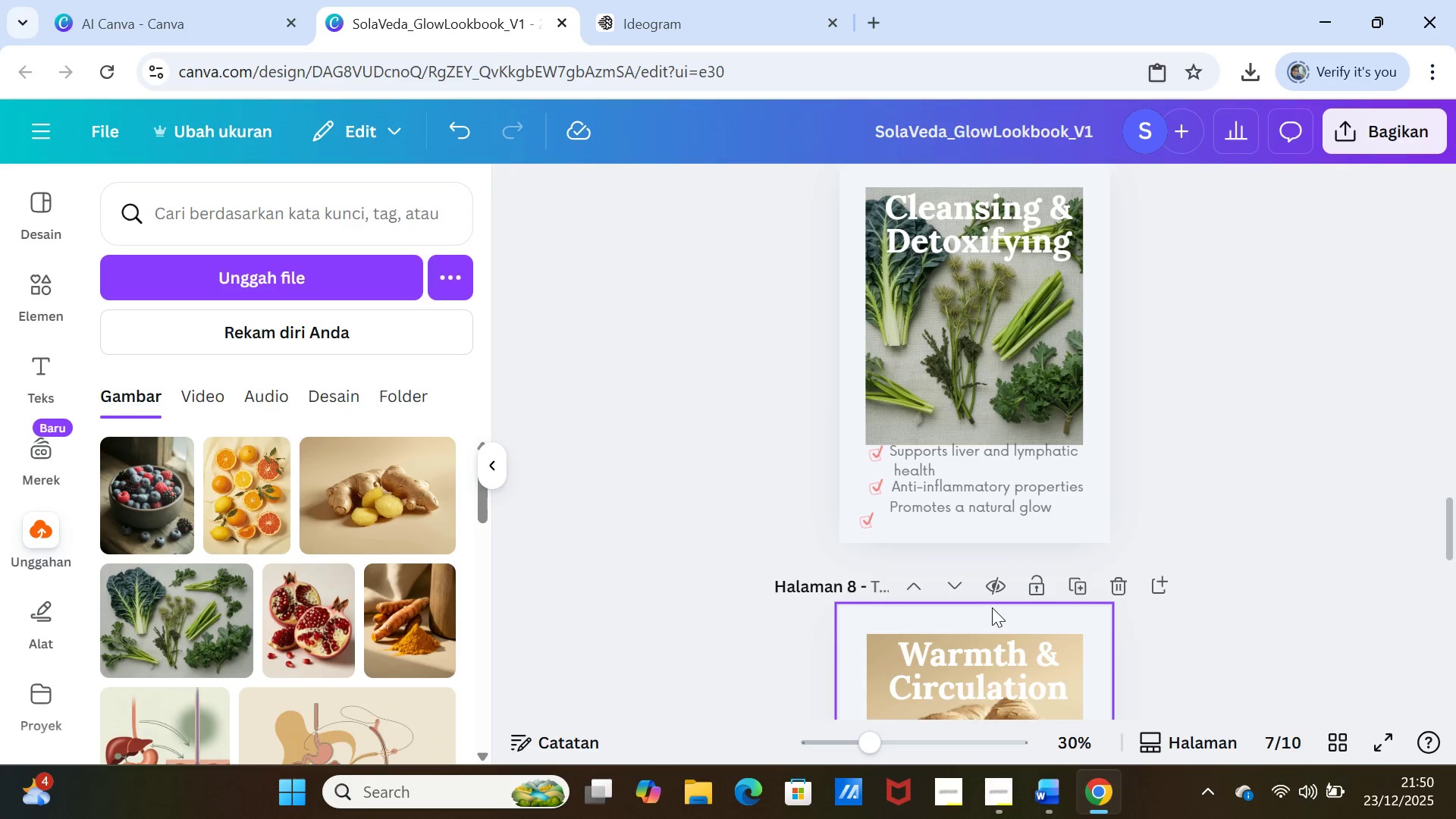 
mouse_move([985, 582])
 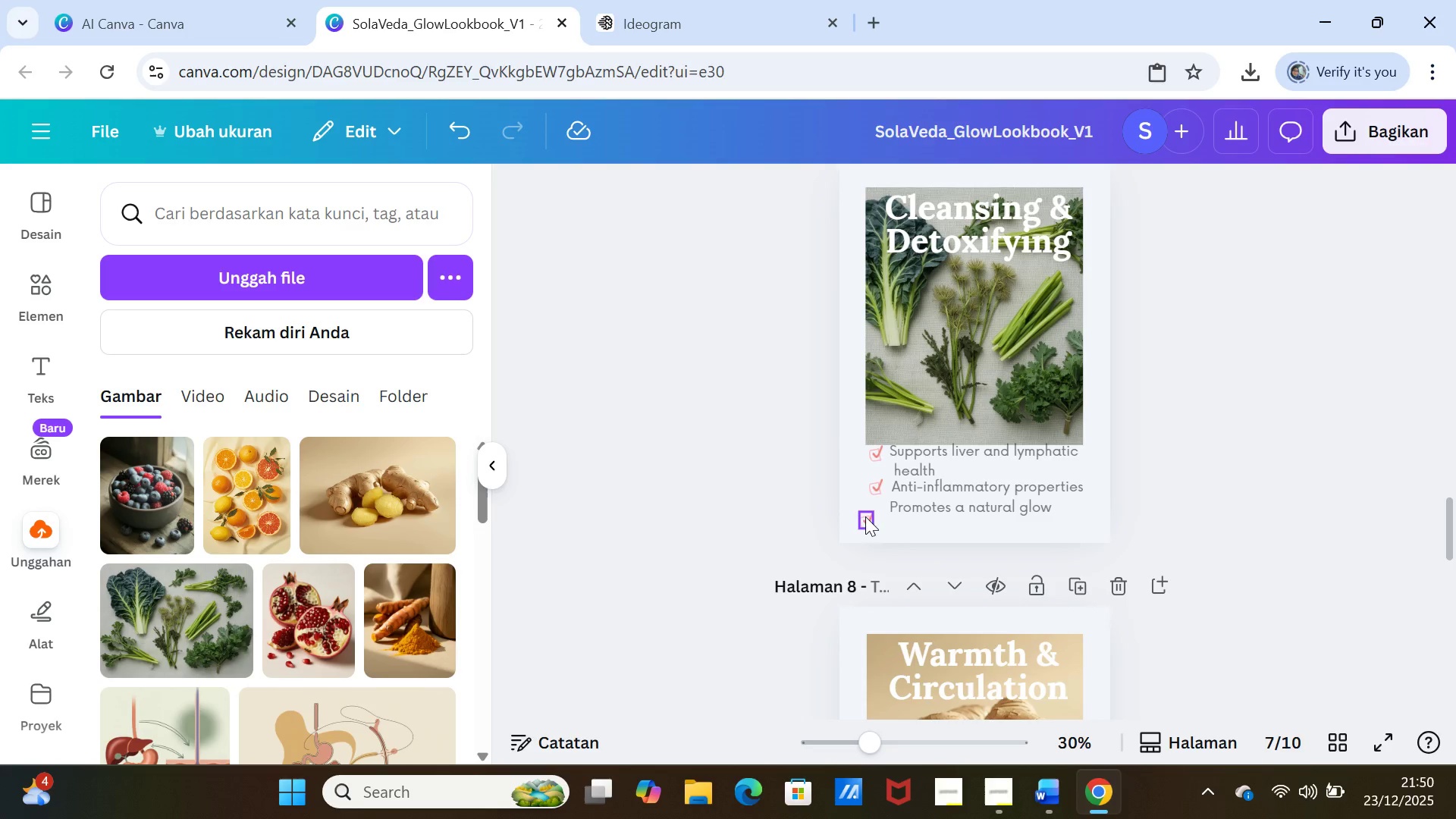 
left_click([865, 516])
 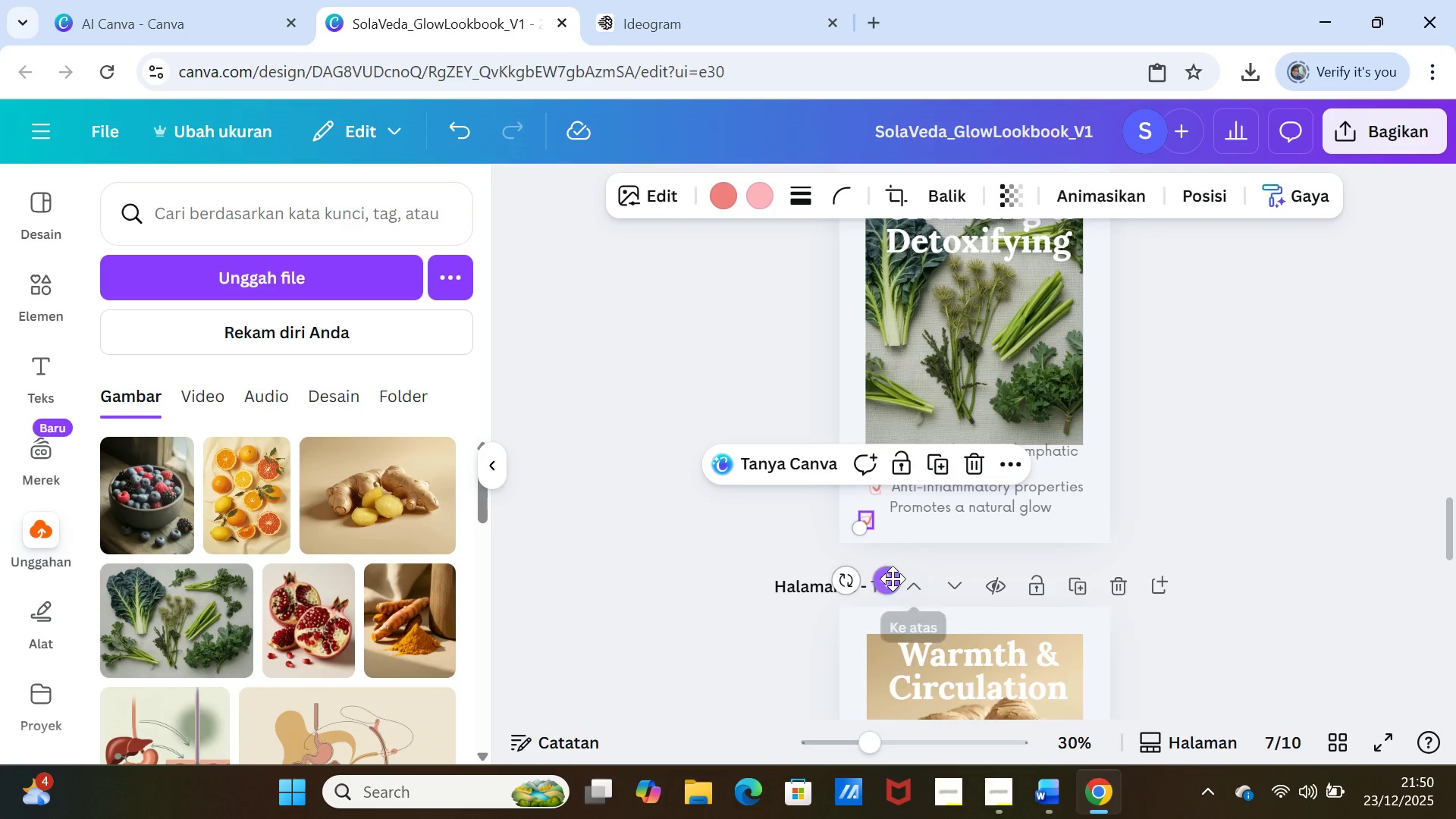 
left_click_drag(start_coordinate=[893, 578], to_coordinate=[902, 568])
 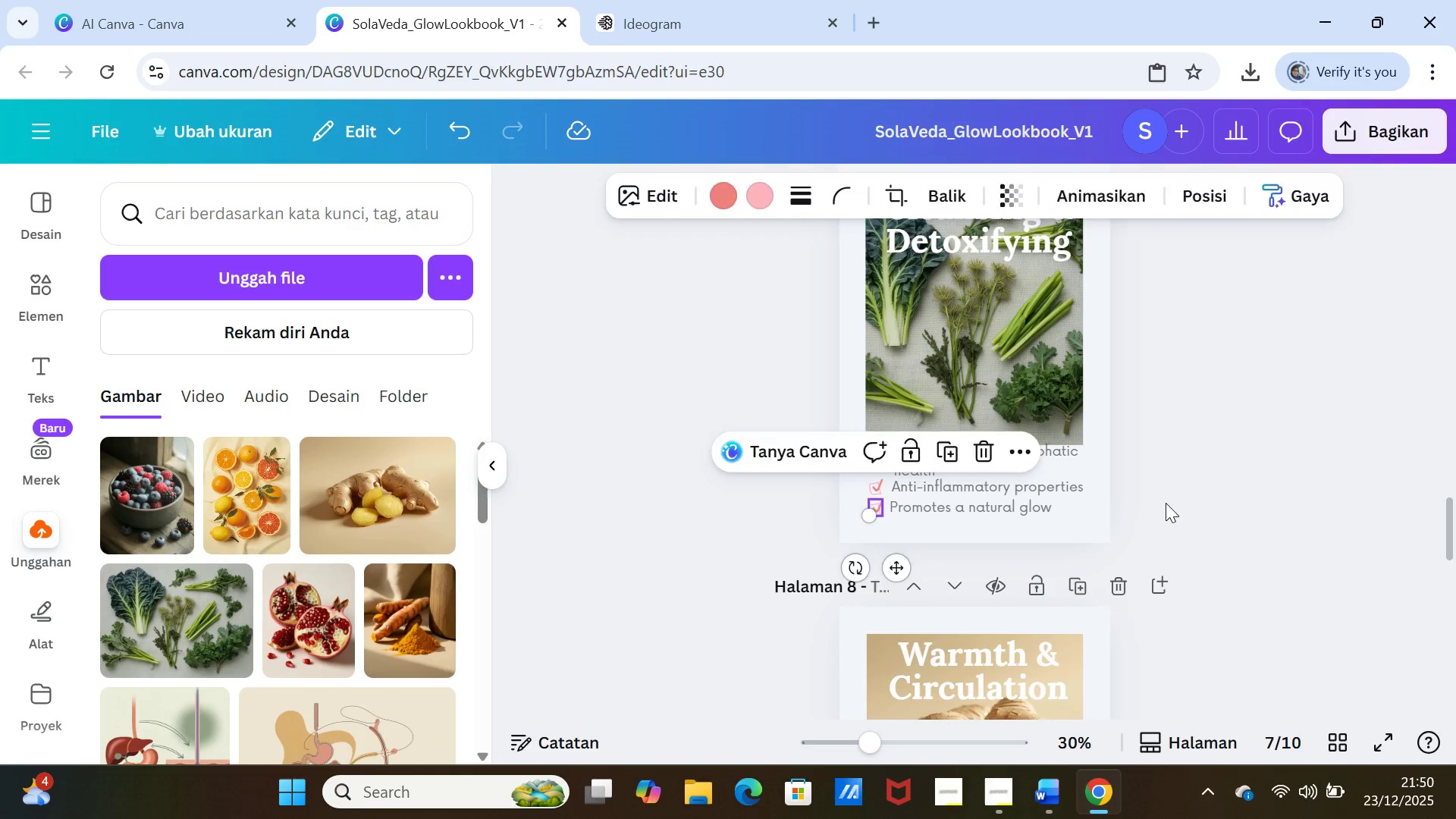 
left_click([1166, 503])
 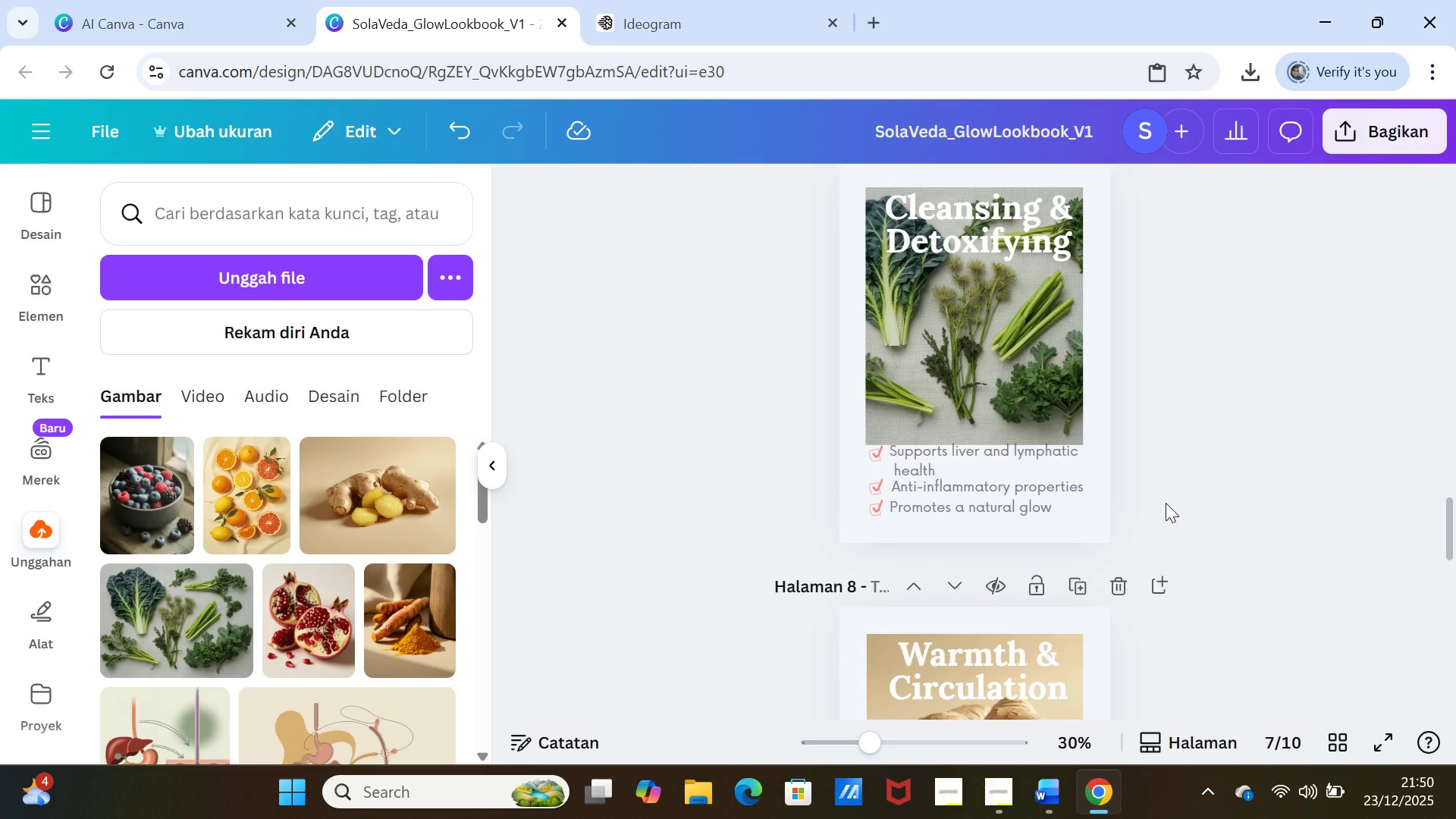 
scroll: coordinate [1166, 503], scroll_direction: up, amount: 5.0
 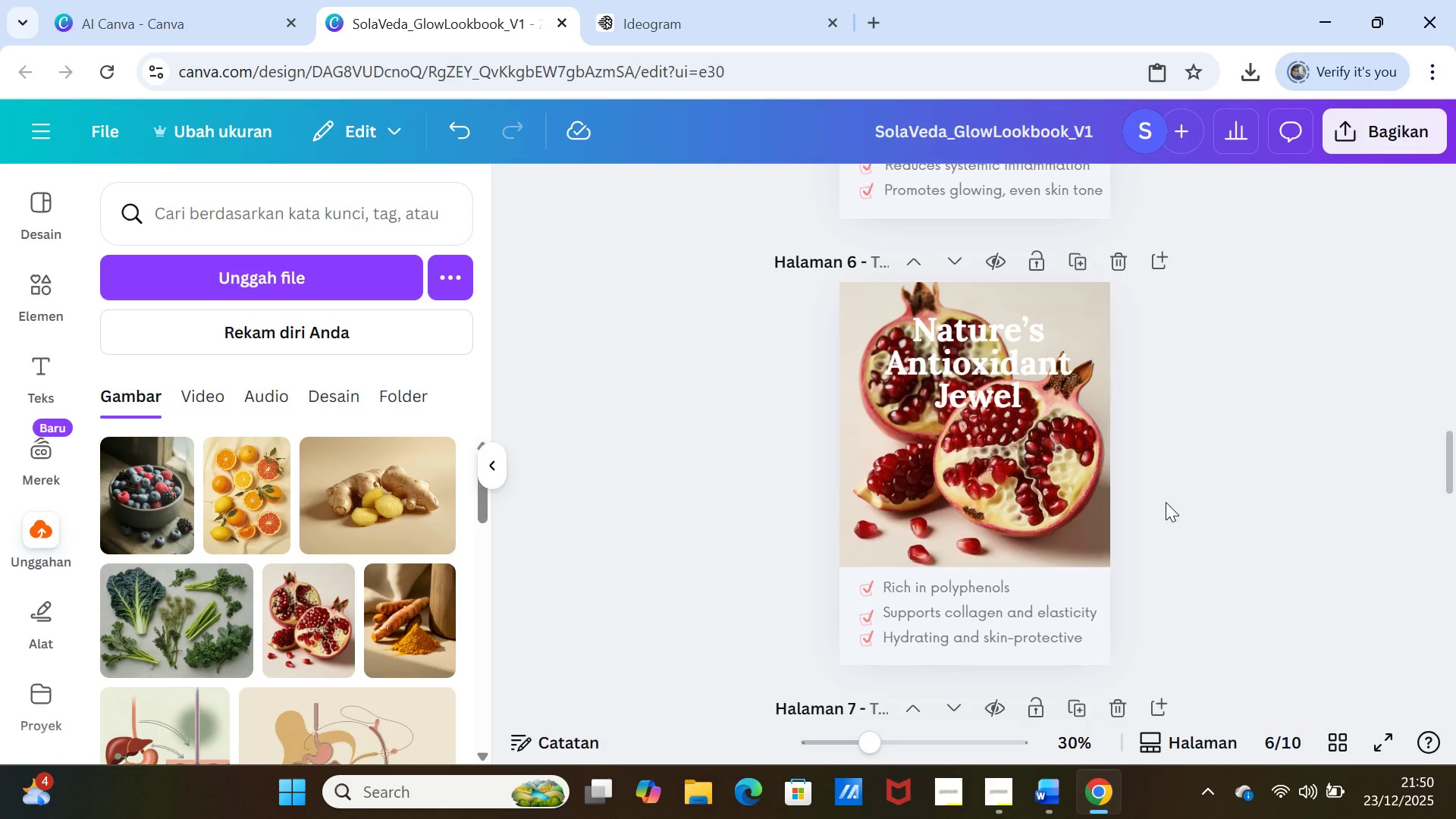 
scroll: coordinate [1166, 502], scroll_direction: none, amount: 0.0
 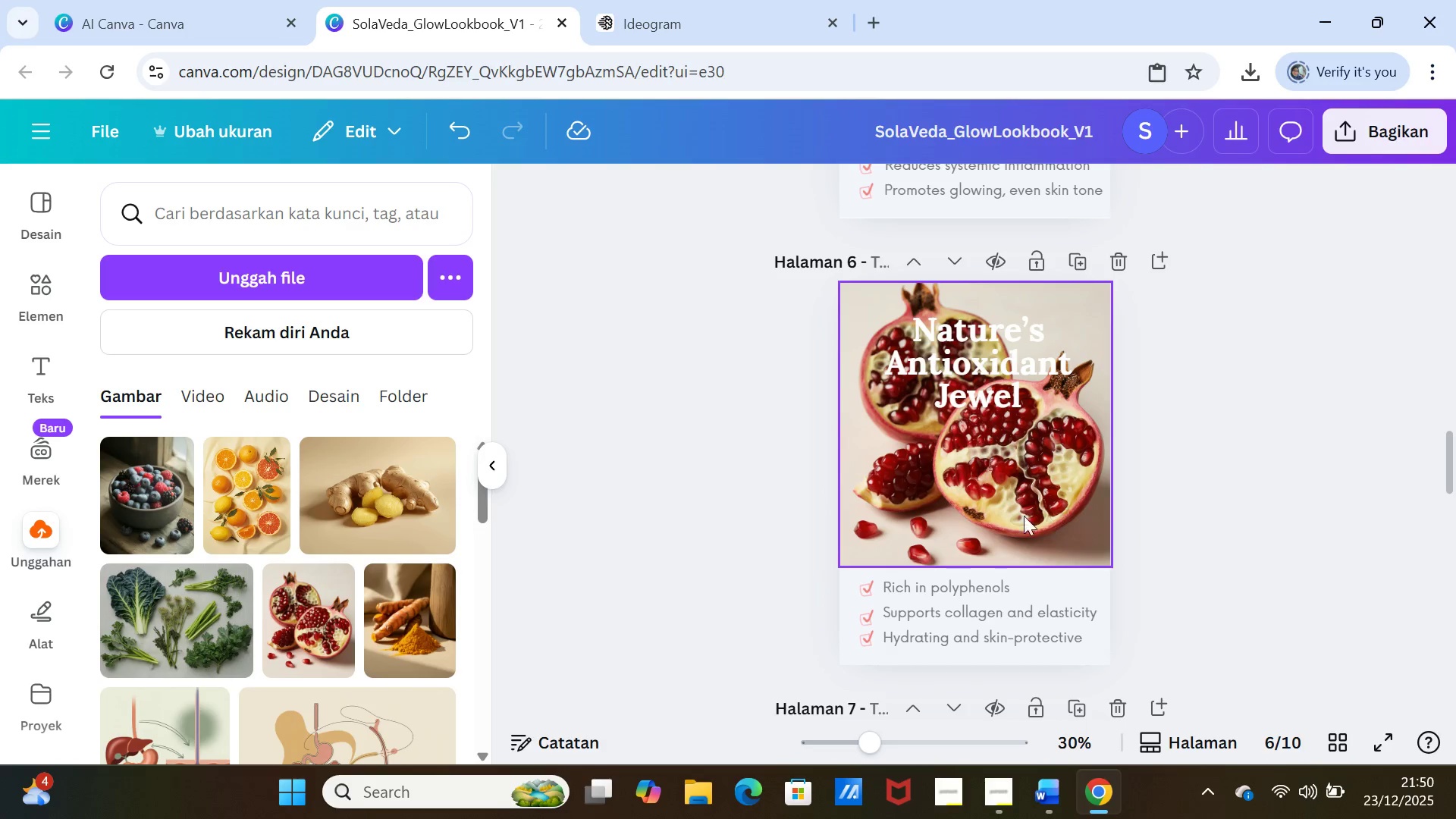 
left_click([990, 507])
 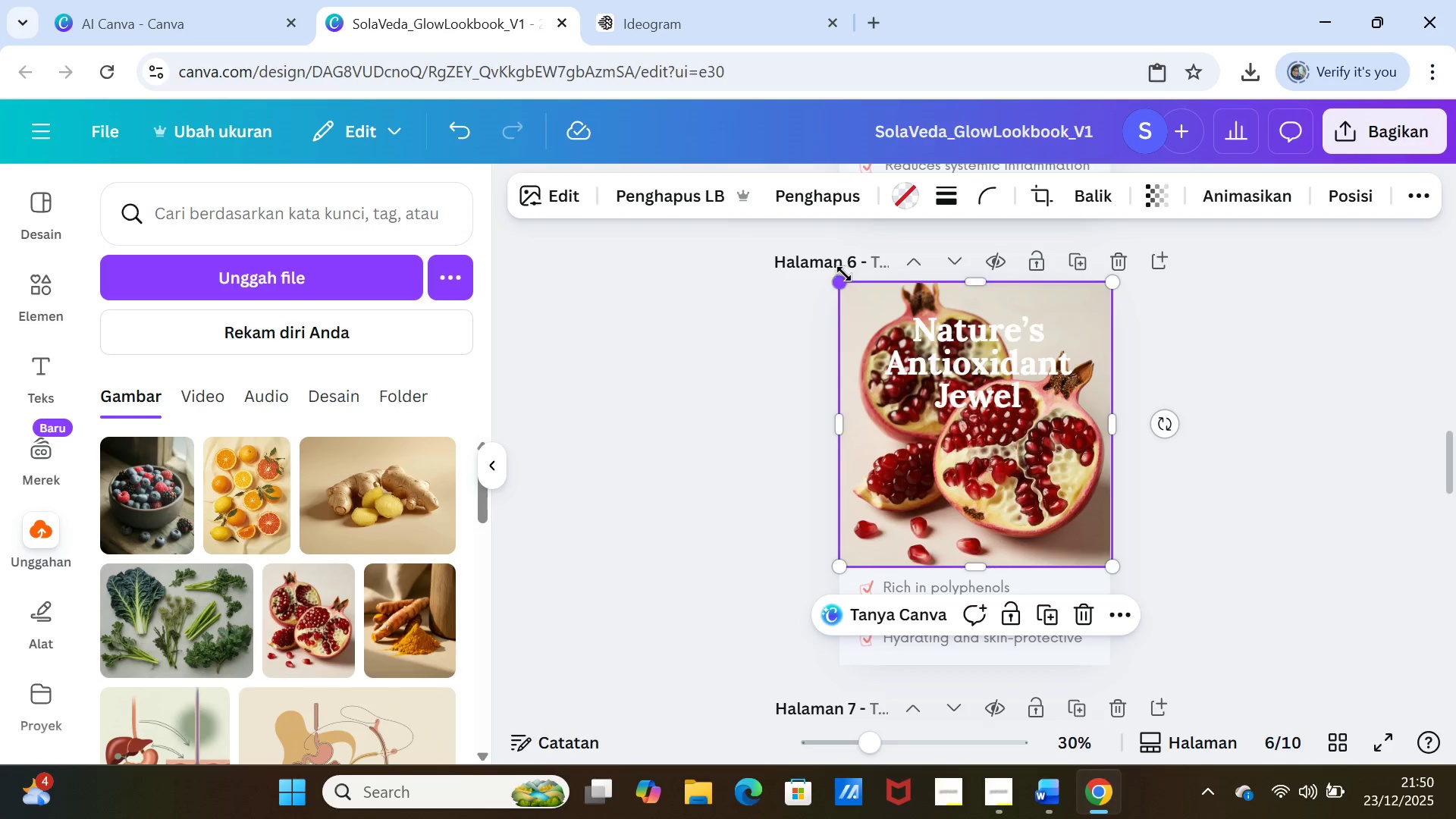 
left_click_drag(start_coordinate=[837, 281], to_coordinate=[883, 323])
 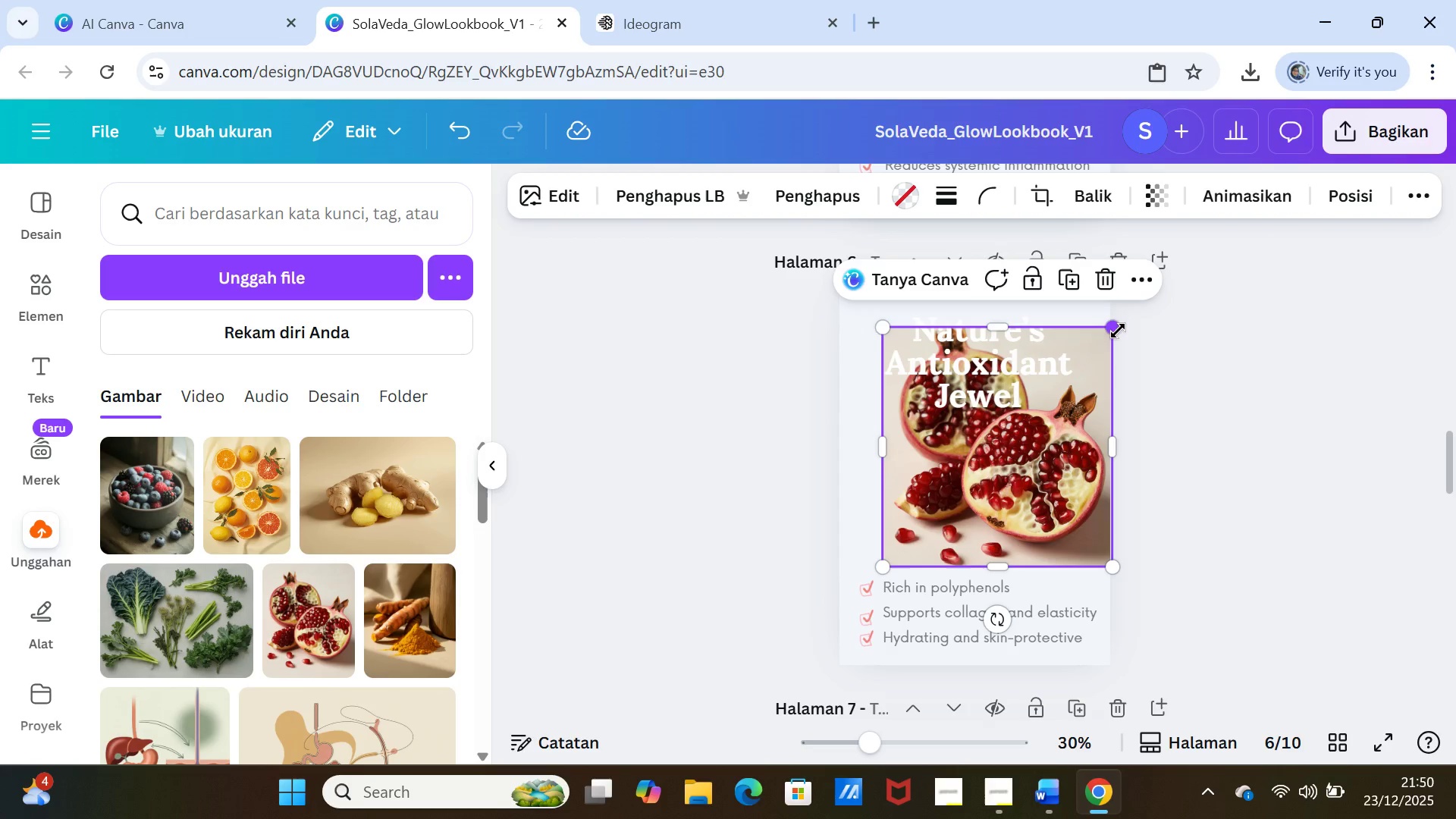 
left_click_drag(start_coordinate=[1118, 331], to_coordinate=[1067, 340])
 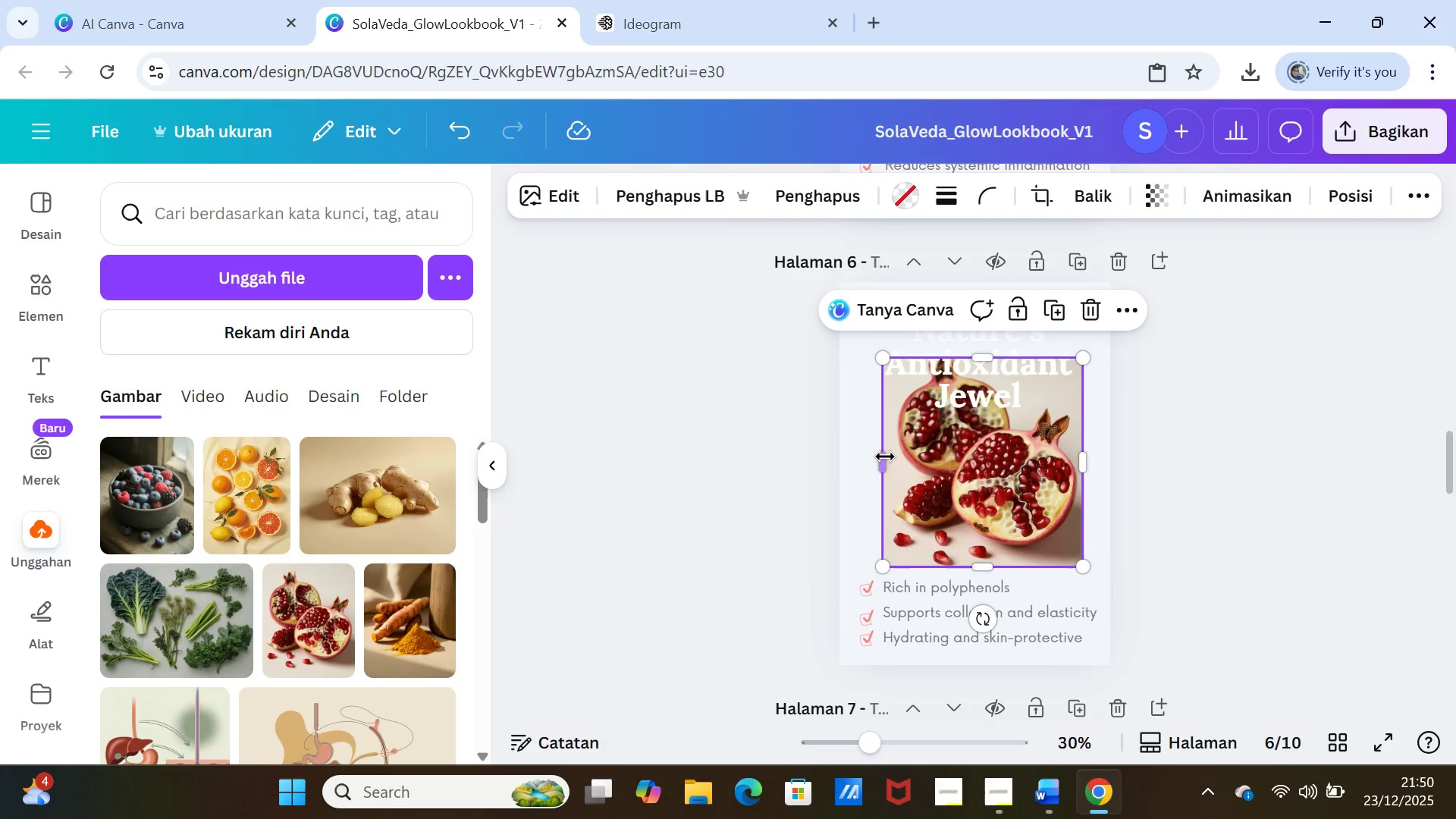 
left_click_drag(start_coordinate=[885, 457], to_coordinate=[871, 456])
 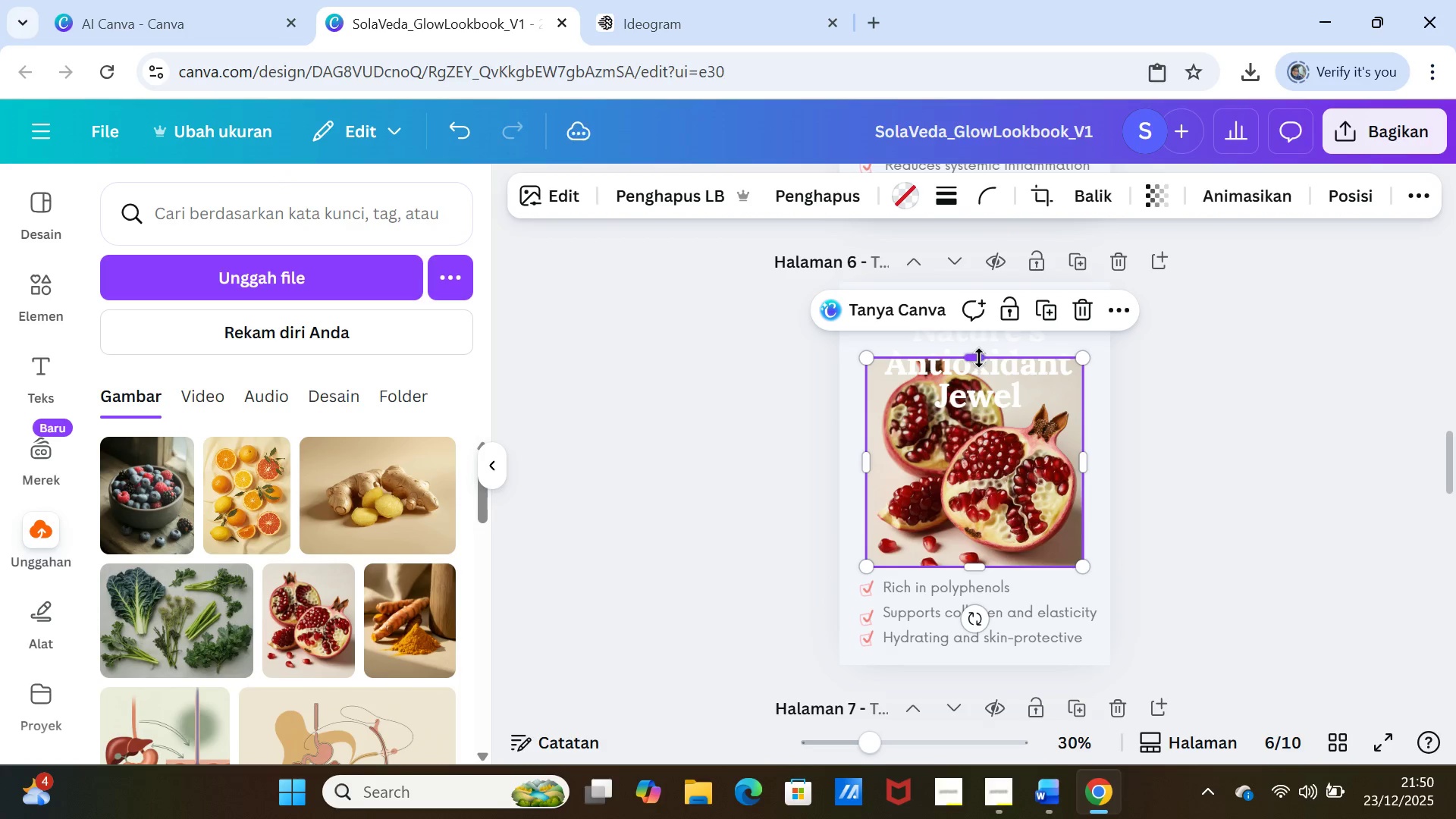 
left_click_drag(start_coordinate=[979, 358], to_coordinate=[981, 312])
 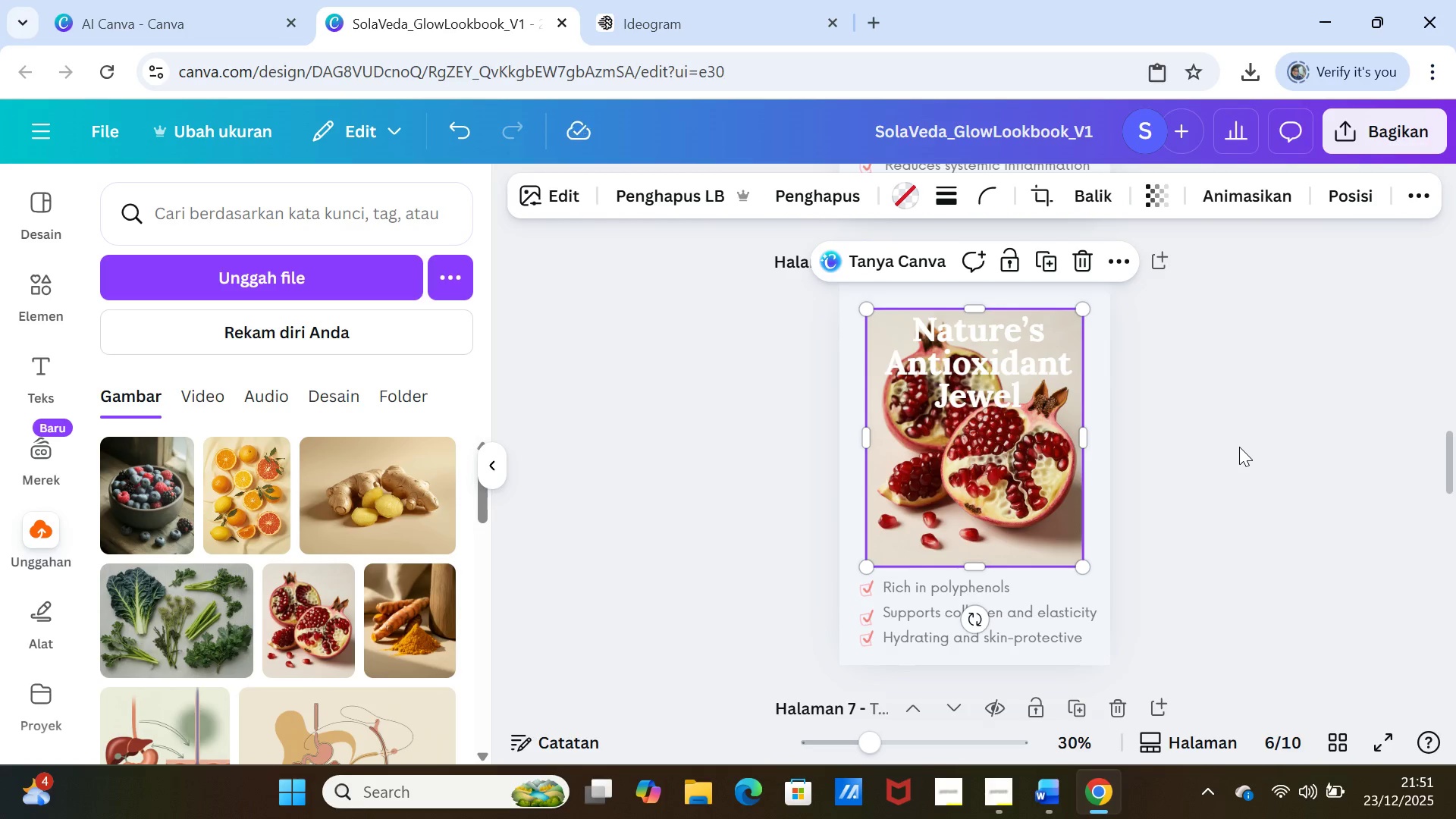 
left_click([1239, 447])
 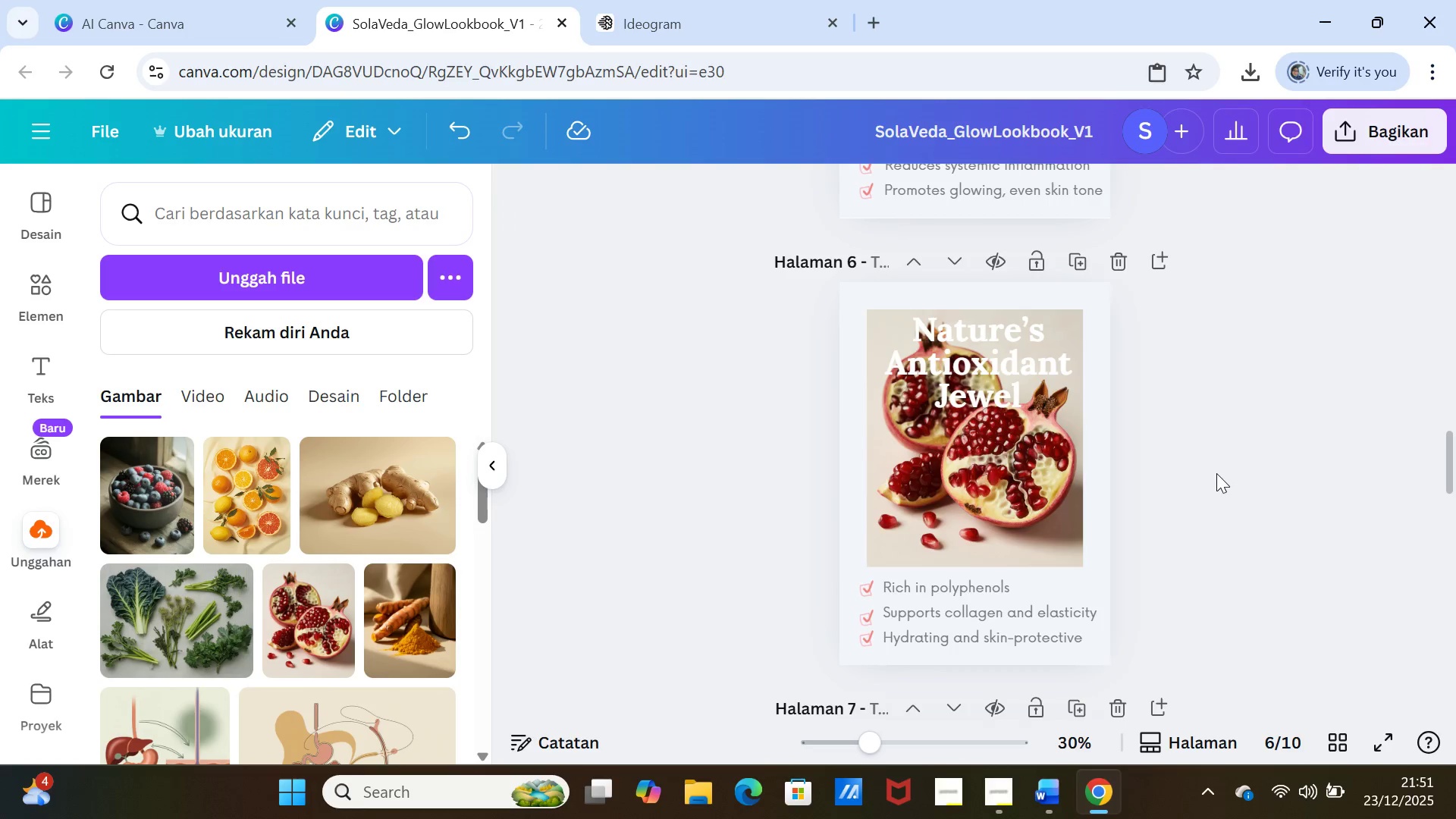 
scroll: coordinate [1217, 474], scroll_direction: down, amount: 1.0
 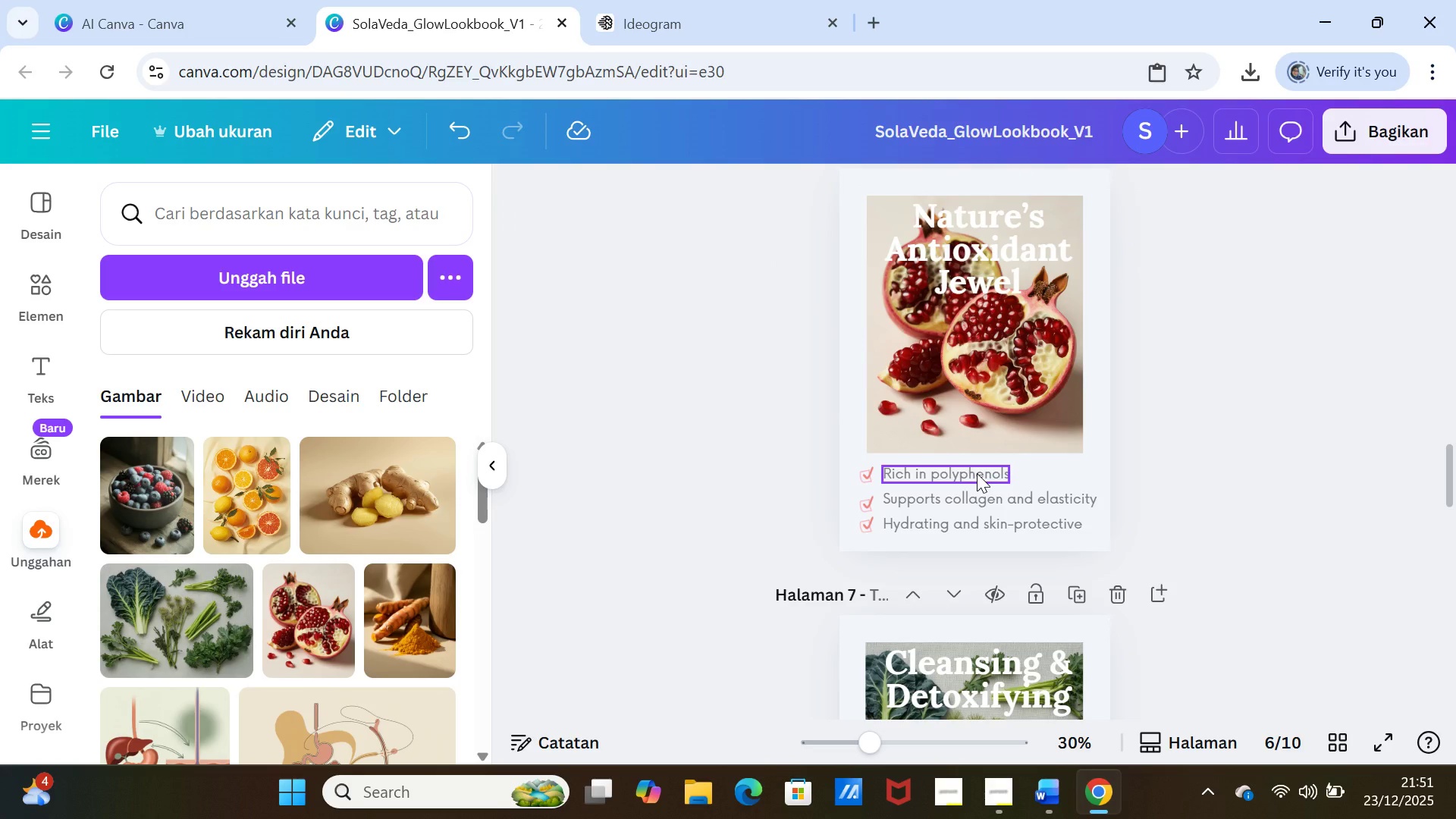 
left_click([977, 473])
 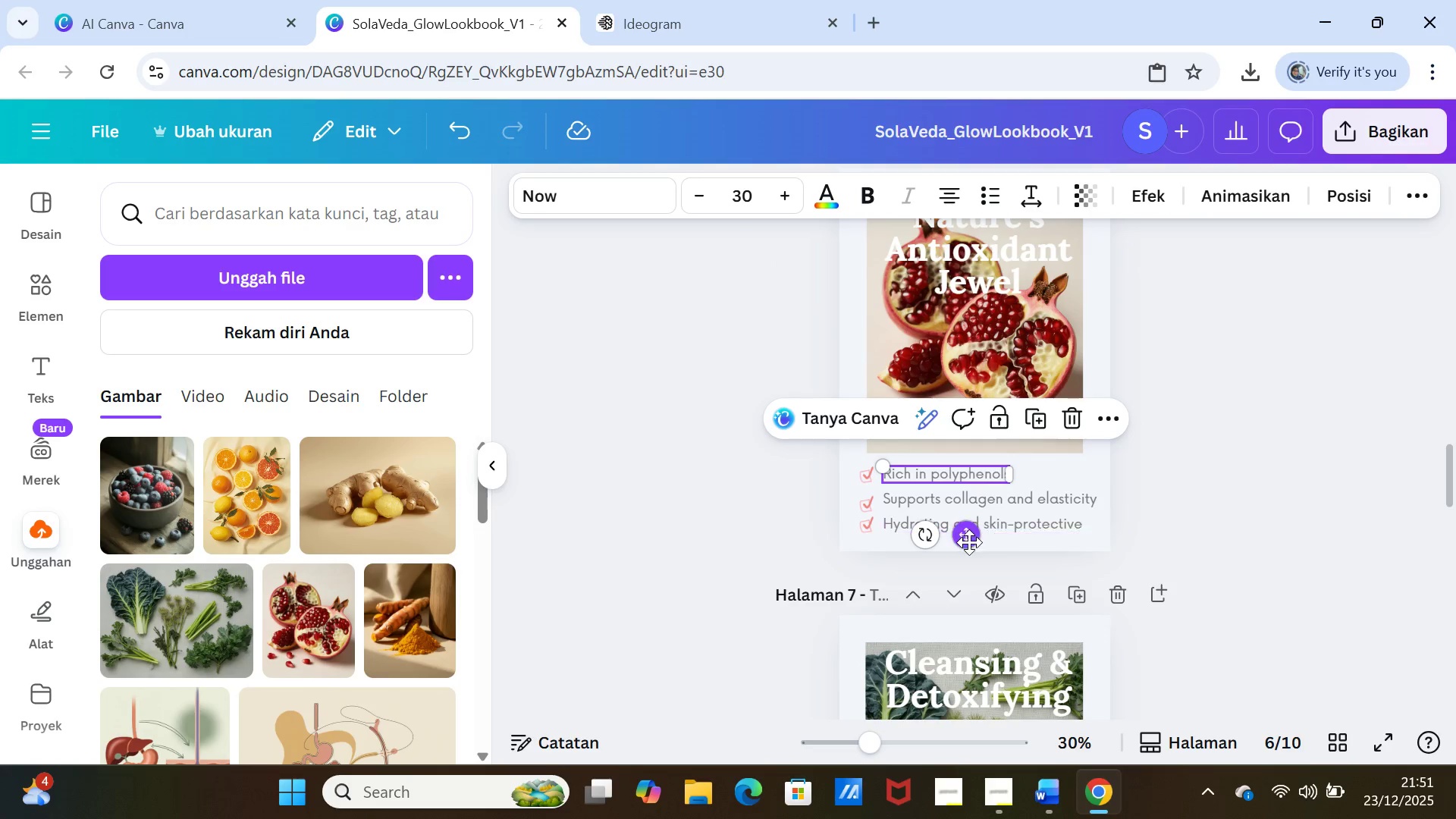 
left_click_drag(start_coordinate=[969, 542], to_coordinate=[989, 529])
 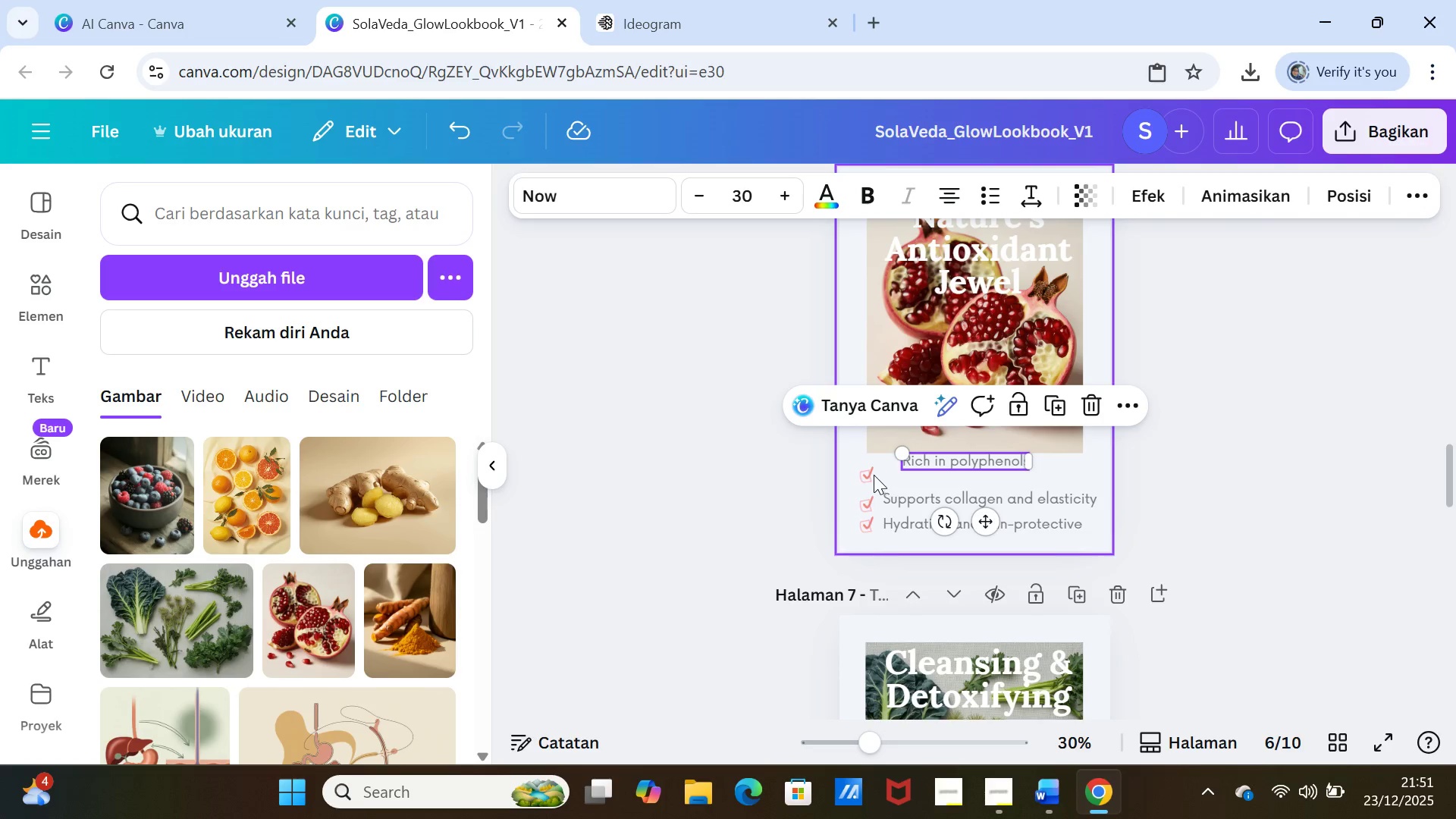 
left_click([869, 475])
 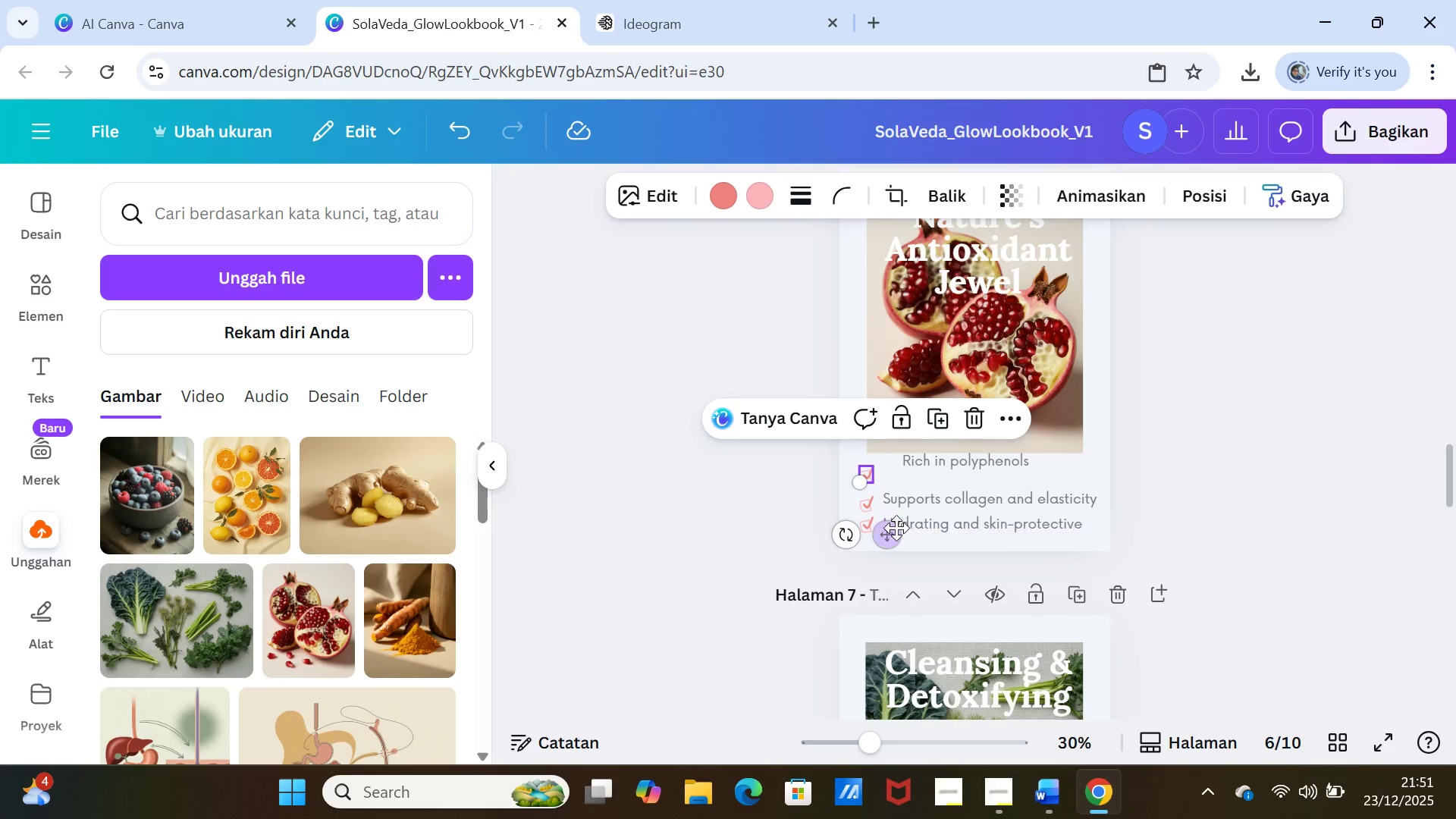 
left_click_drag(start_coordinate=[896, 528], to_coordinate=[918, 511])
 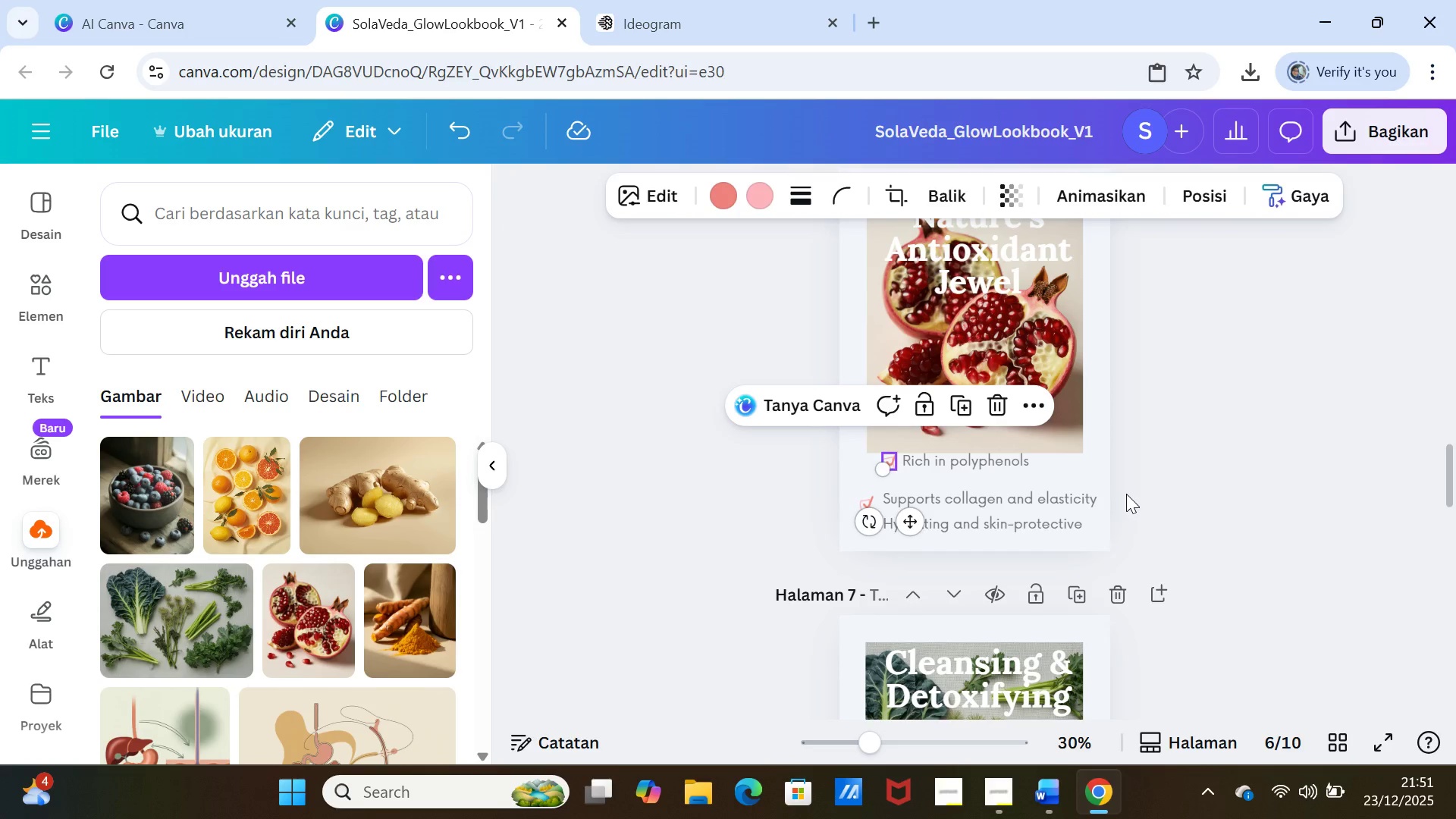 
left_click([1126, 494])
 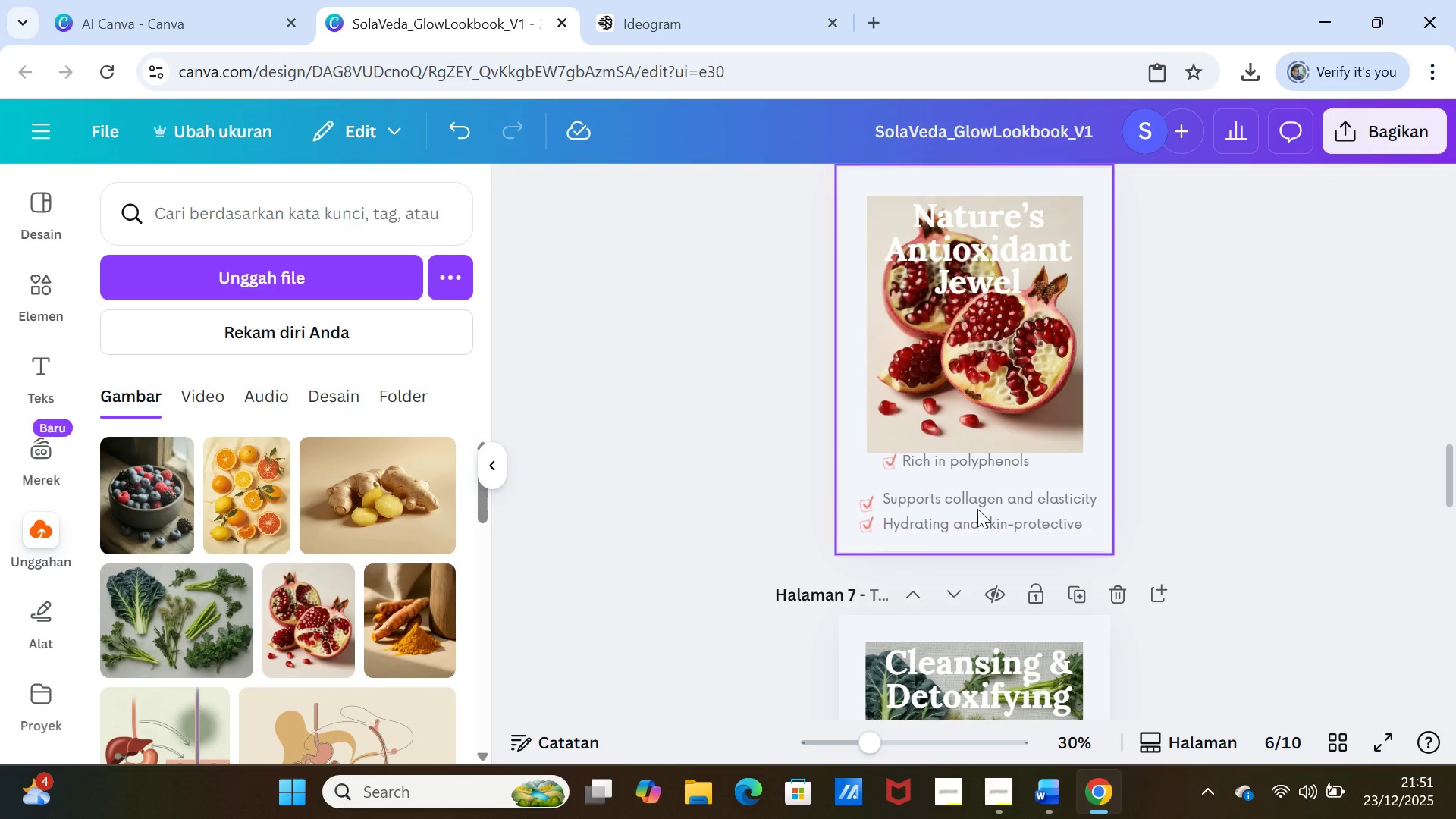 
left_click([974, 503])
 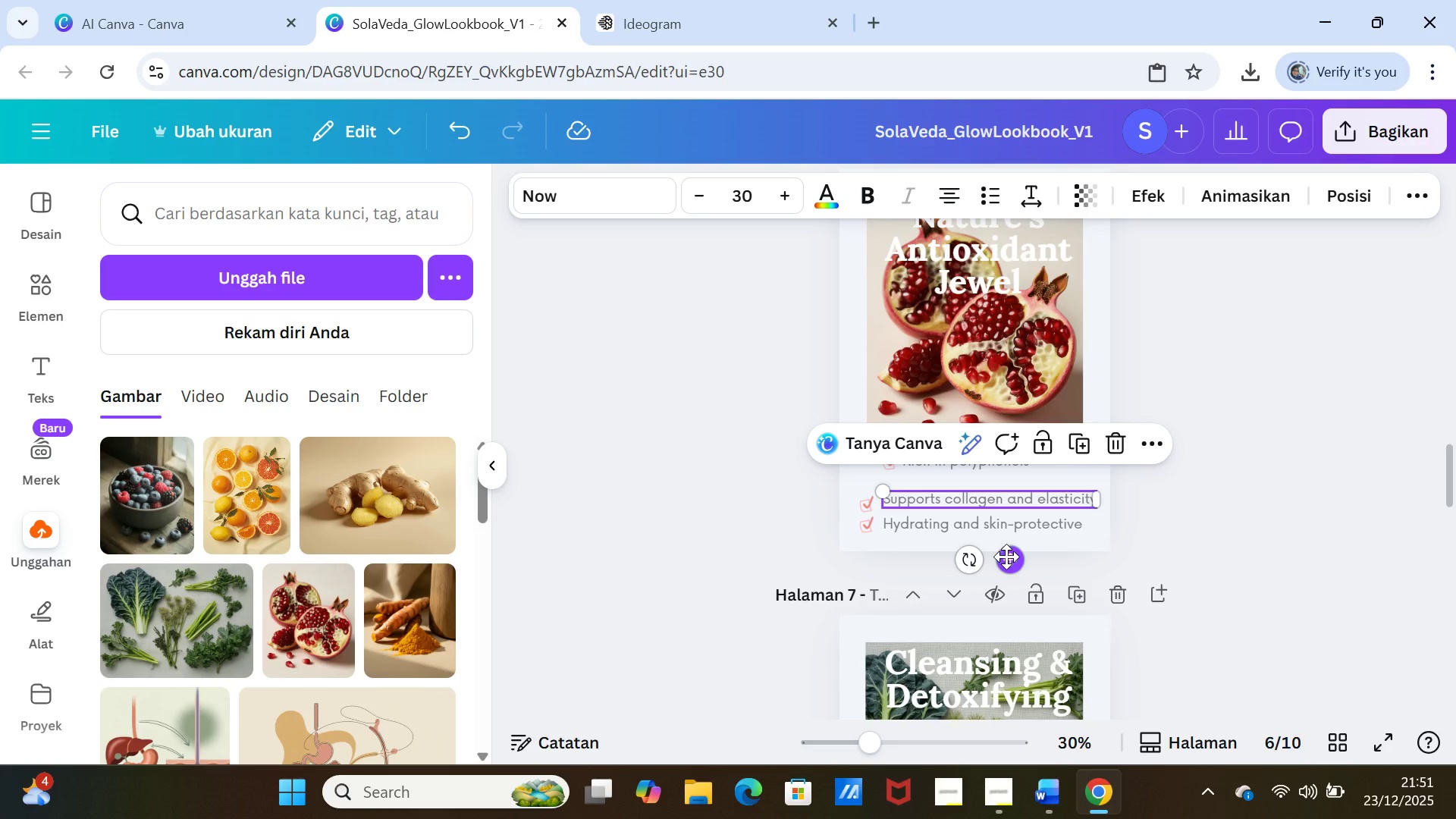 
left_click_drag(start_coordinate=[1006, 557], to_coordinate=[1004, 544])
 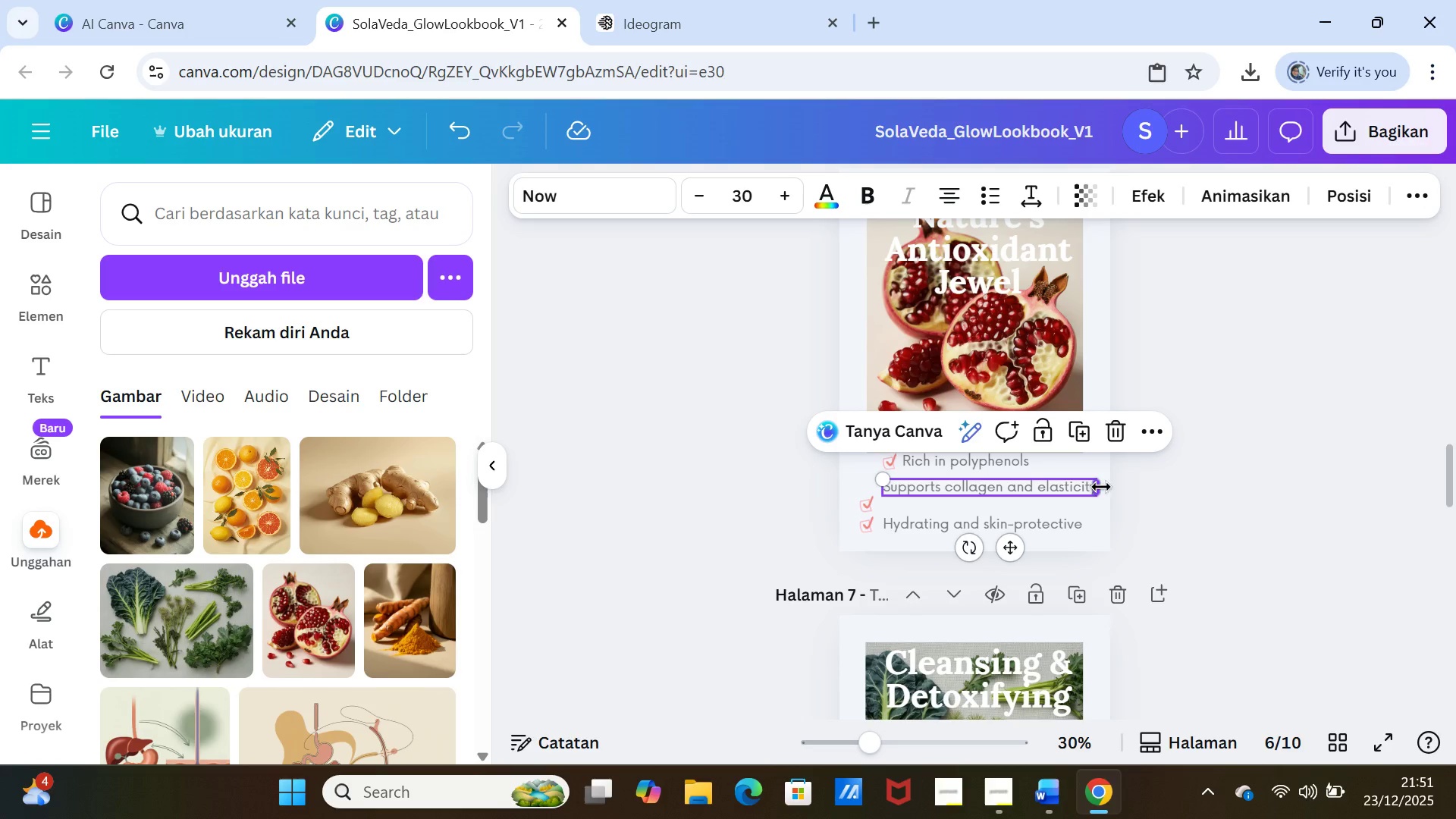 
left_click_drag(start_coordinate=[1101, 487], to_coordinate=[1091, 486])
 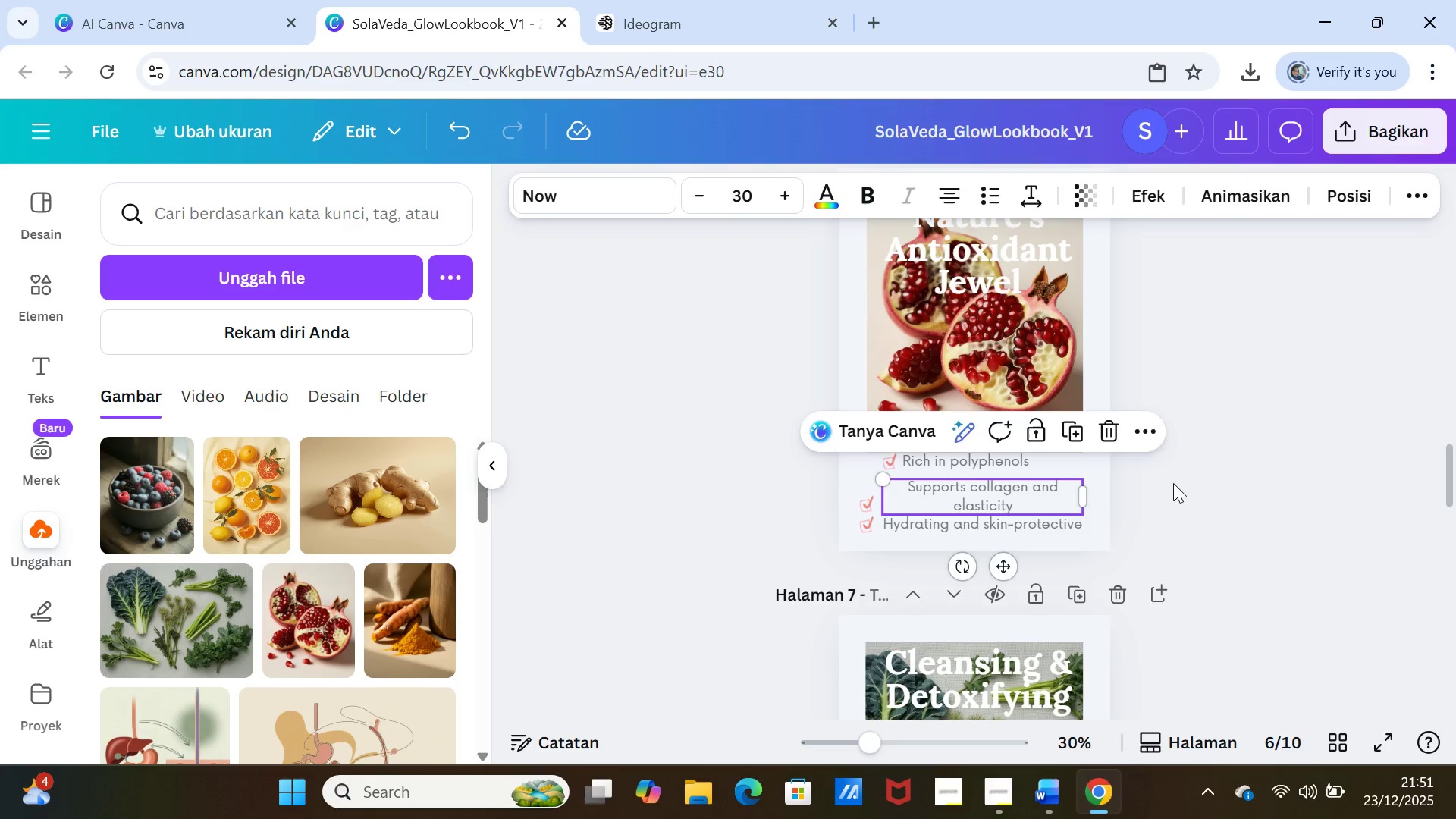 
left_click([1173, 483])
 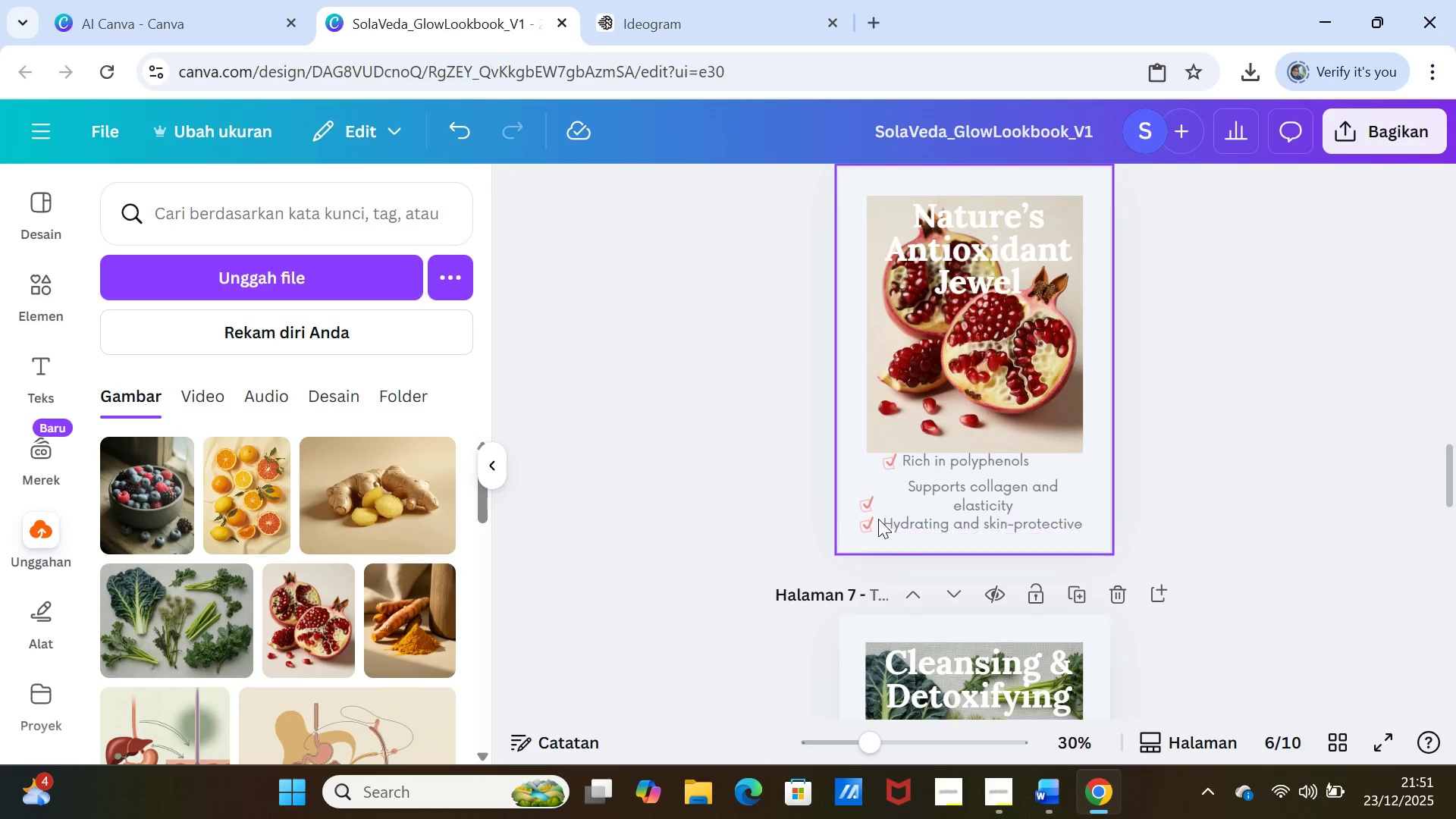 
left_click([868, 504])
 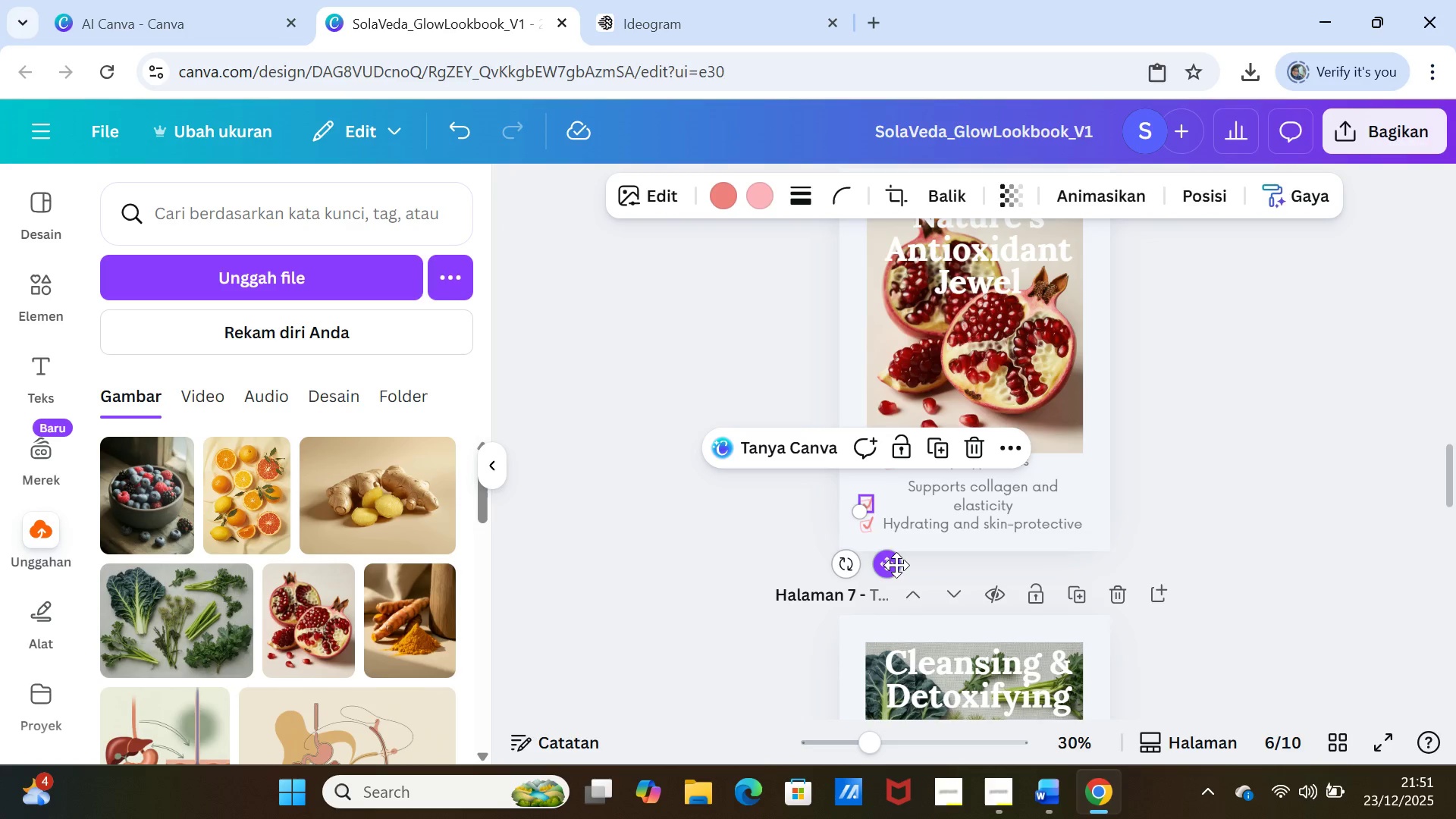 
left_click_drag(start_coordinate=[896, 565], to_coordinate=[920, 549])
 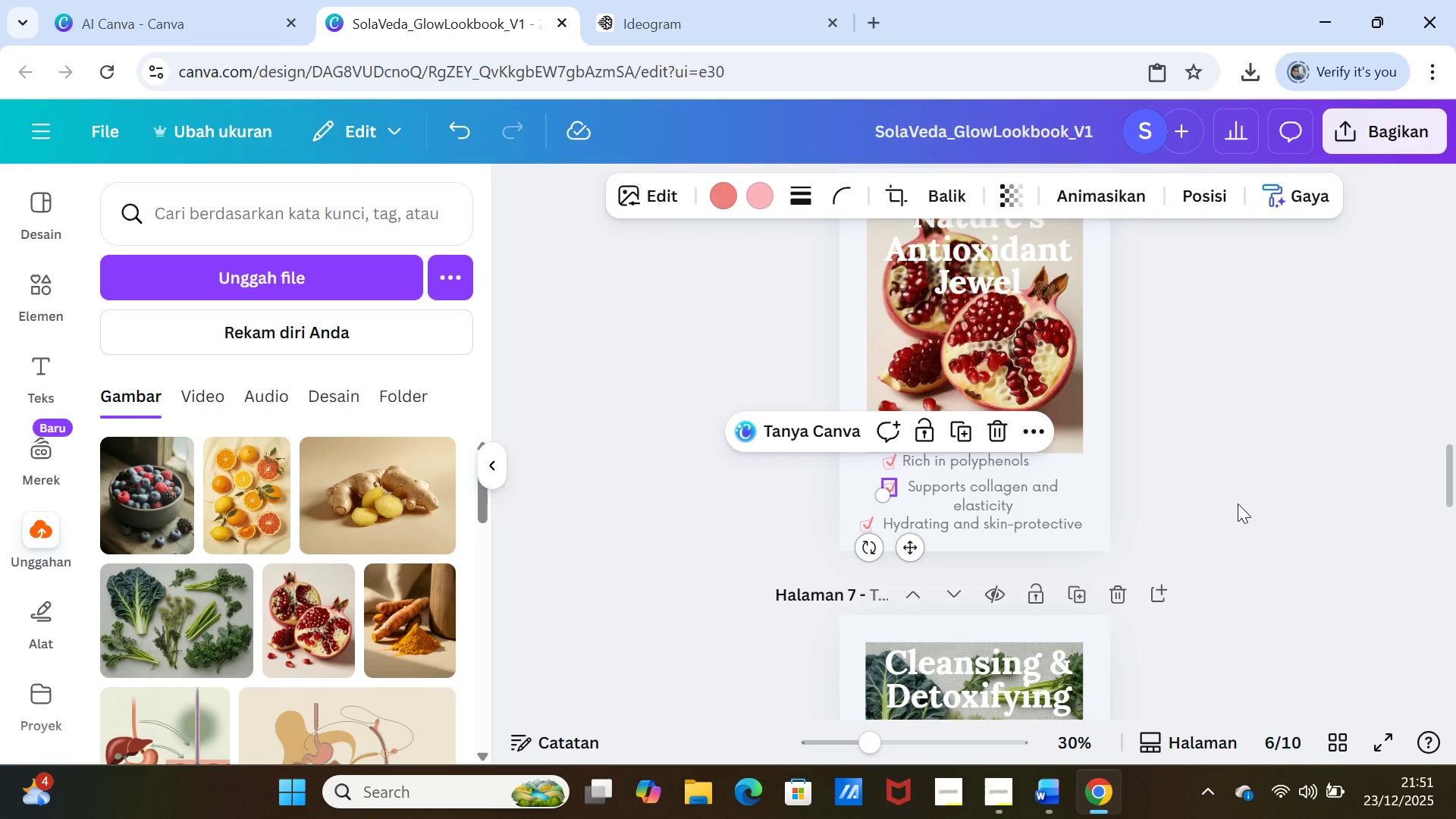 
left_click([1238, 504])
 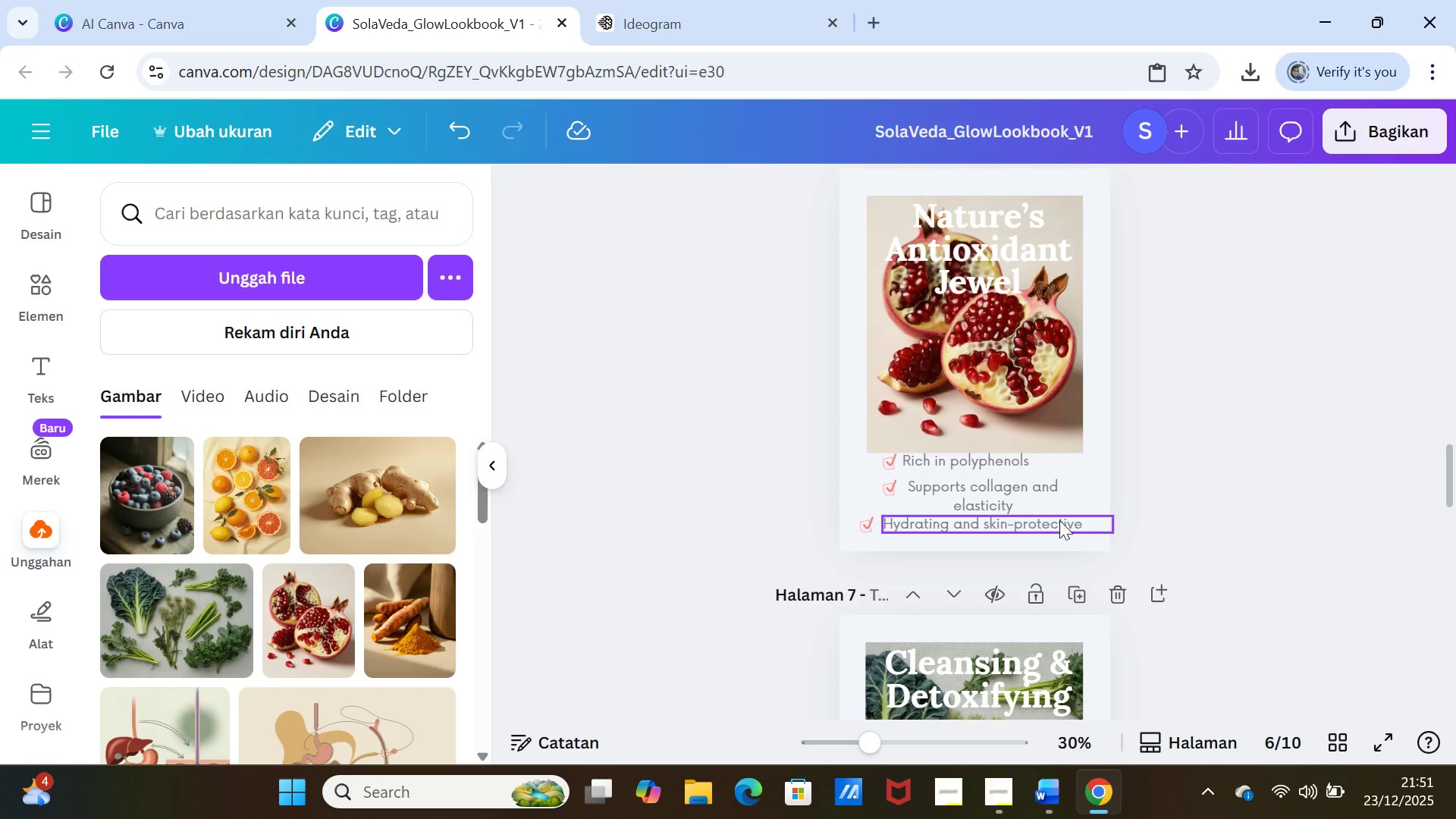 
left_click([1048, 520])
 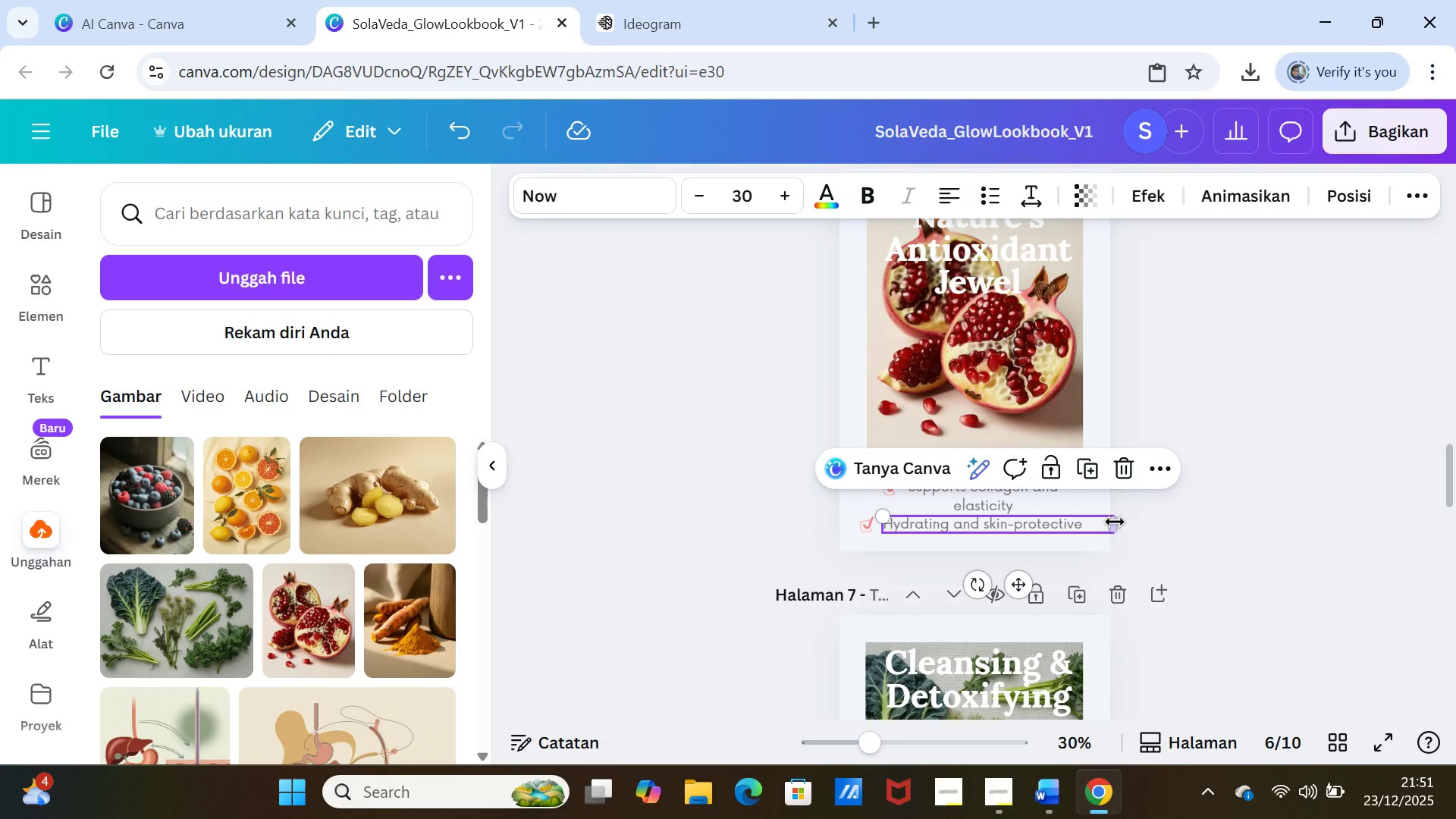 
left_click_drag(start_coordinate=[1116, 522], to_coordinate=[1086, 522])
 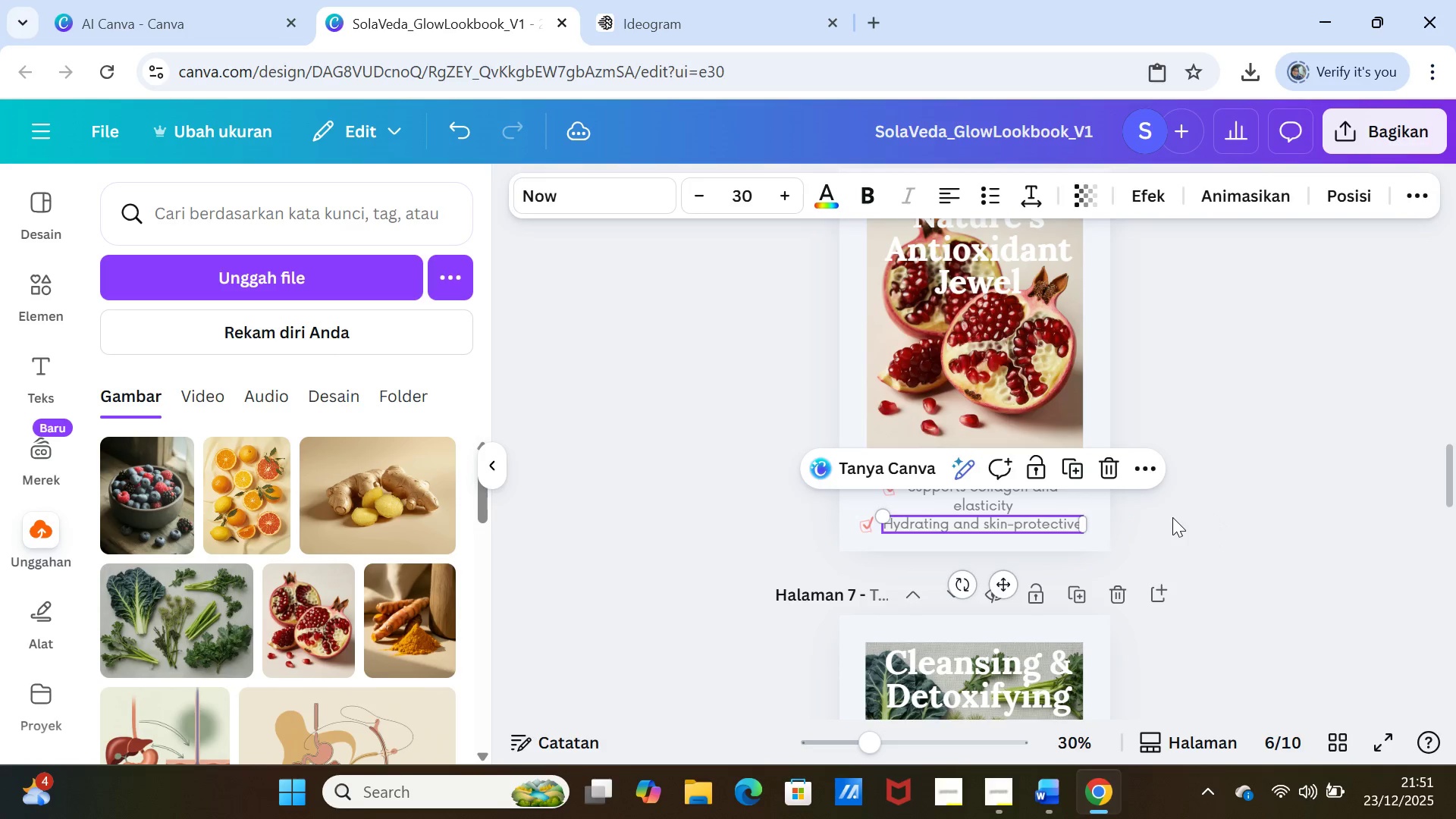 
left_click([1172, 517])
 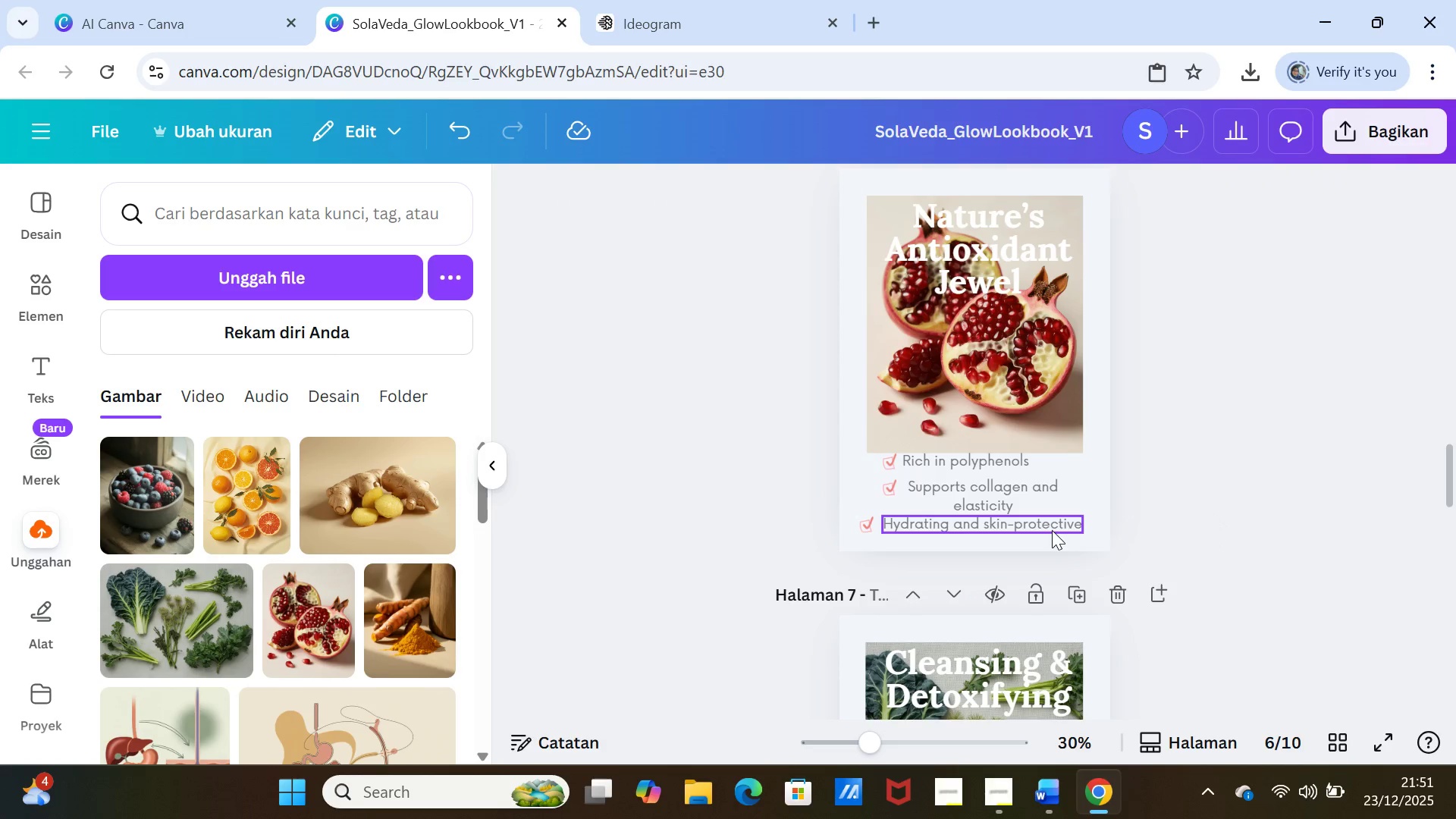 
mouse_move([991, 526])
 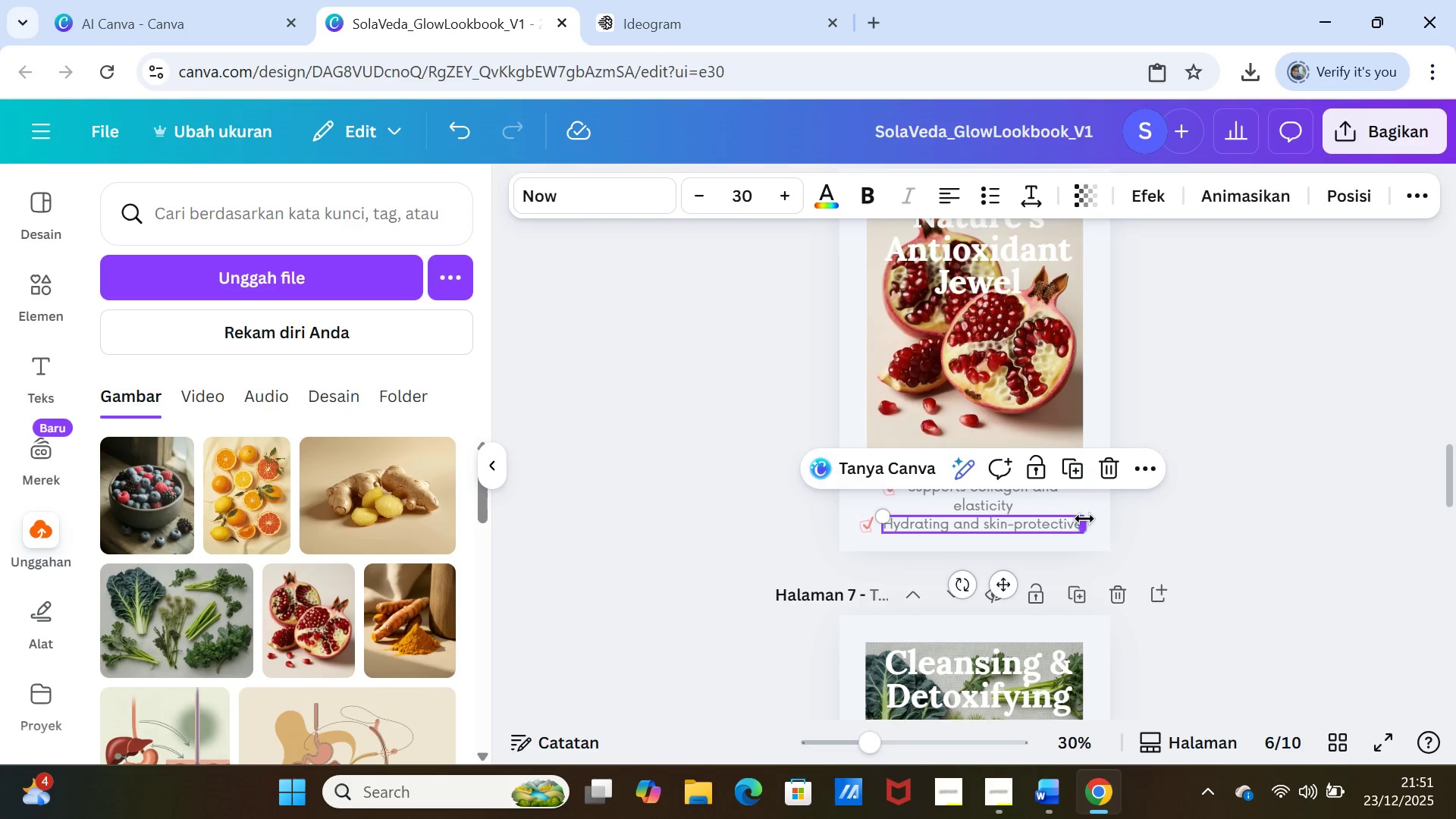 
left_click_drag(start_coordinate=[1084, 519], to_coordinate=[1076, 519])
 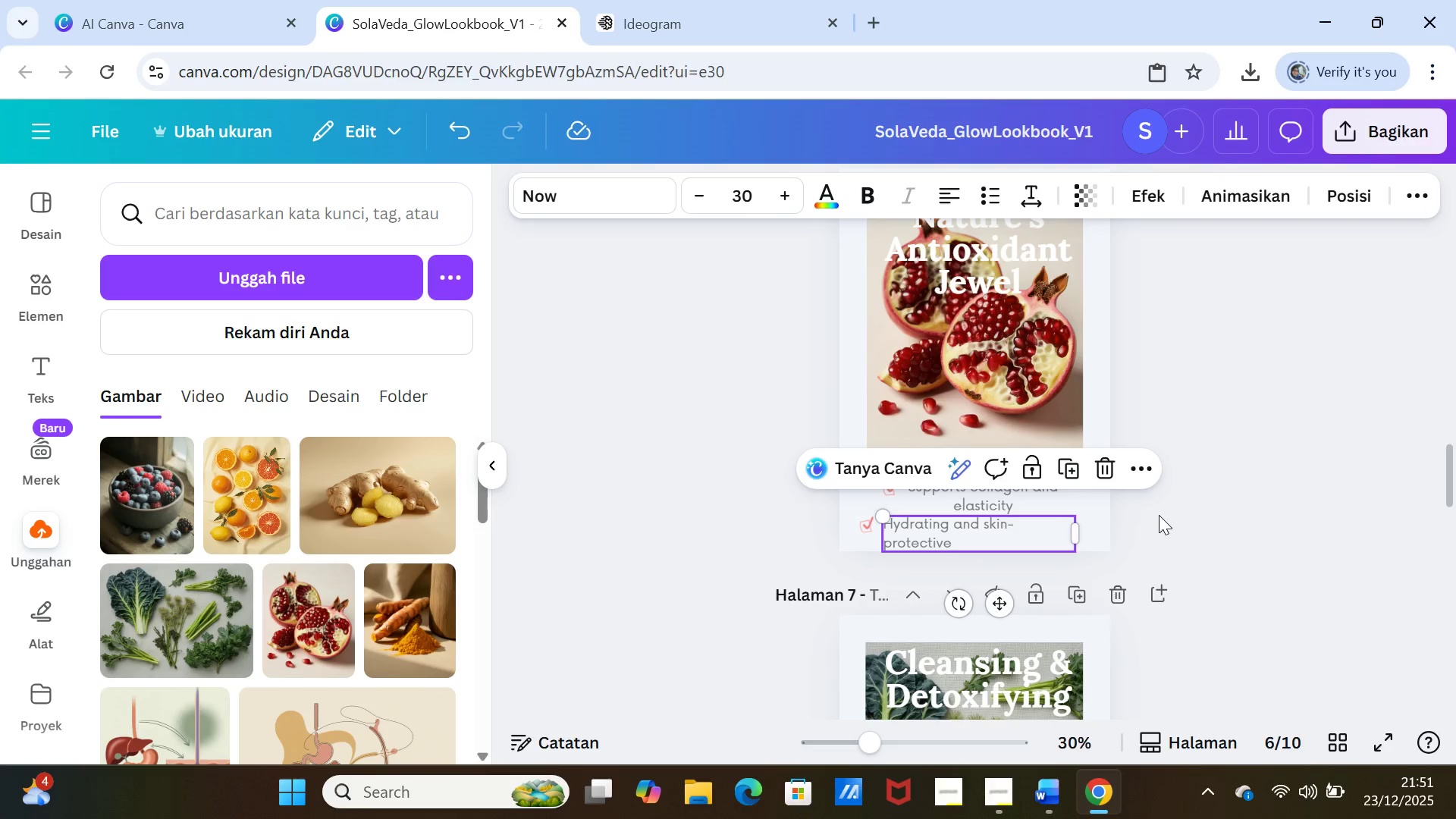 
left_click([1159, 515])
 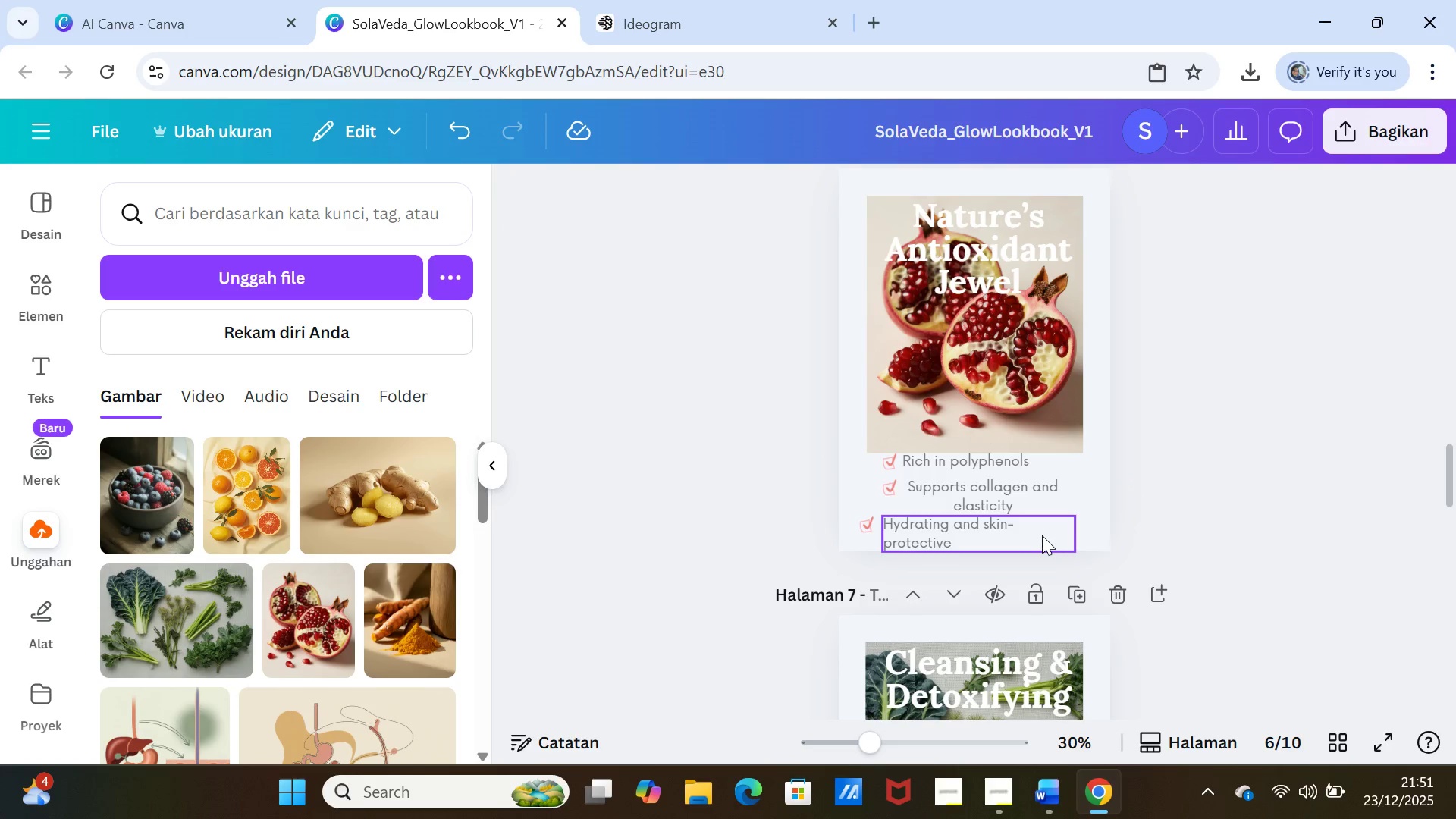 
left_click([1042, 535])
 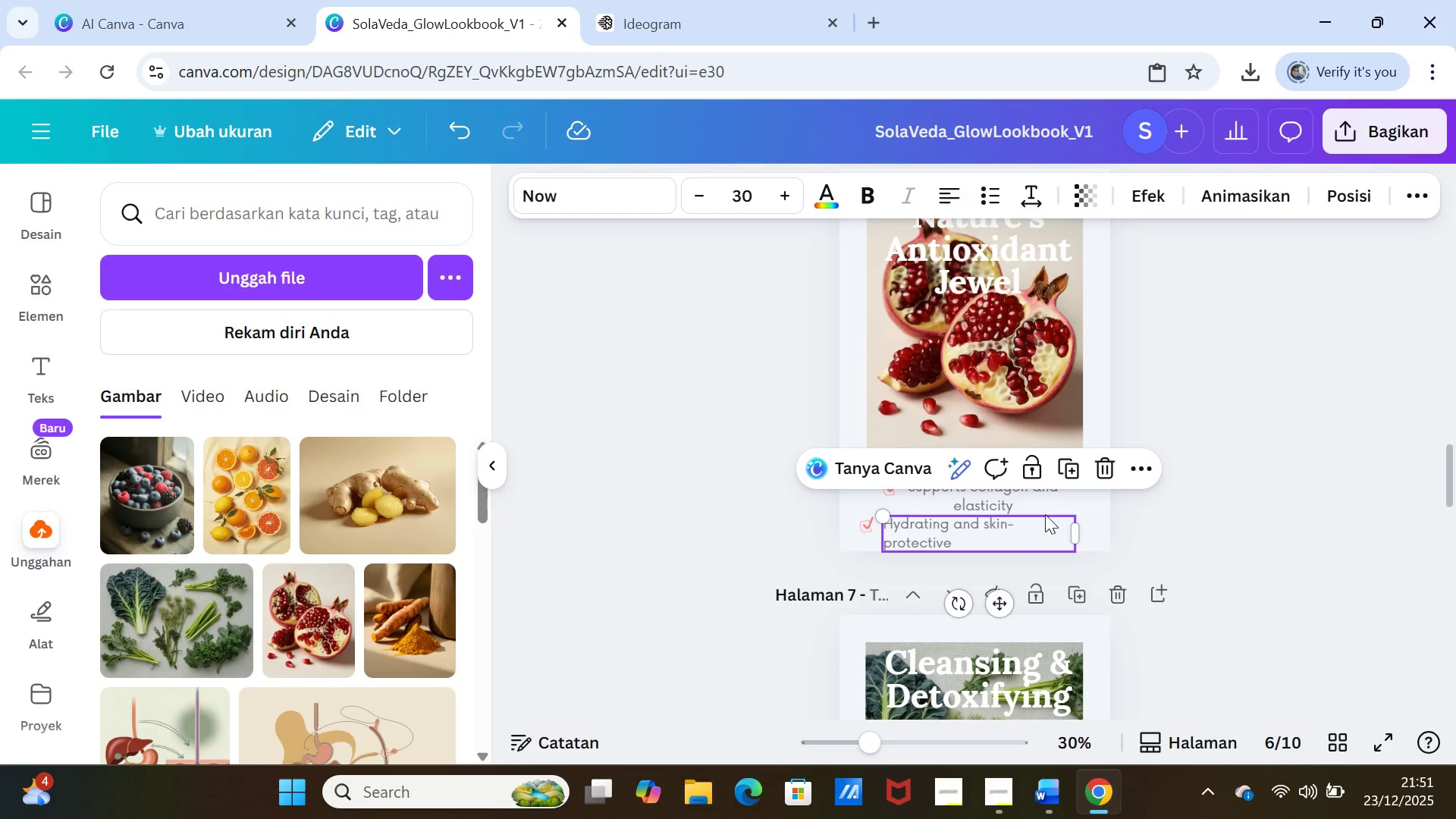 
left_click([1216, 441])
 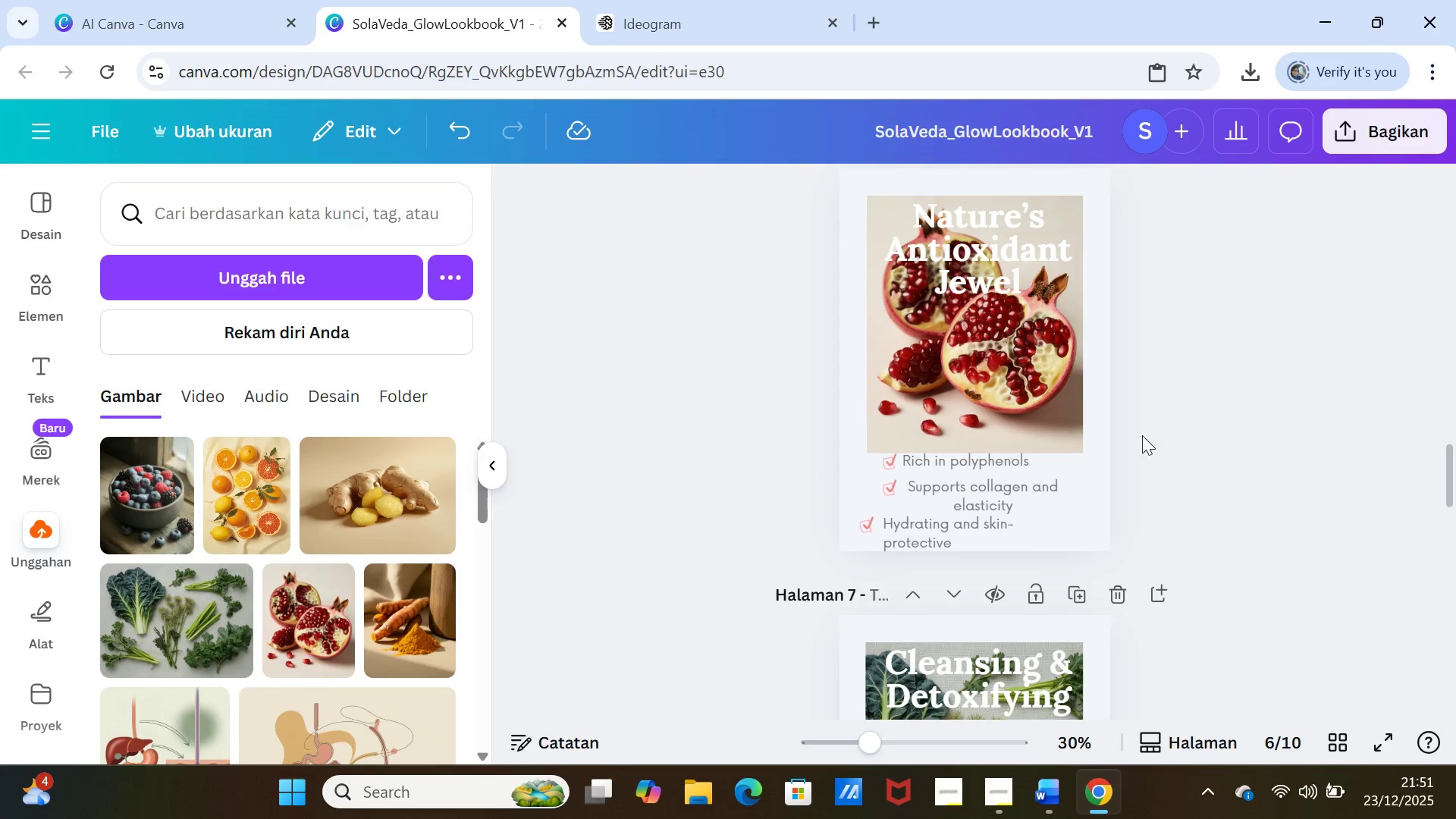 
scroll: coordinate [1209, 500], scroll_direction: down, amount: 4.0
 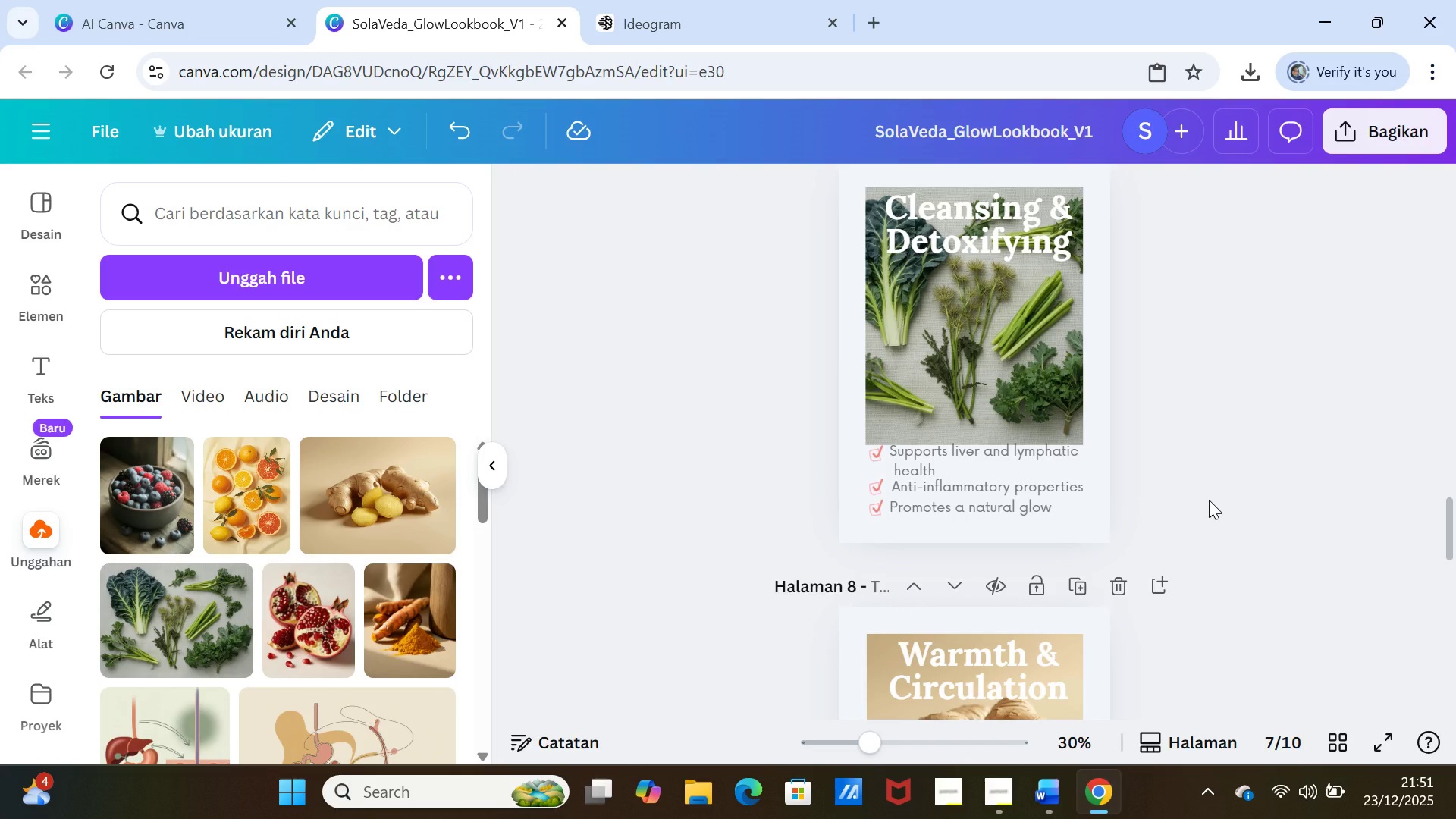 
scroll: coordinate [1209, 500], scroll_direction: up, amount: 3.0
 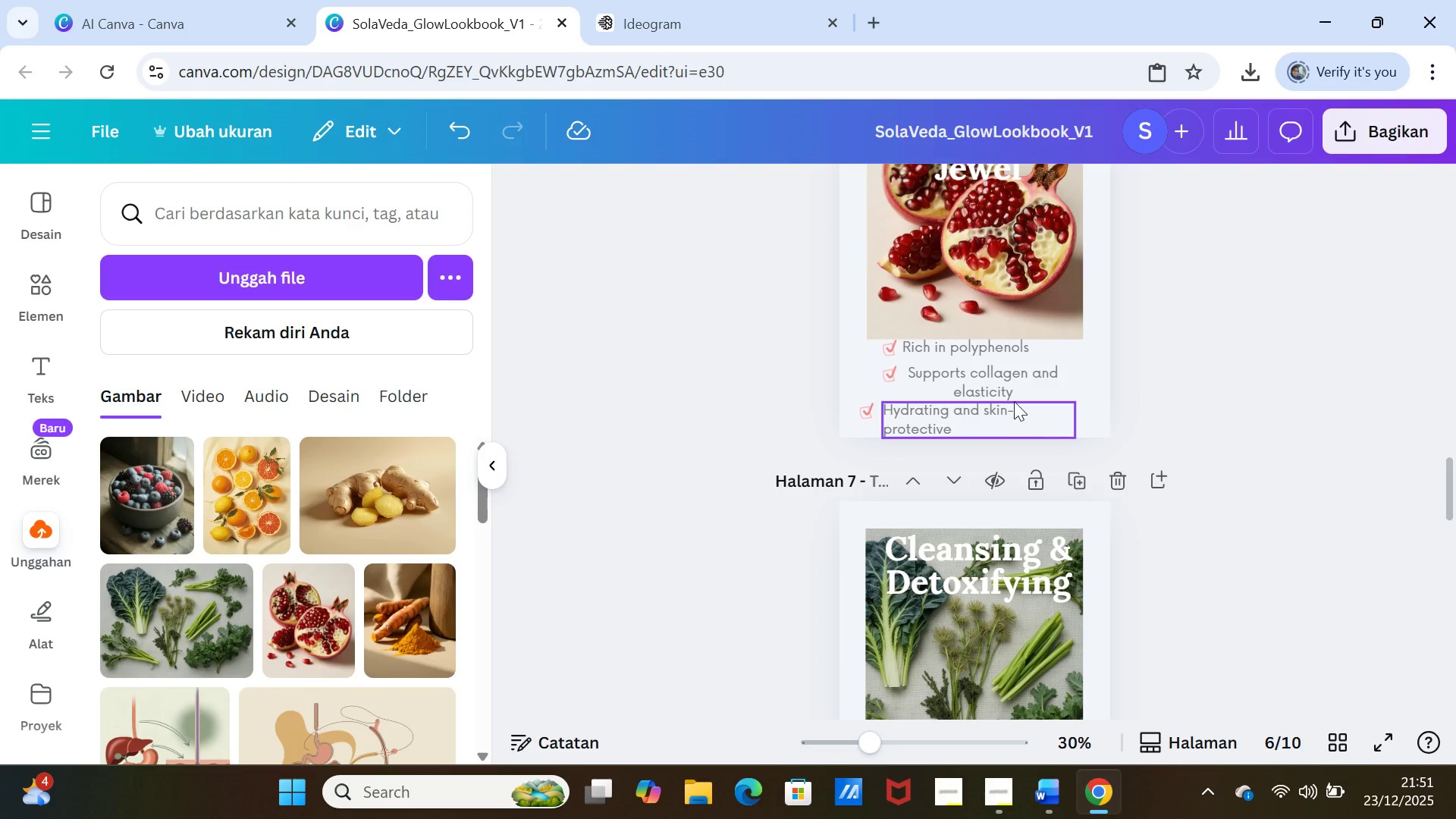 
left_click_drag(start_coordinate=[1009, 390], to_coordinate=[1005, 384])
 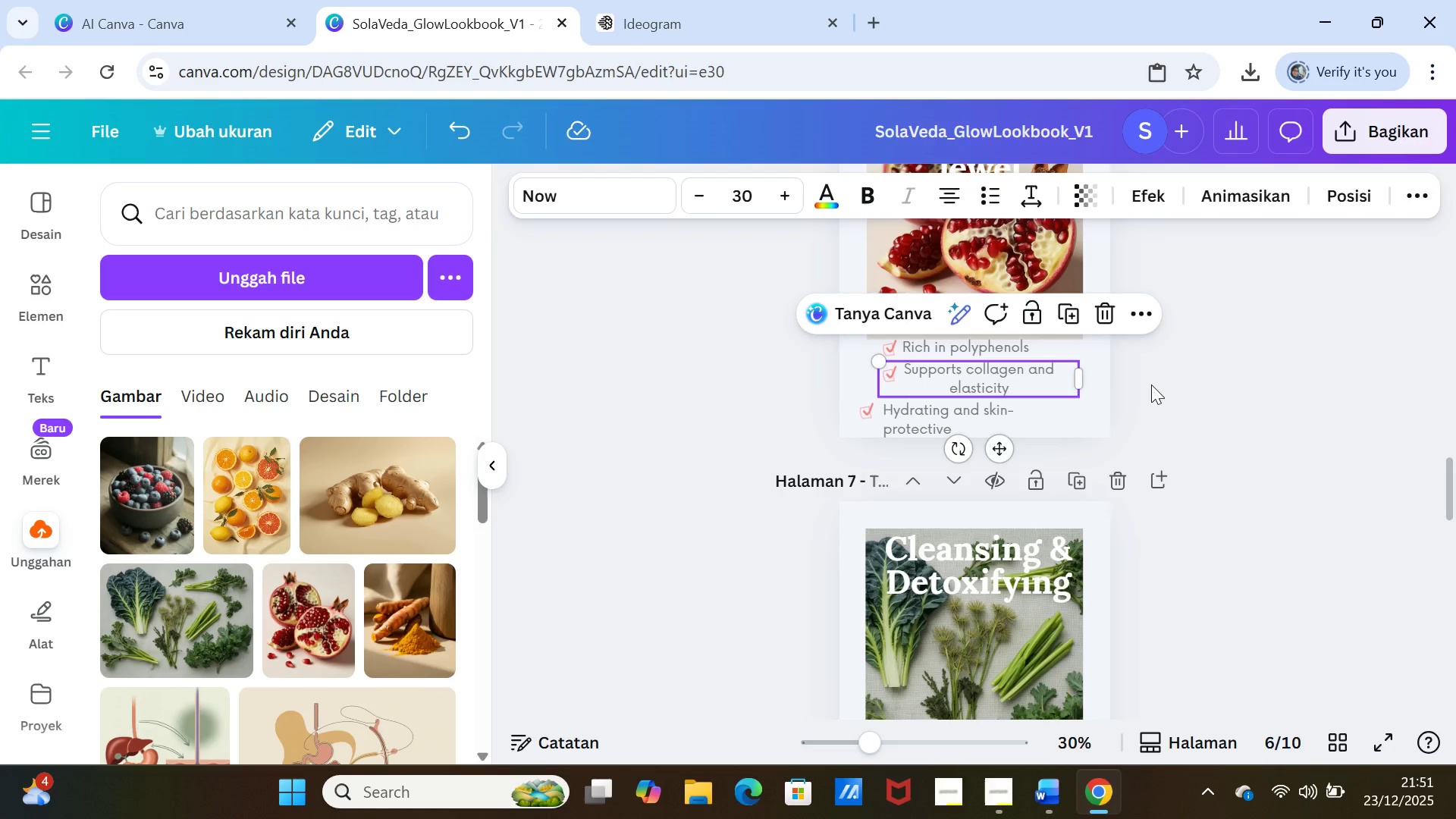 
left_click([1151, 384])
 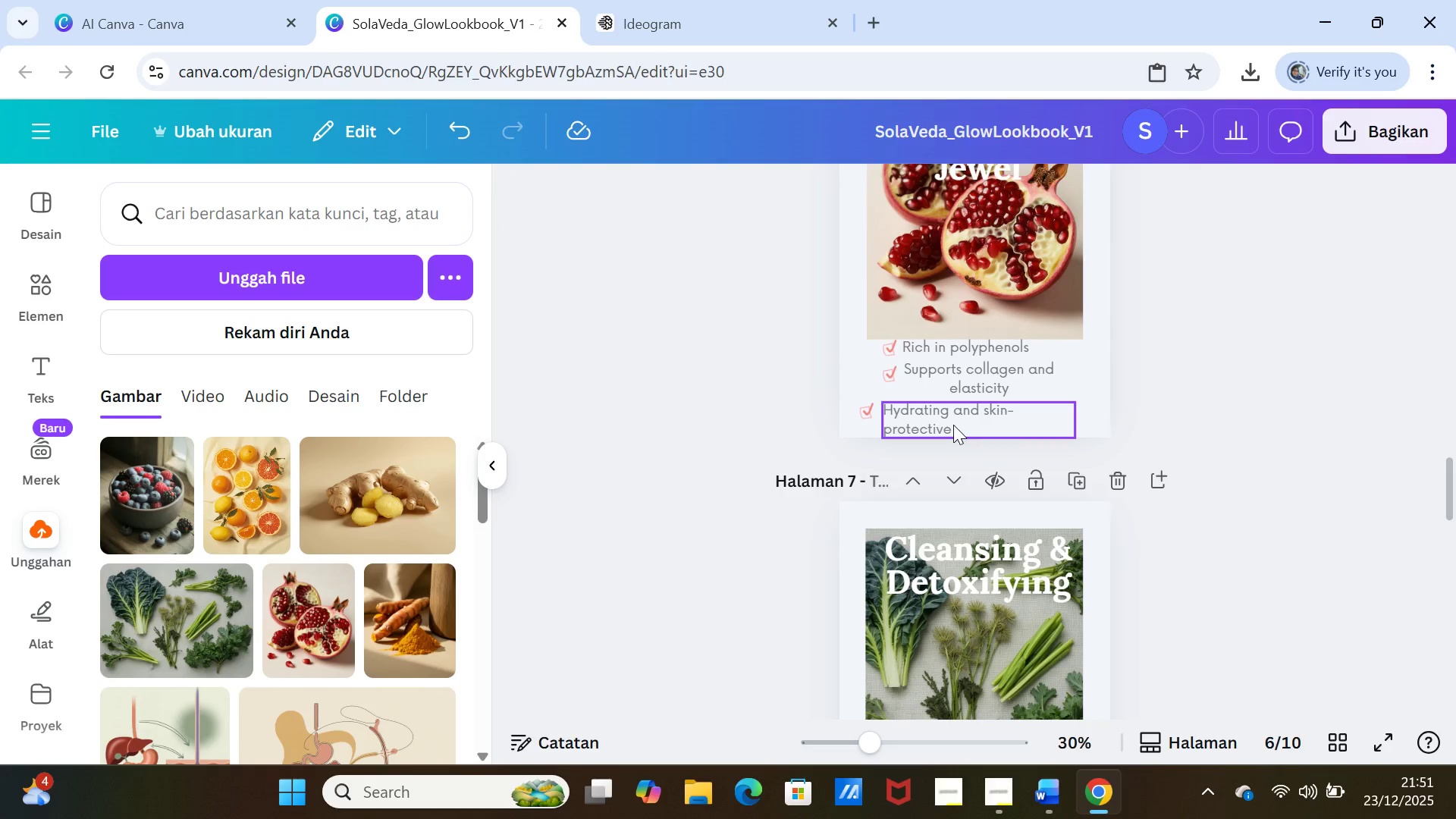 
left_click_drag(start_coordinate=[953, 425], to_coordinate=[968, 416])
 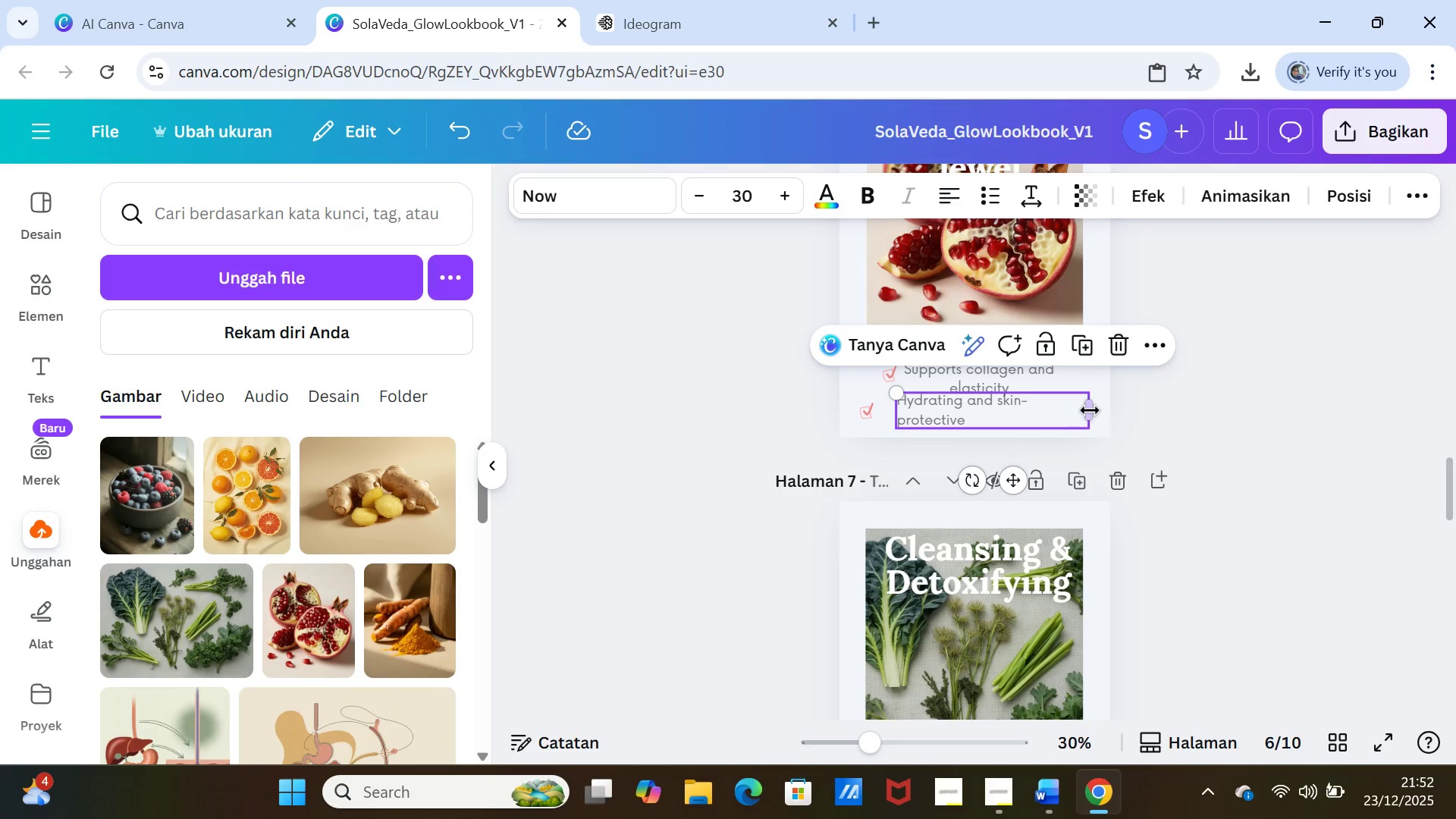 
left_click_drag(start_coordinate=[1092, 410], to_coordinate=[1052, 406])
 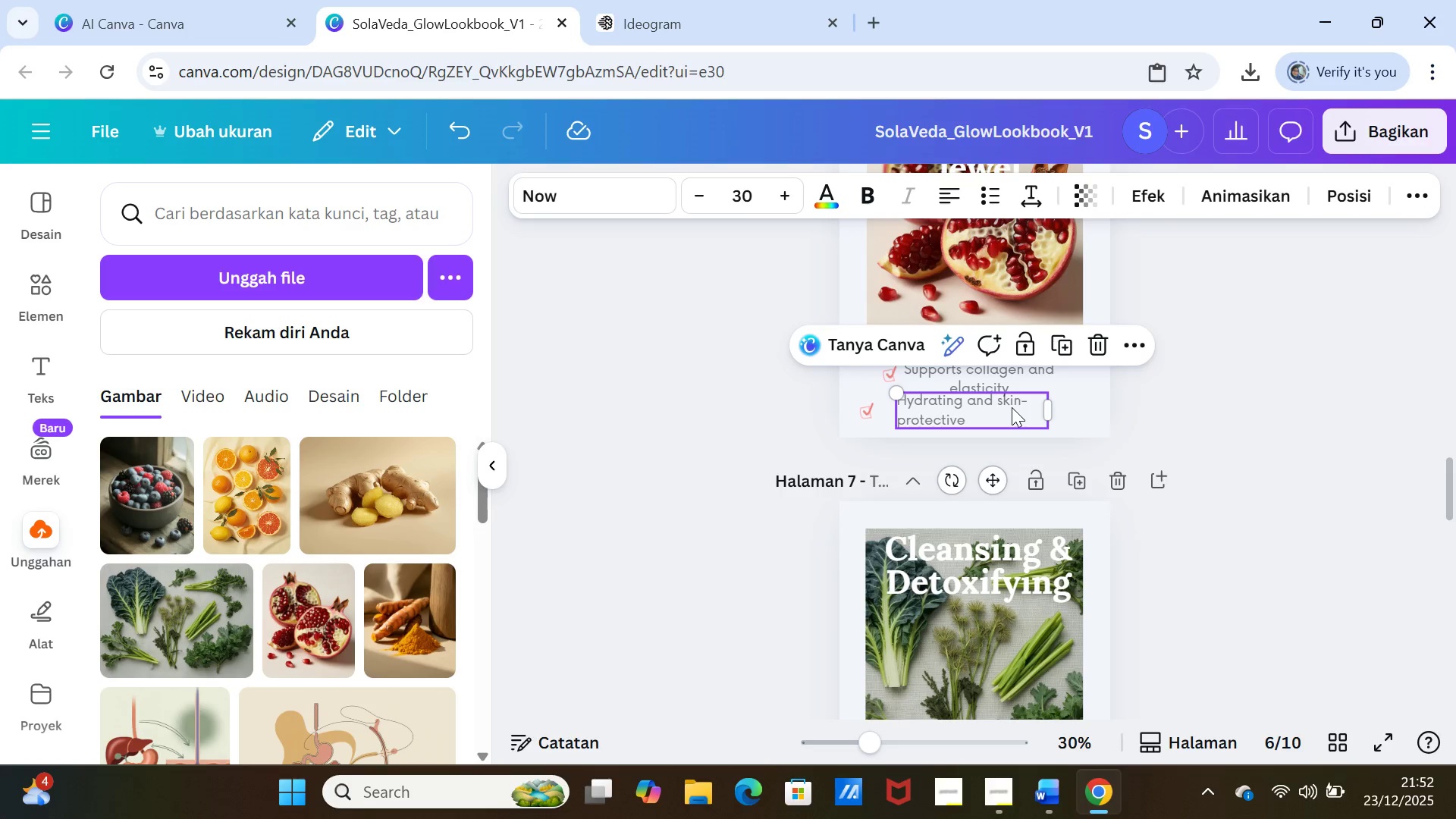 
left_click_drag(start_coordinate=[1012, 407], to_coordinate=[1025, 404])
 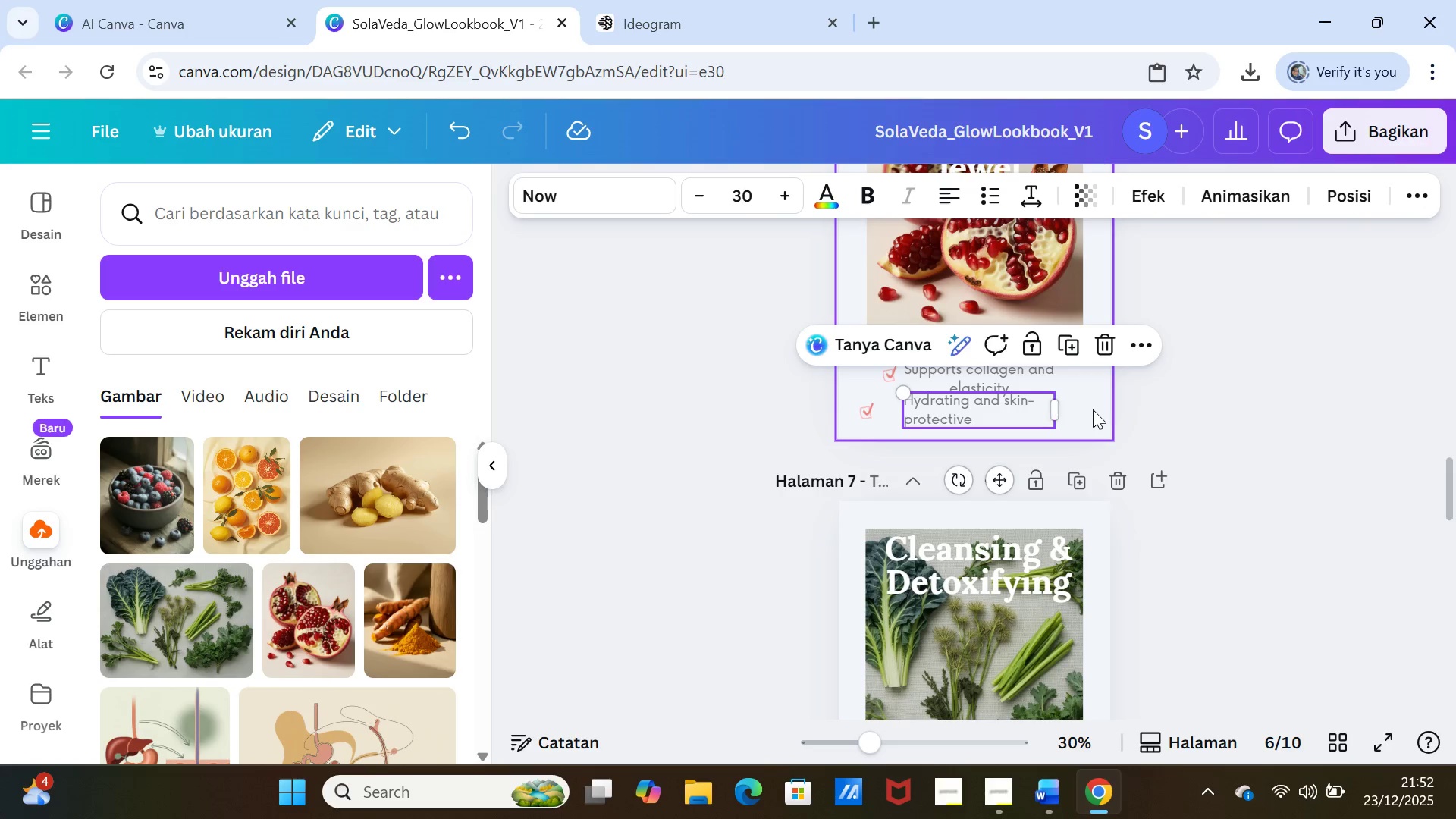 
left_click([1093, 410])
 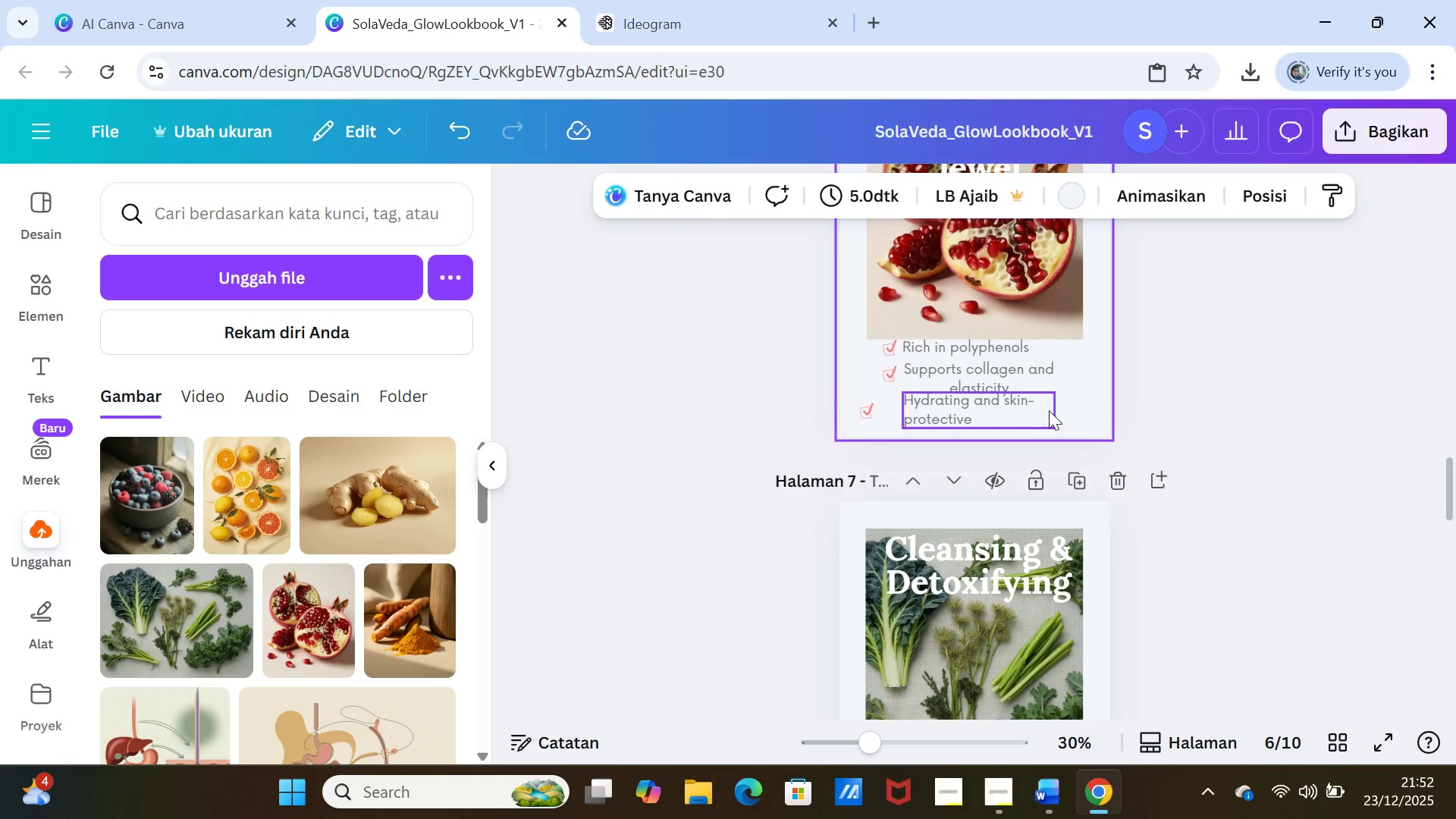 
left_click([1035, 410])
 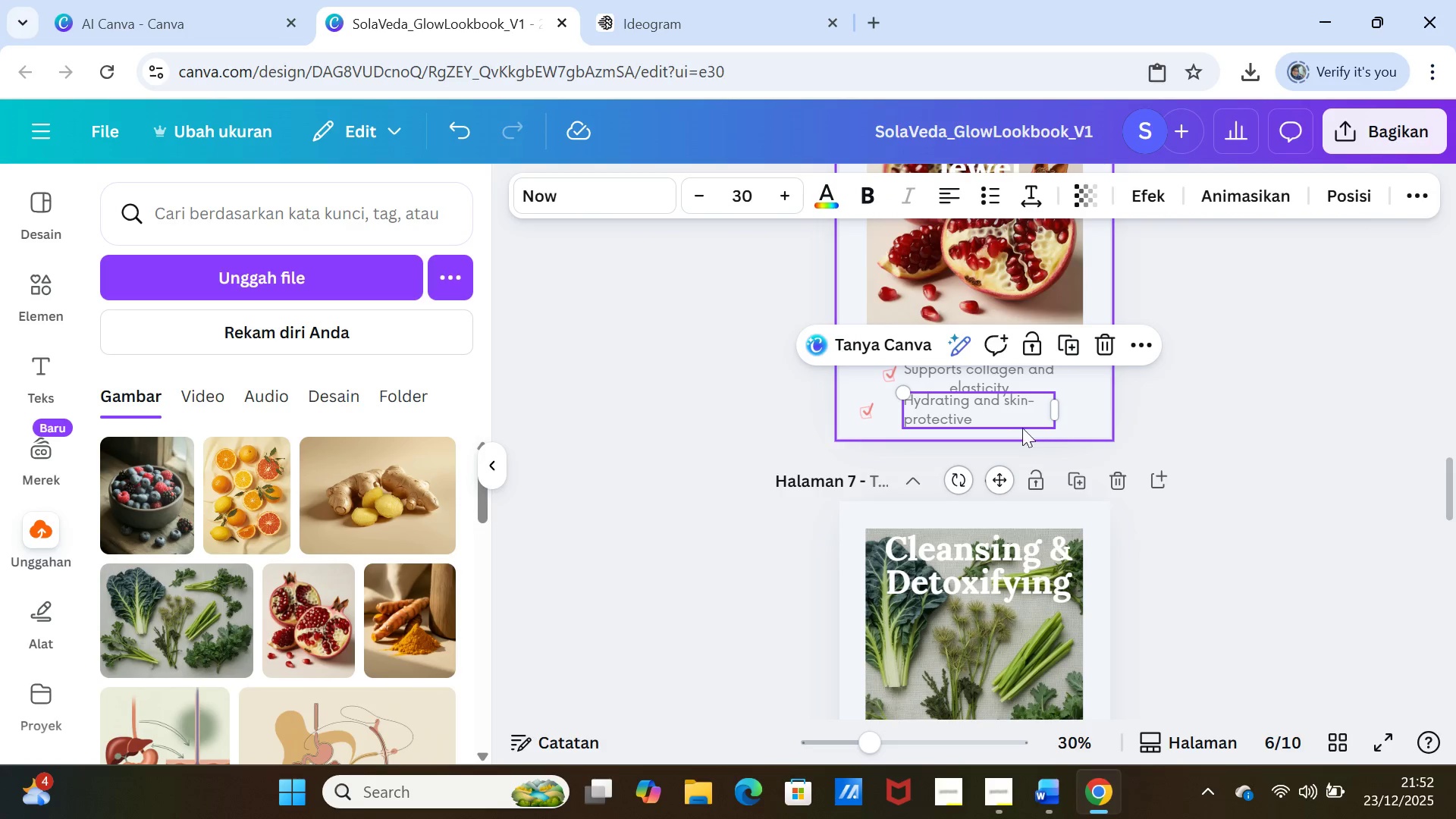 
double_click([1015, 405])
 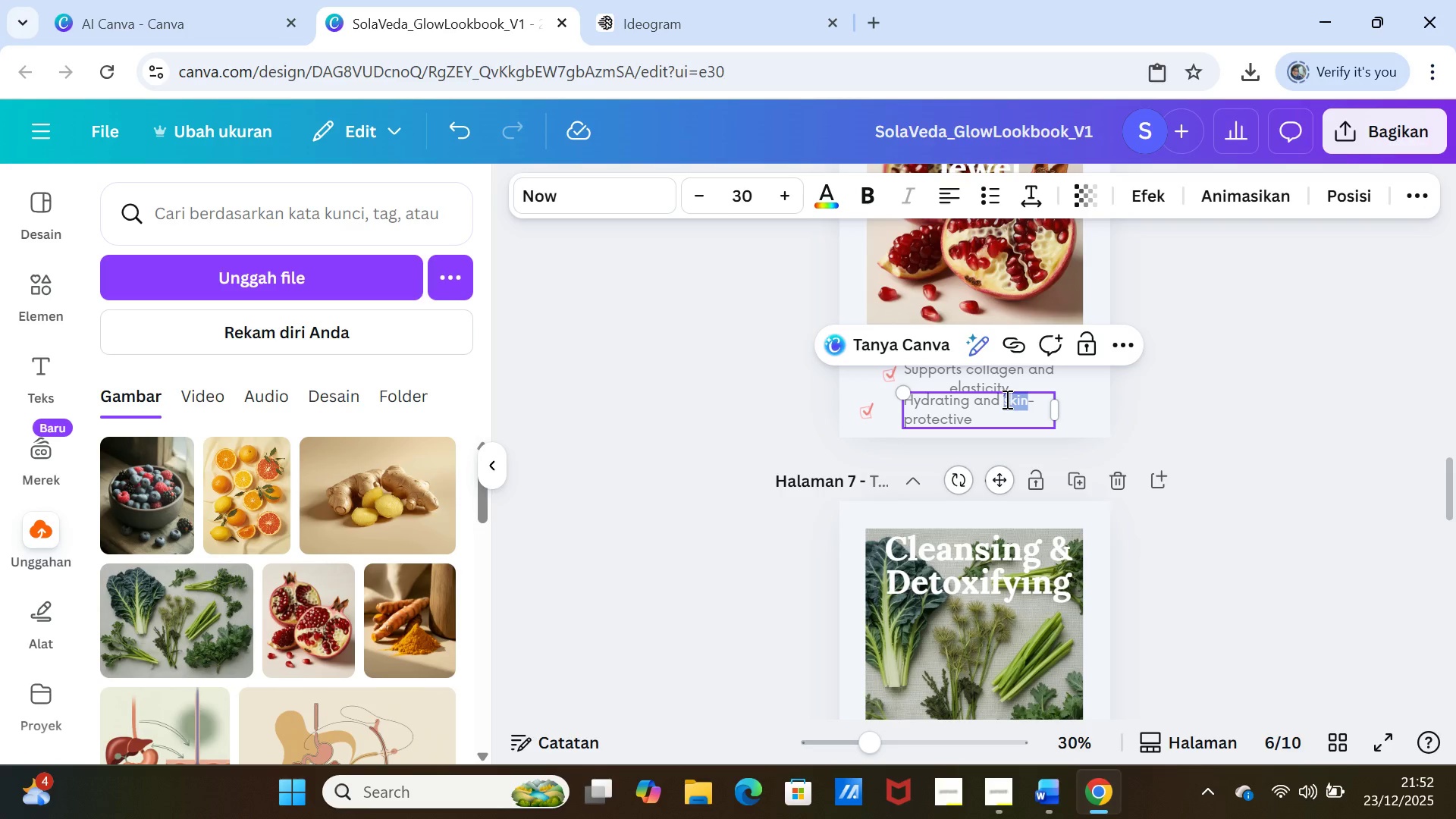 
left_click([999, 401])
 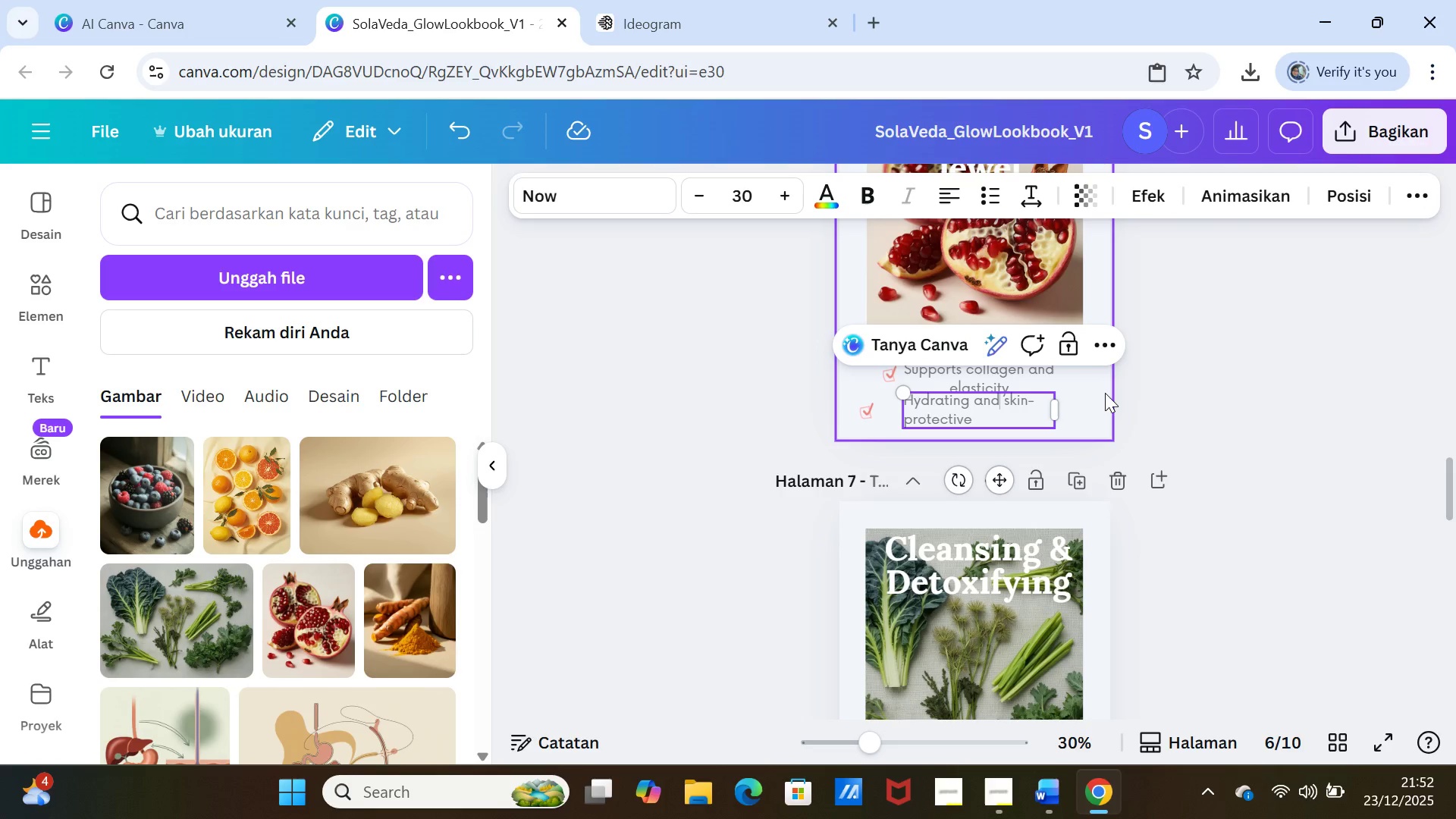 
key(Backspace)
 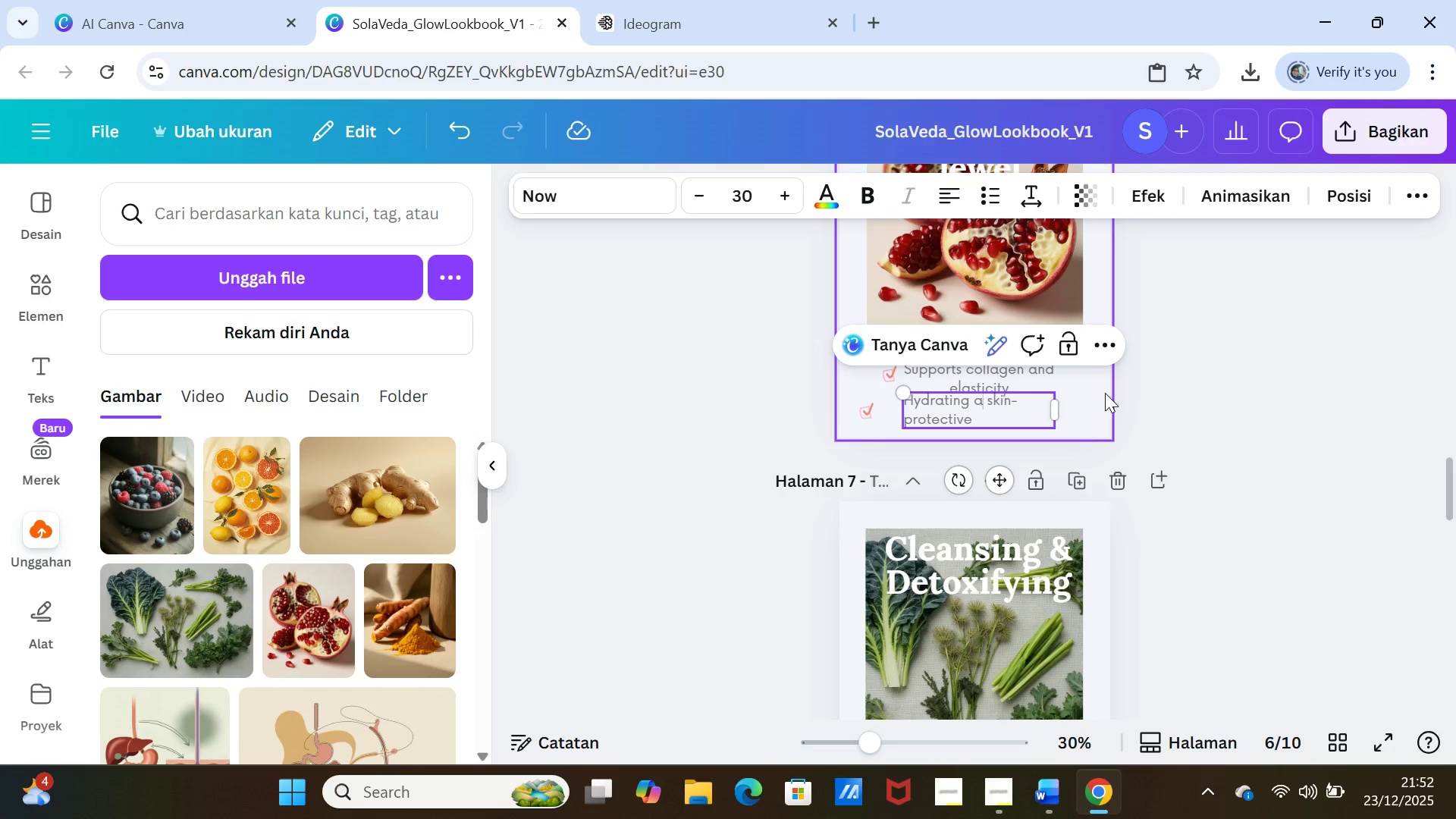 
key(Backspace)
 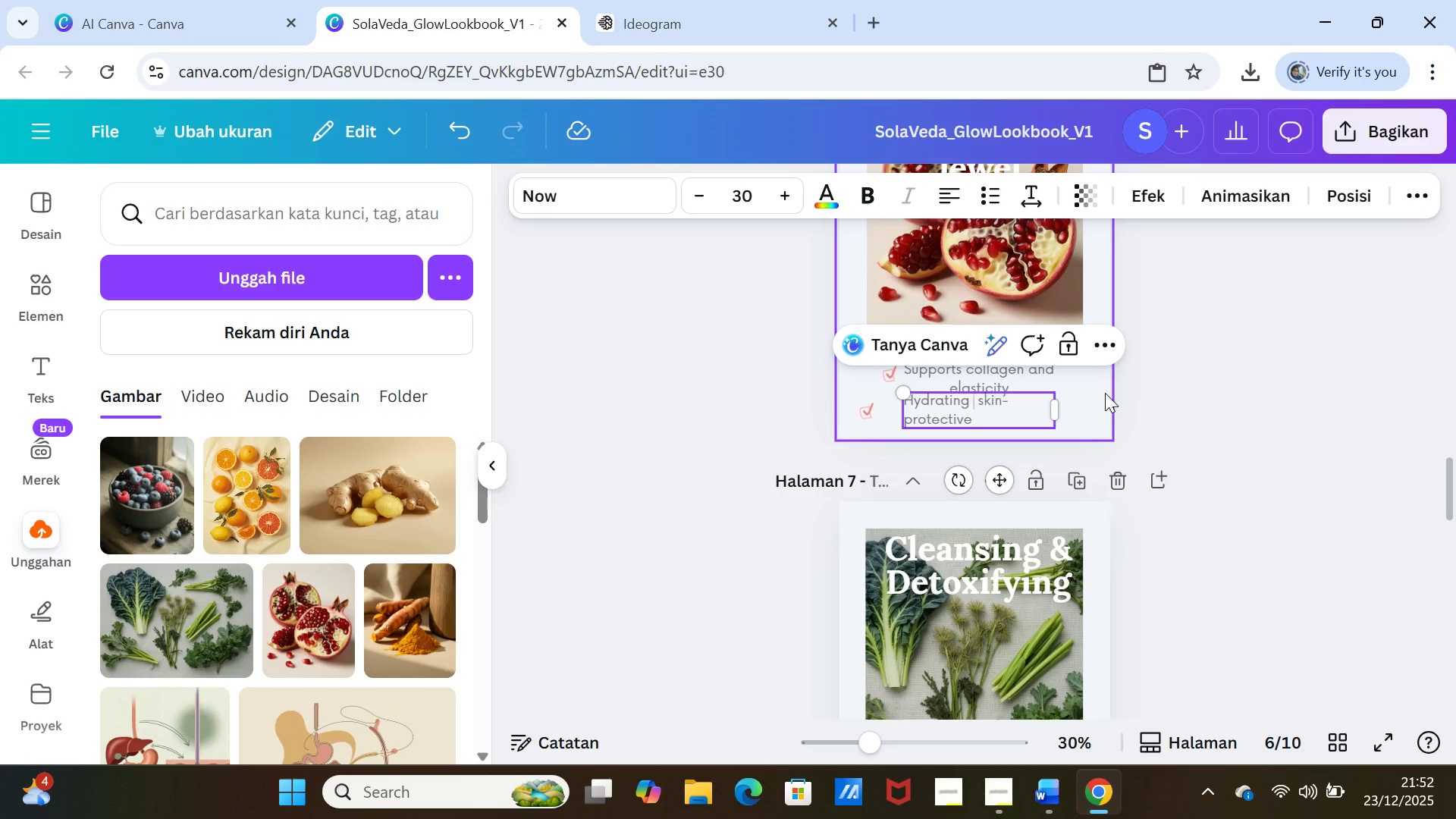 
key(Backspace)
 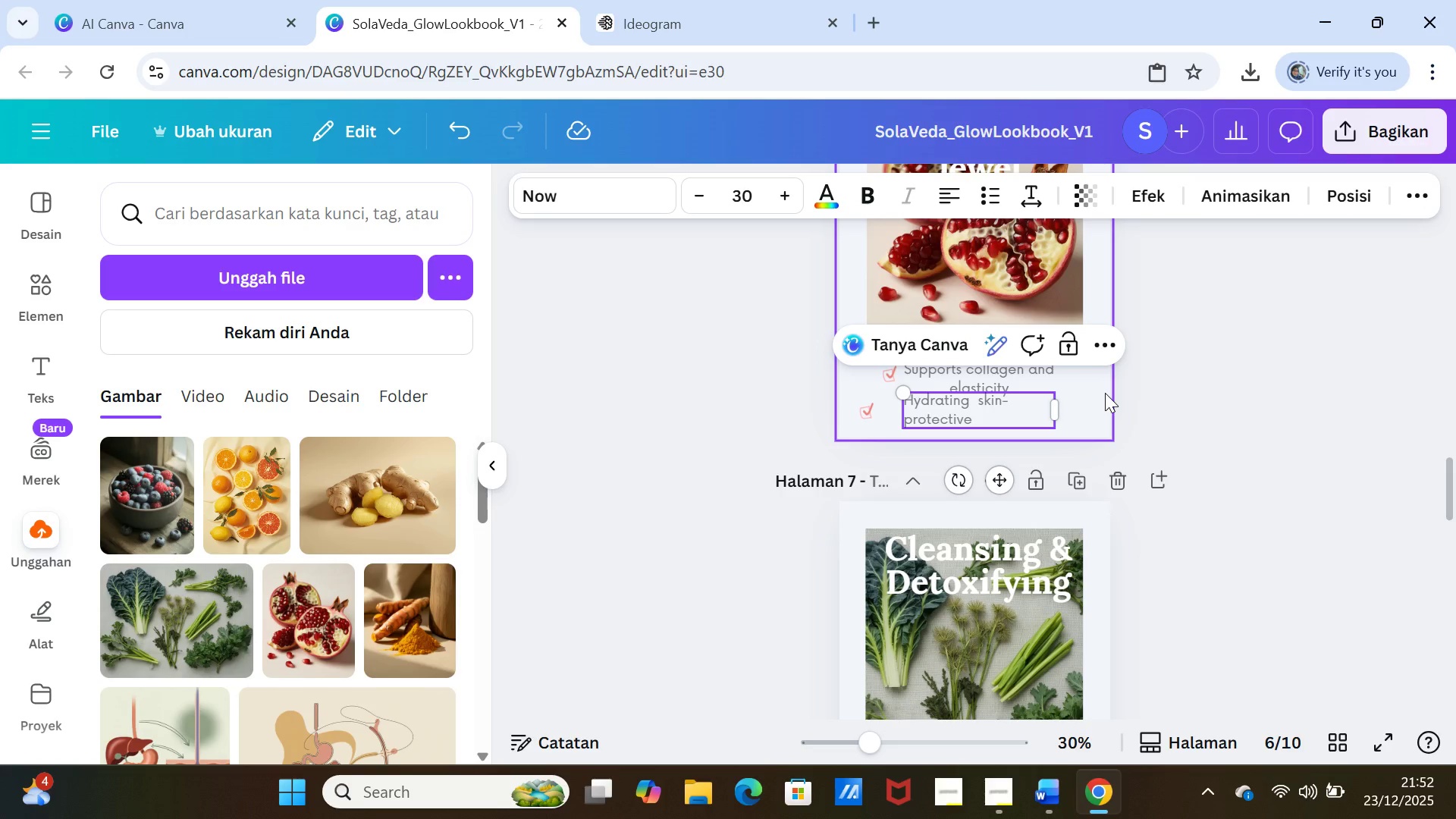 
hold_key(key=ShiftLeft, duration=1.83)
 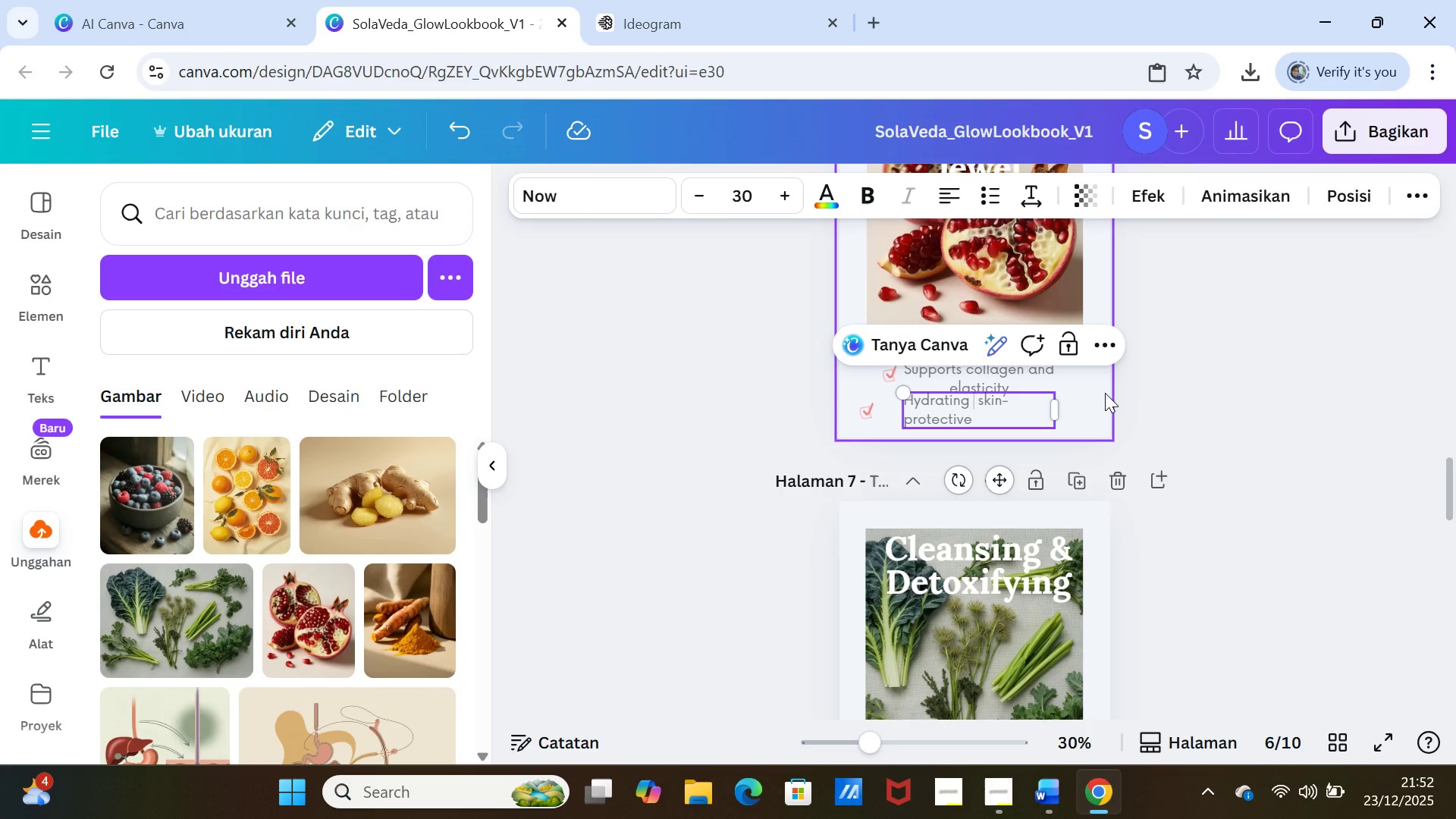 
key(Shift+7)
 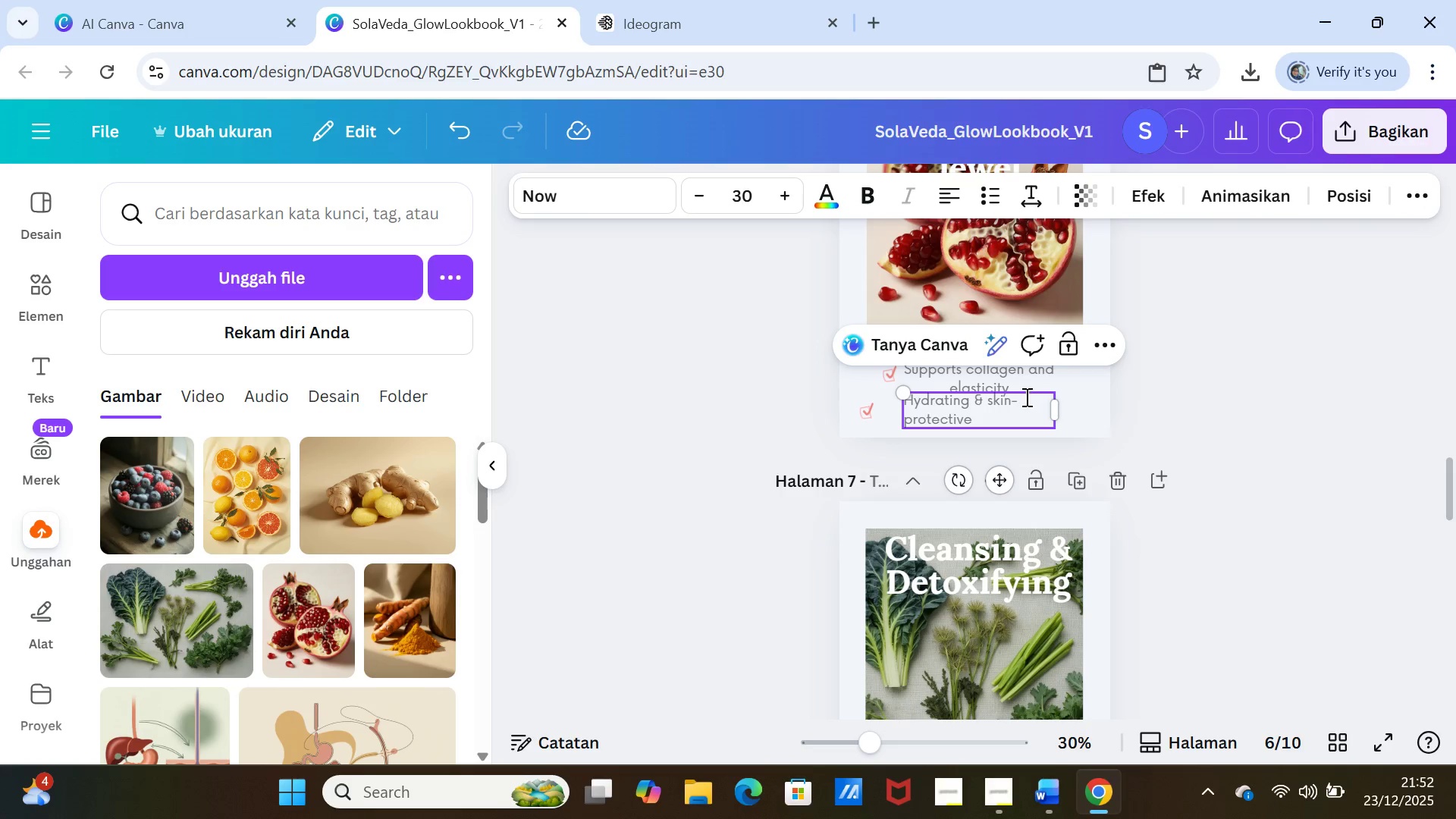 
left_click([1025, 400])
 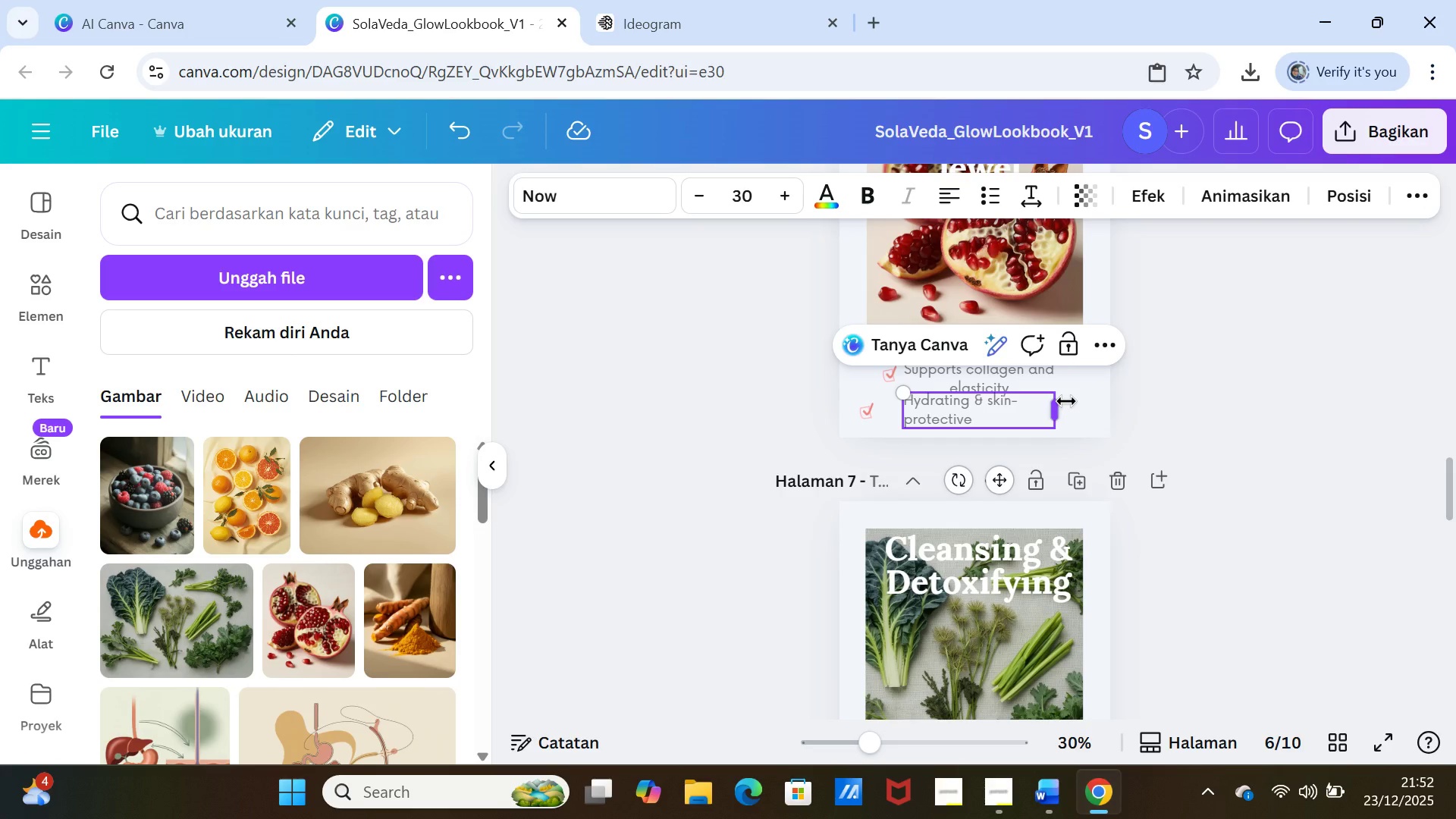 
key(Backspace)
 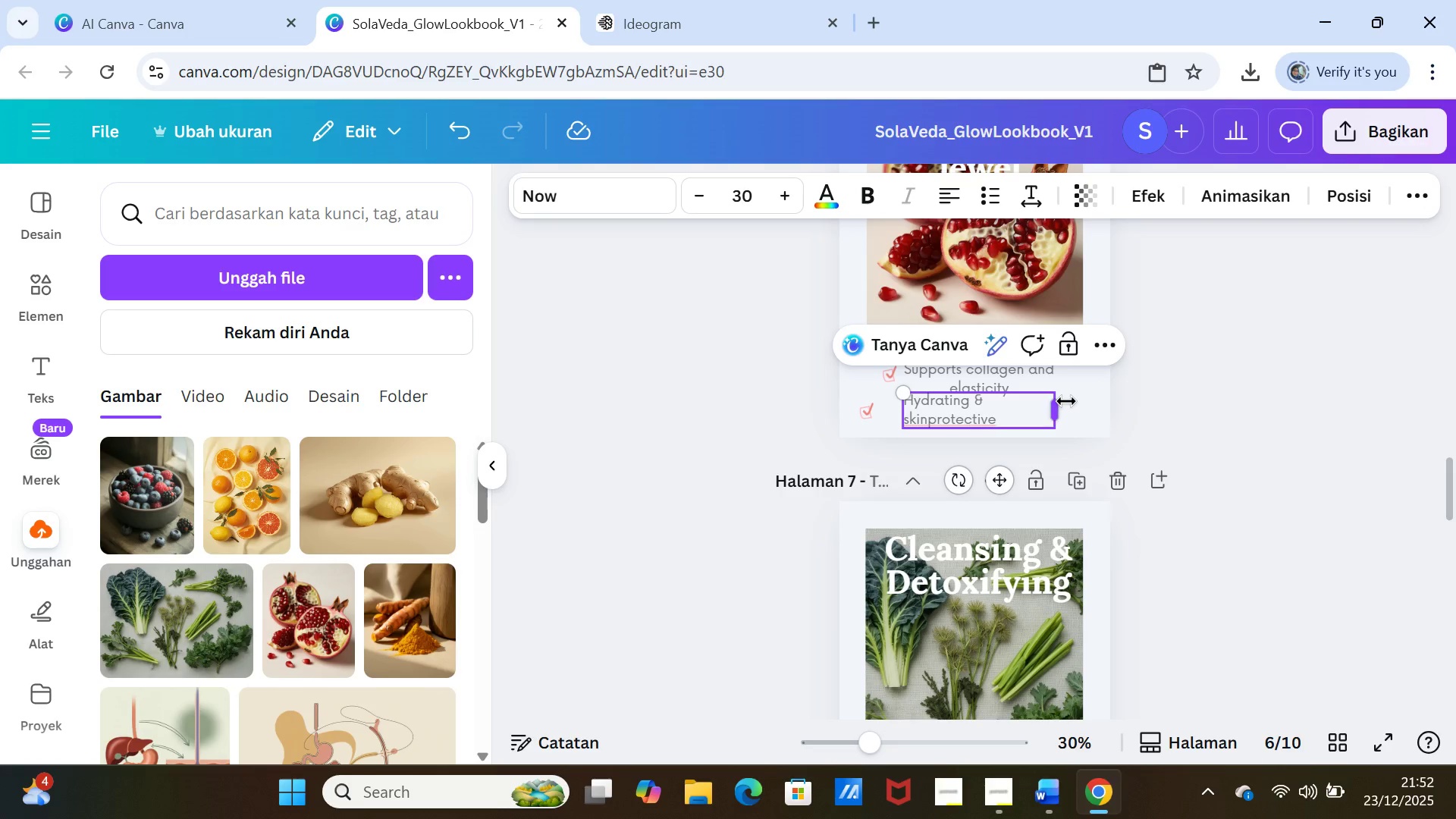 
key(Space)
 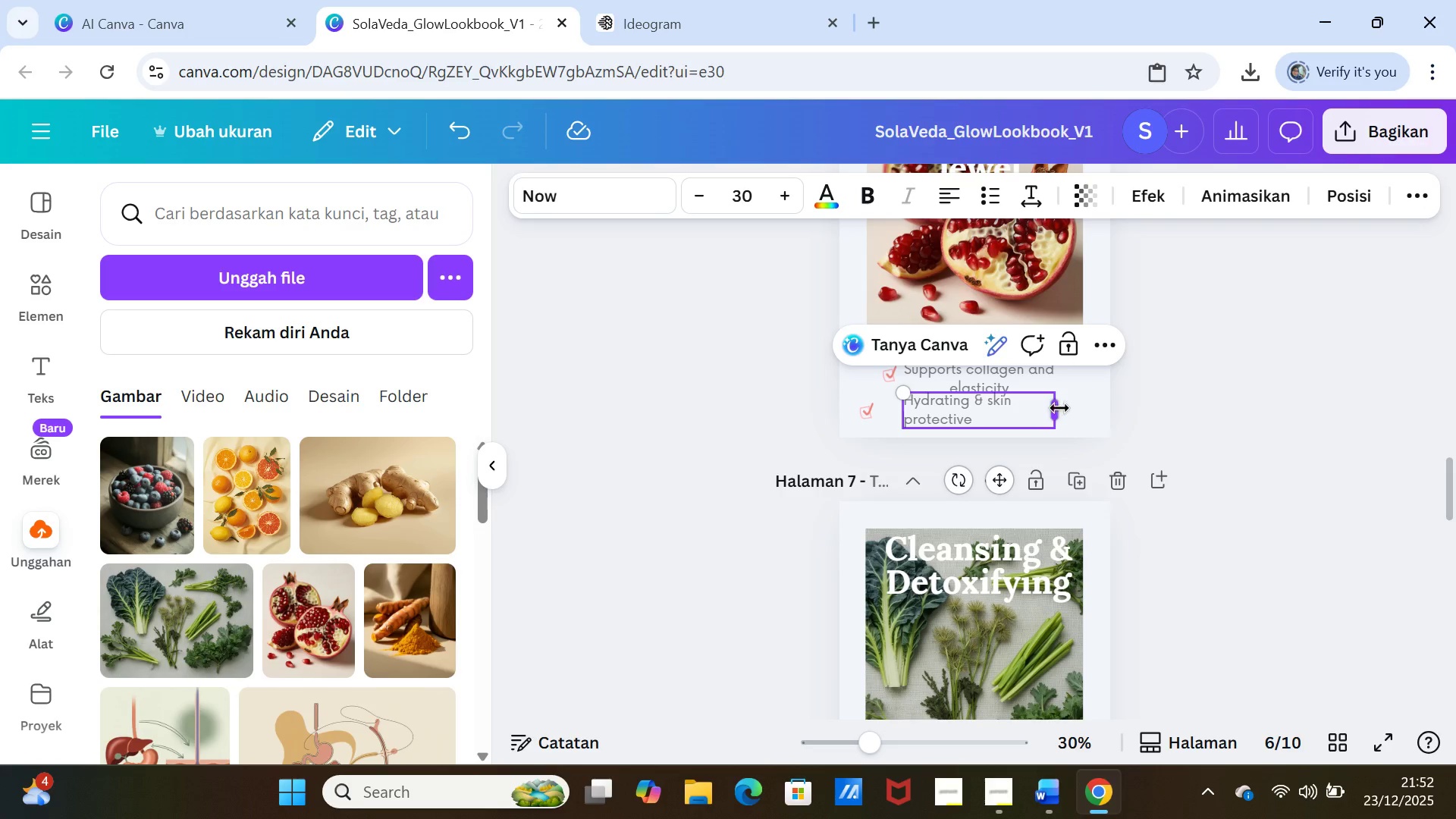 
left_click_drag(start_coordinate=[1054, 413], to_coordinate=[1094, 403])
 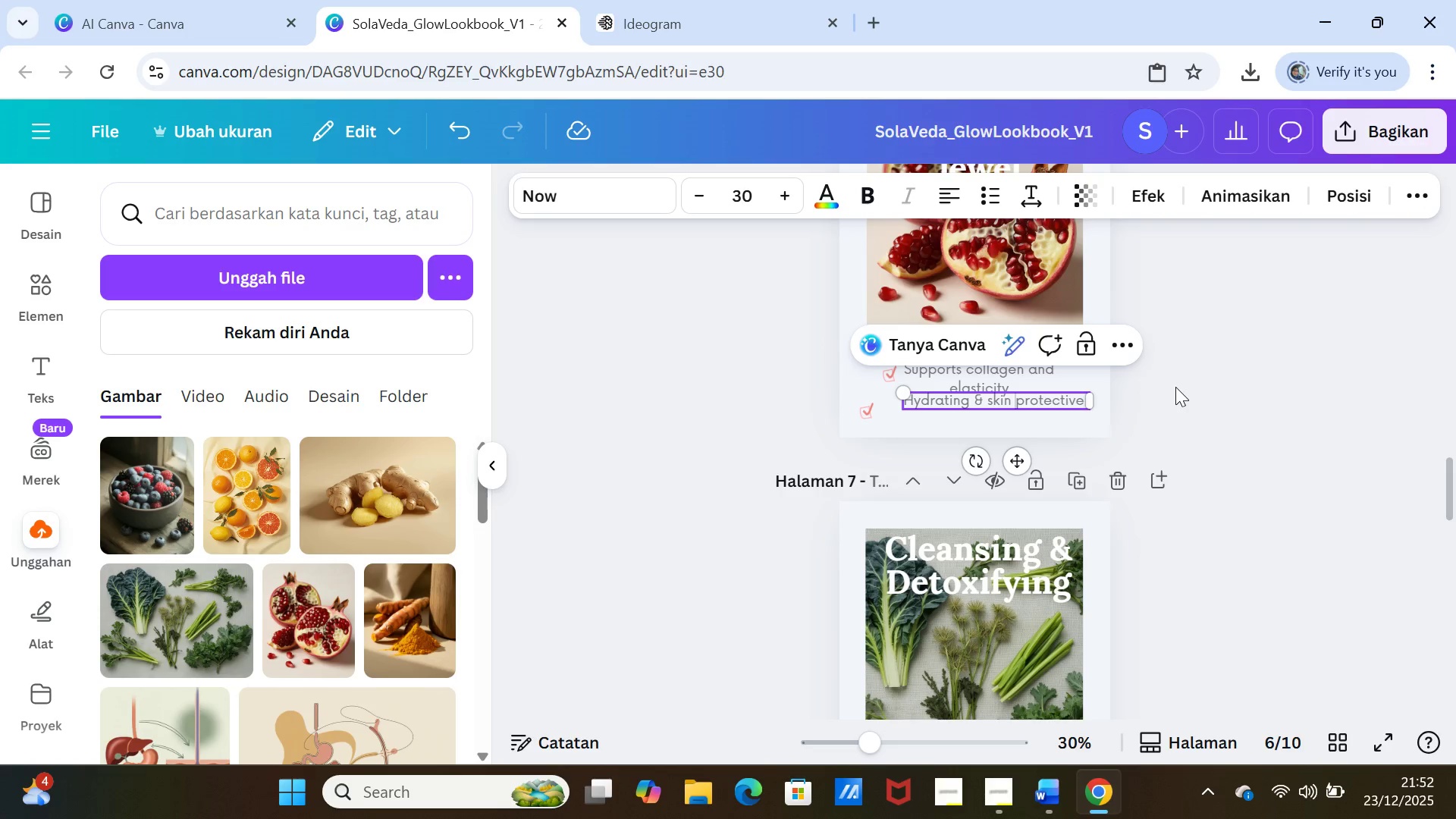 
left_click([1175, 387])
 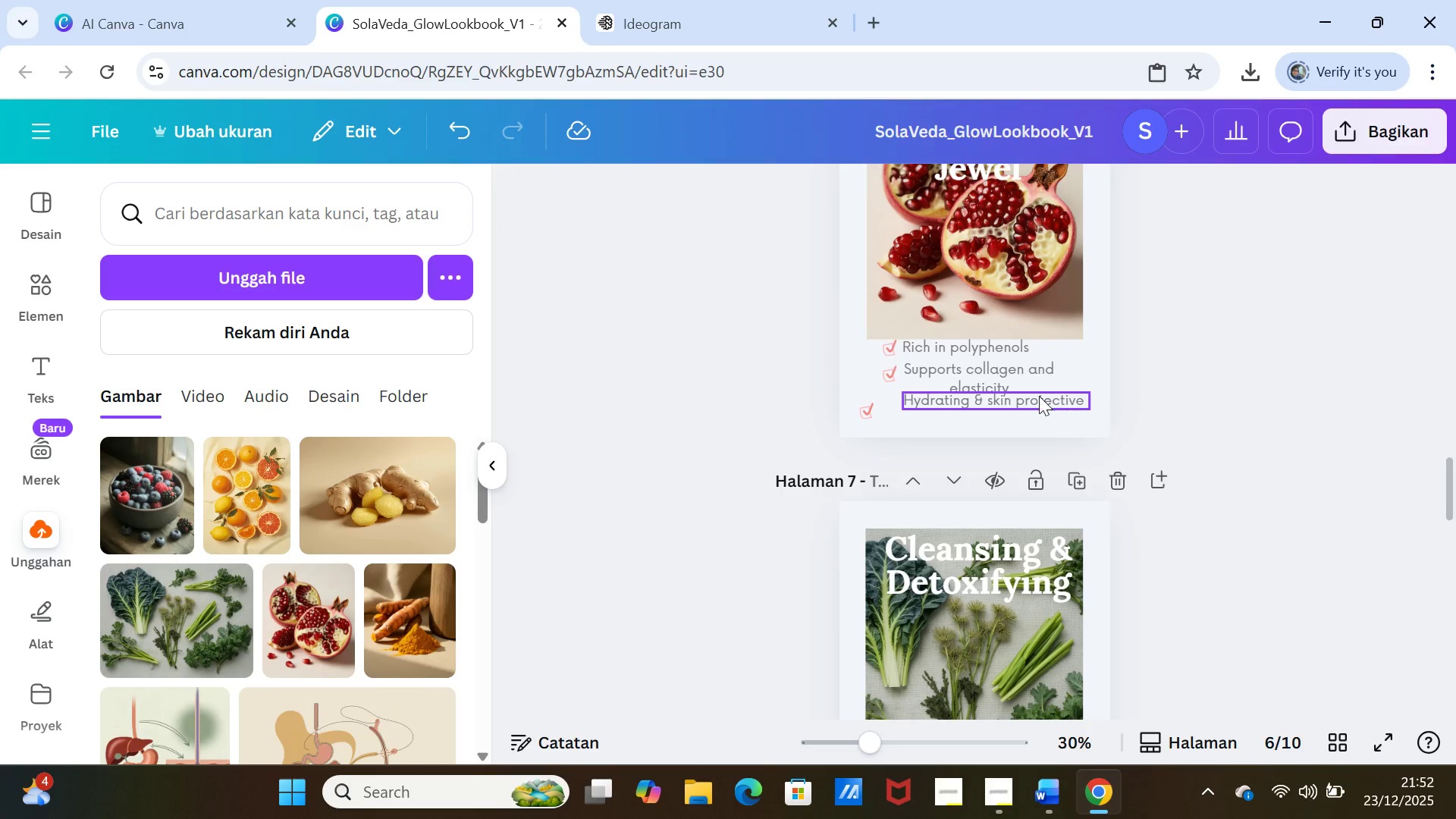 
left_click_drag(start_coordinate=[1036, 392], to_coordinate=[1028, 397])
 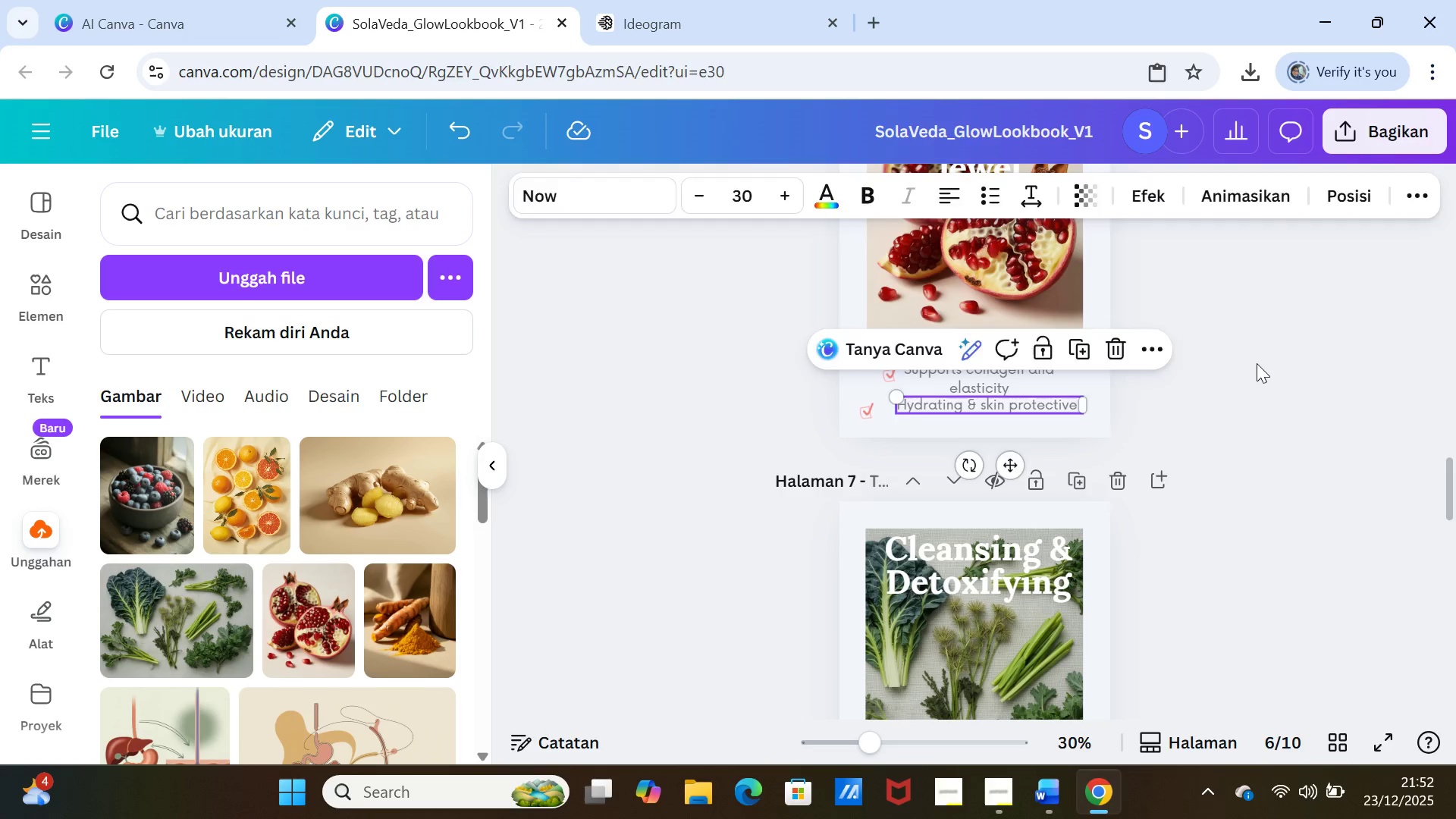 
left_click([1257, 363])
 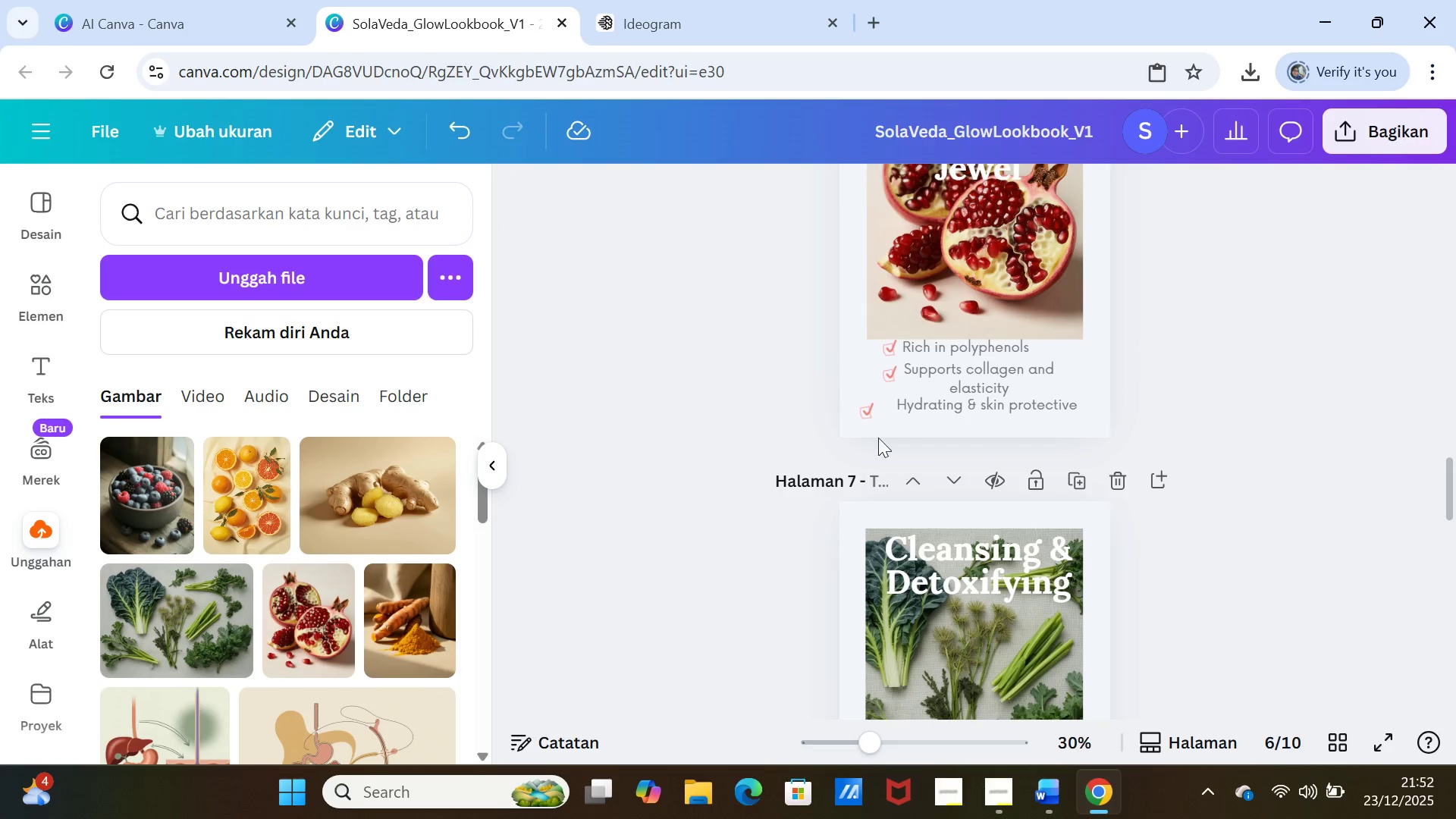 
left_click([865, 413])
 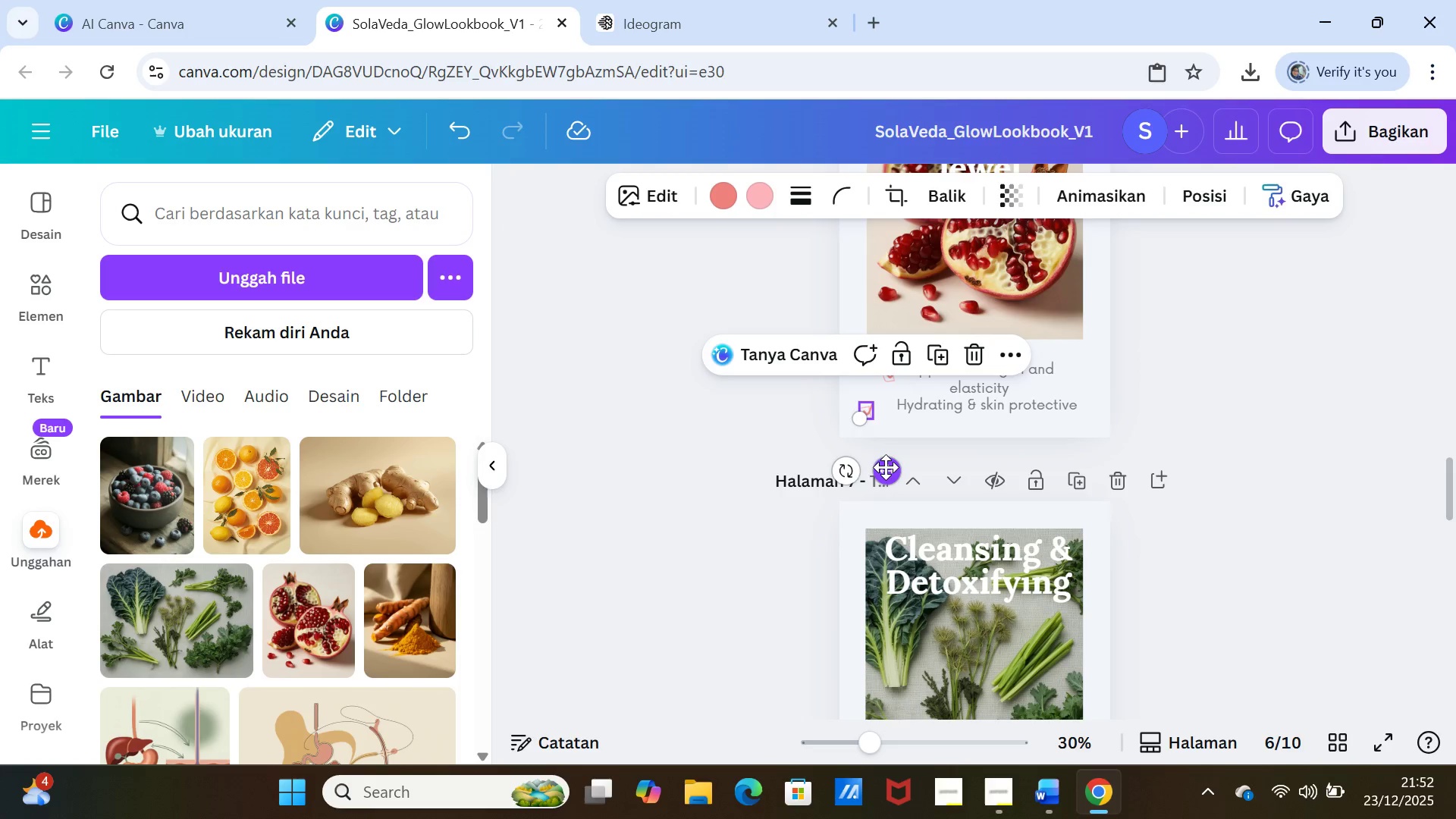 
left_click_drag(start_coordinate=[886, 467], to_coordinate=[908, 458])
 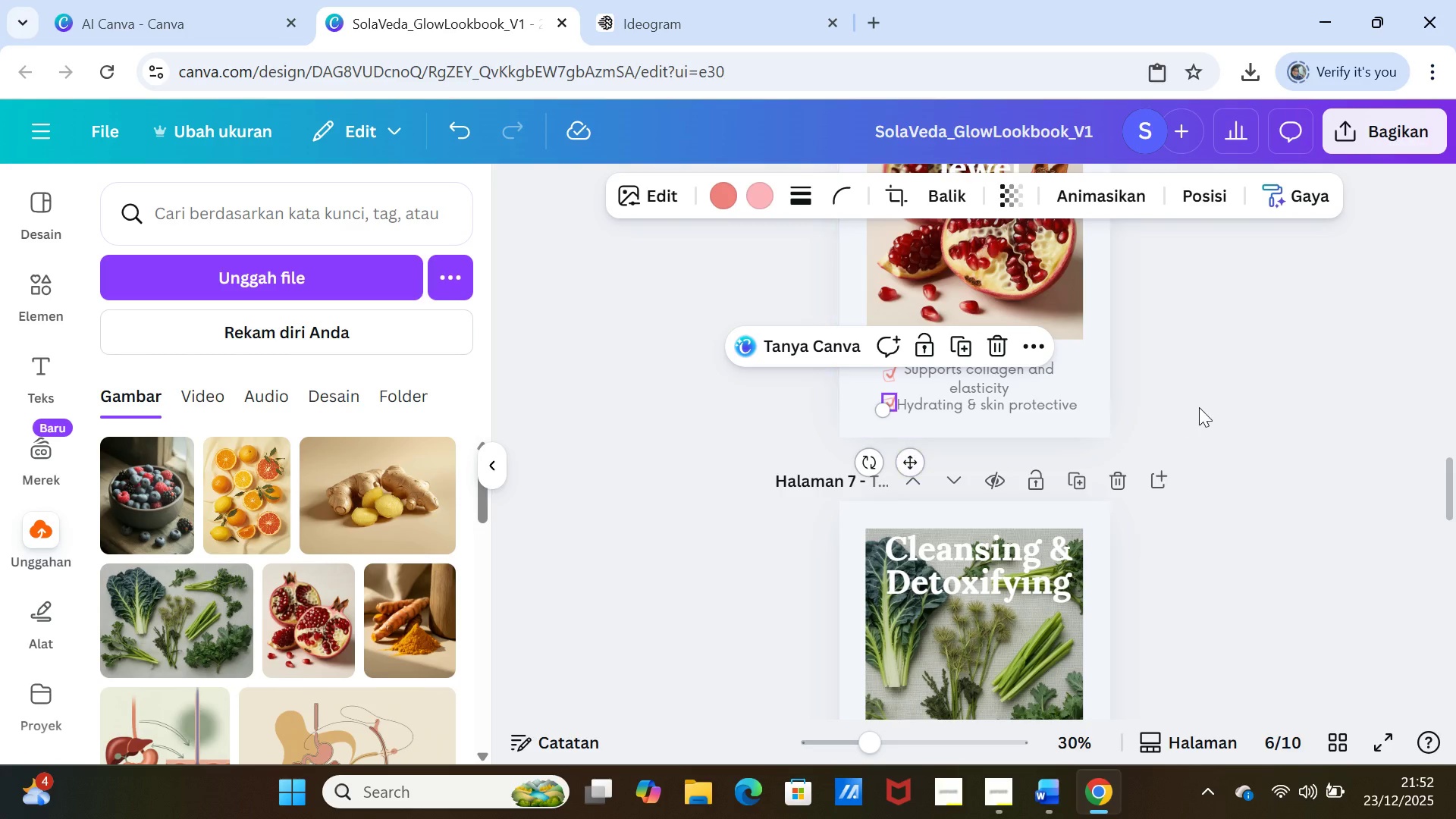 
left_click([1199, 407])
 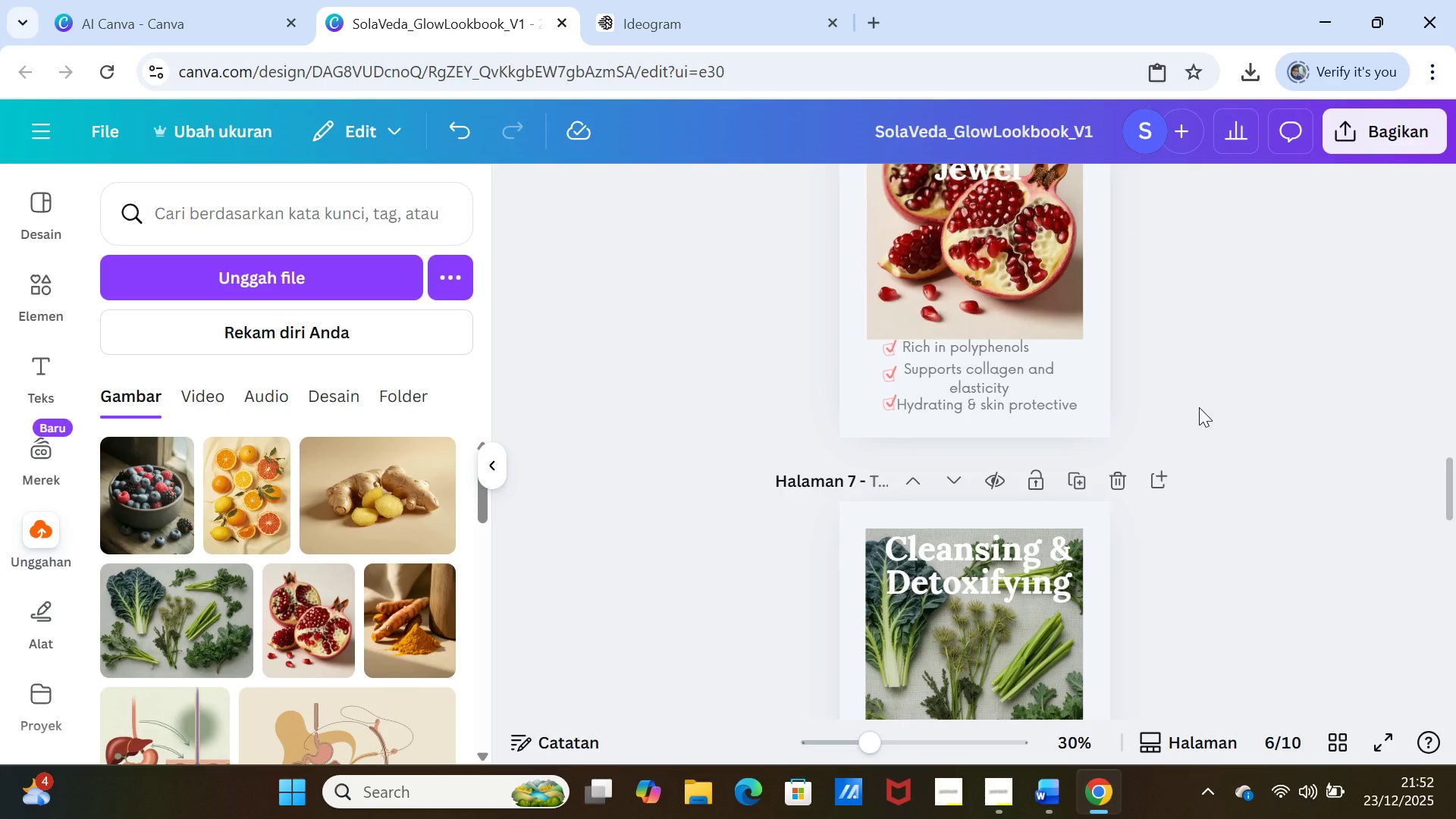 
wait(6.36)
 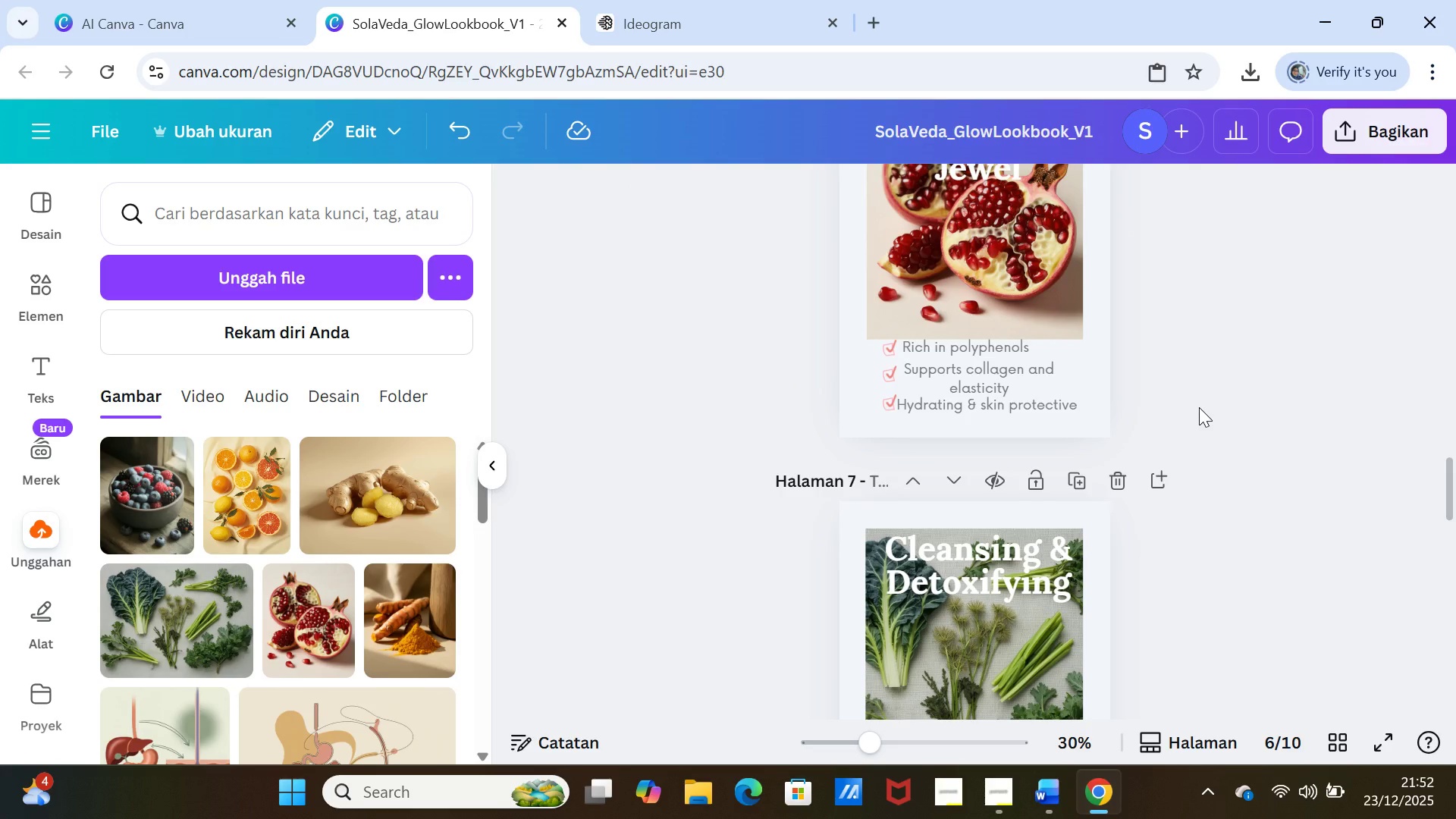 
scroll: coordinate [1199, 407], scroll_direction: up, amount: 6.0
 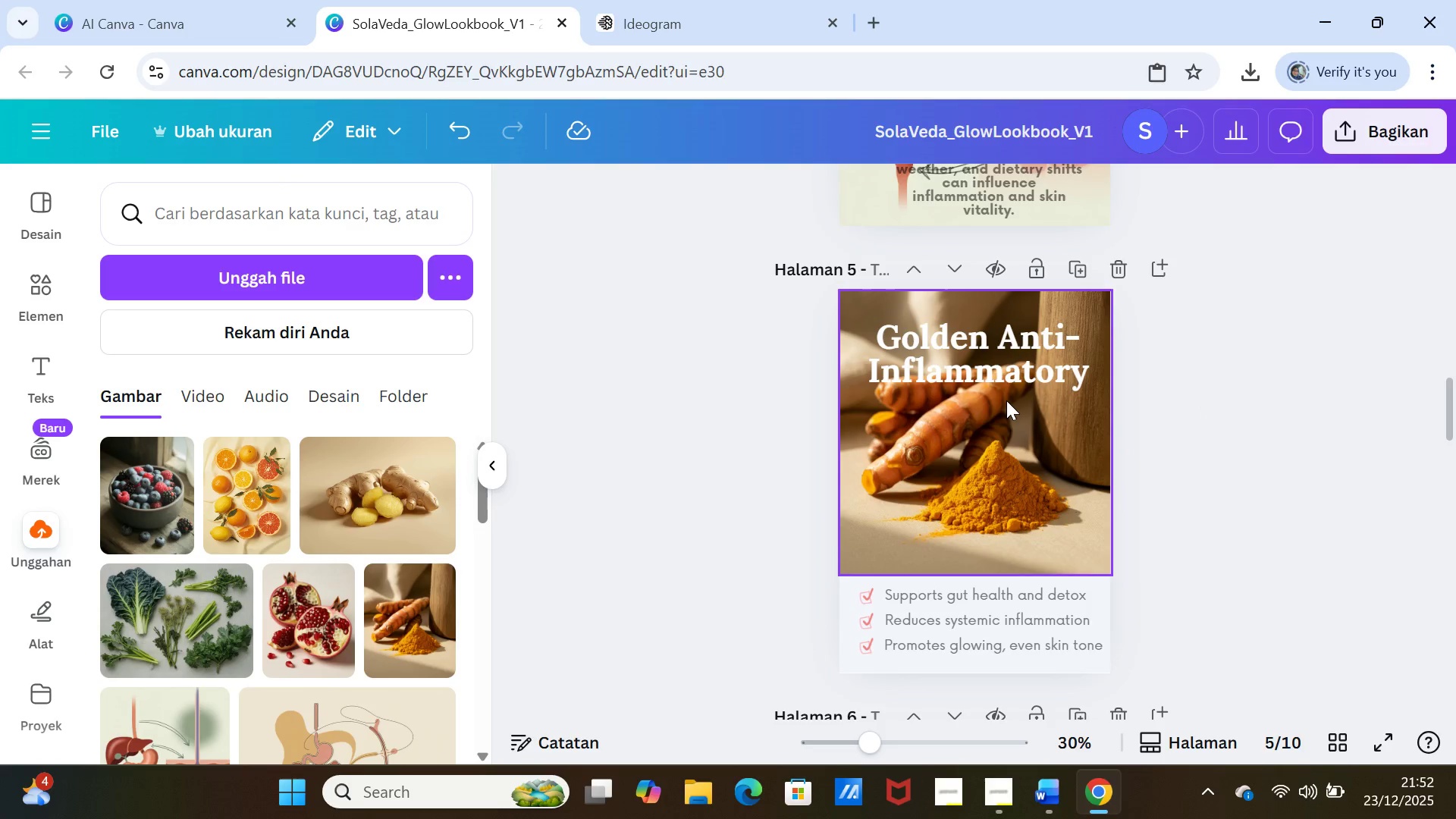 
left_click([1006, 400])
 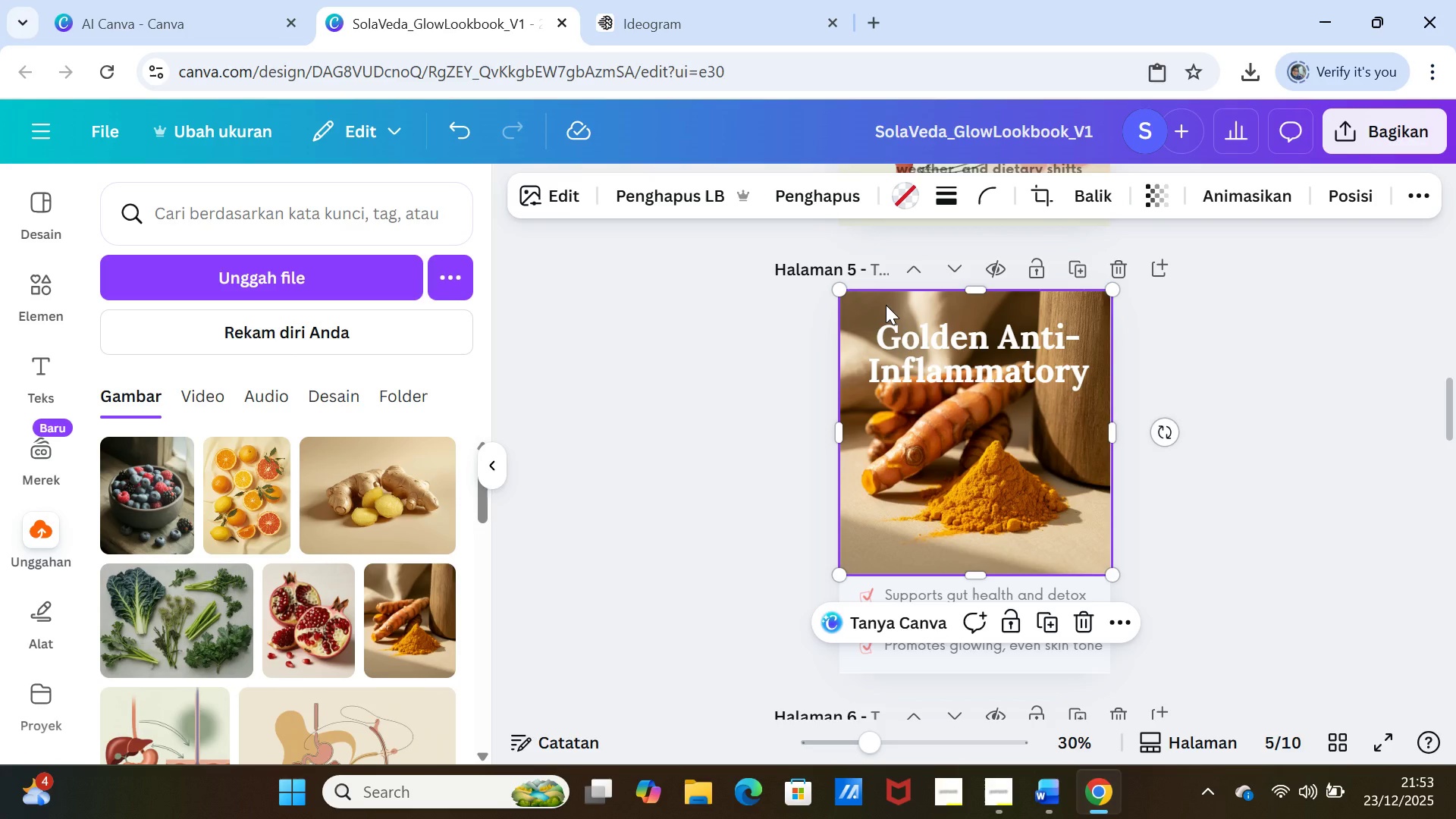 
wait(12.88)
 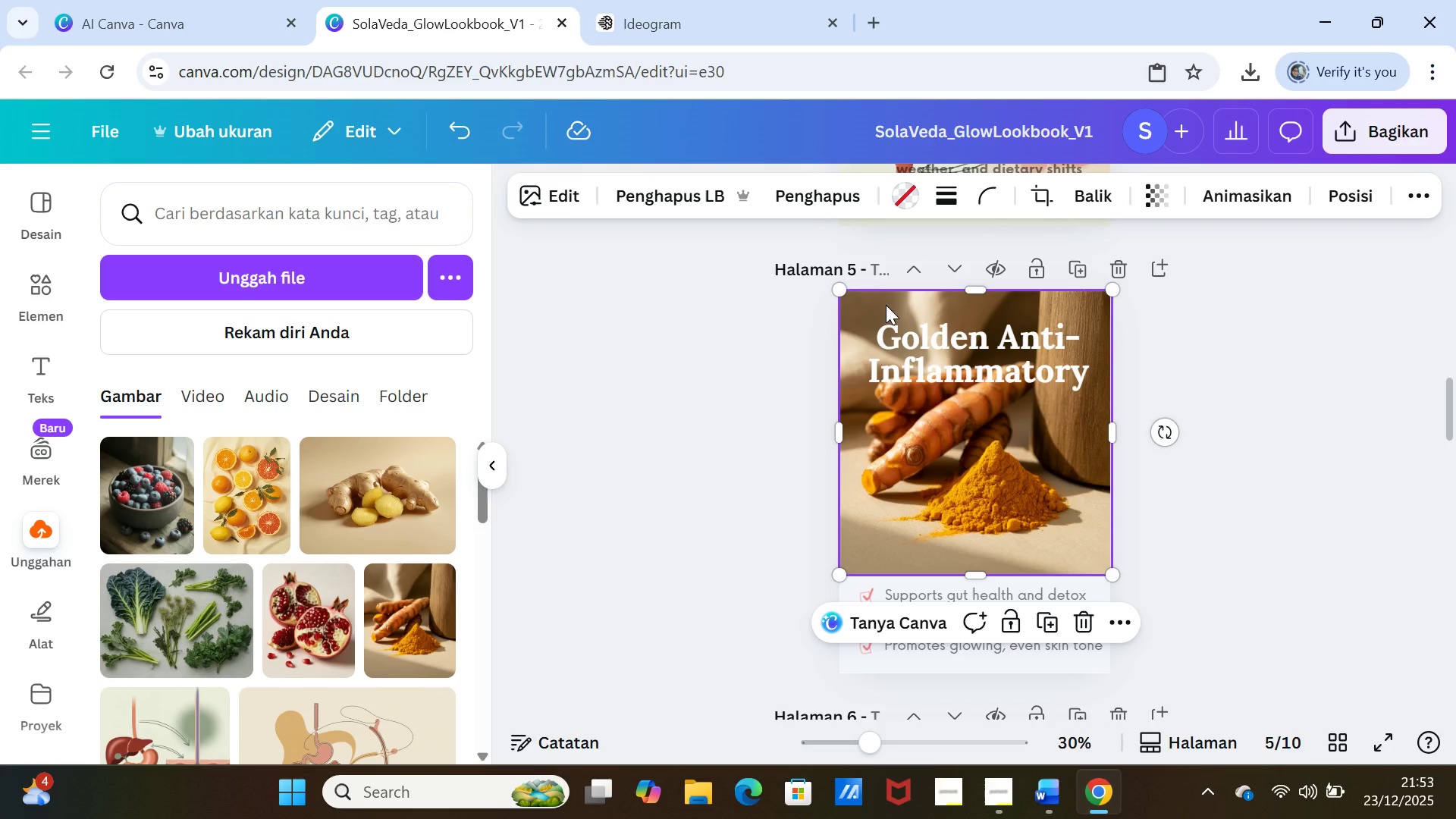 
left_click_drag(start_coordinate=[841, 290], to_coordinate=[886, 305])
 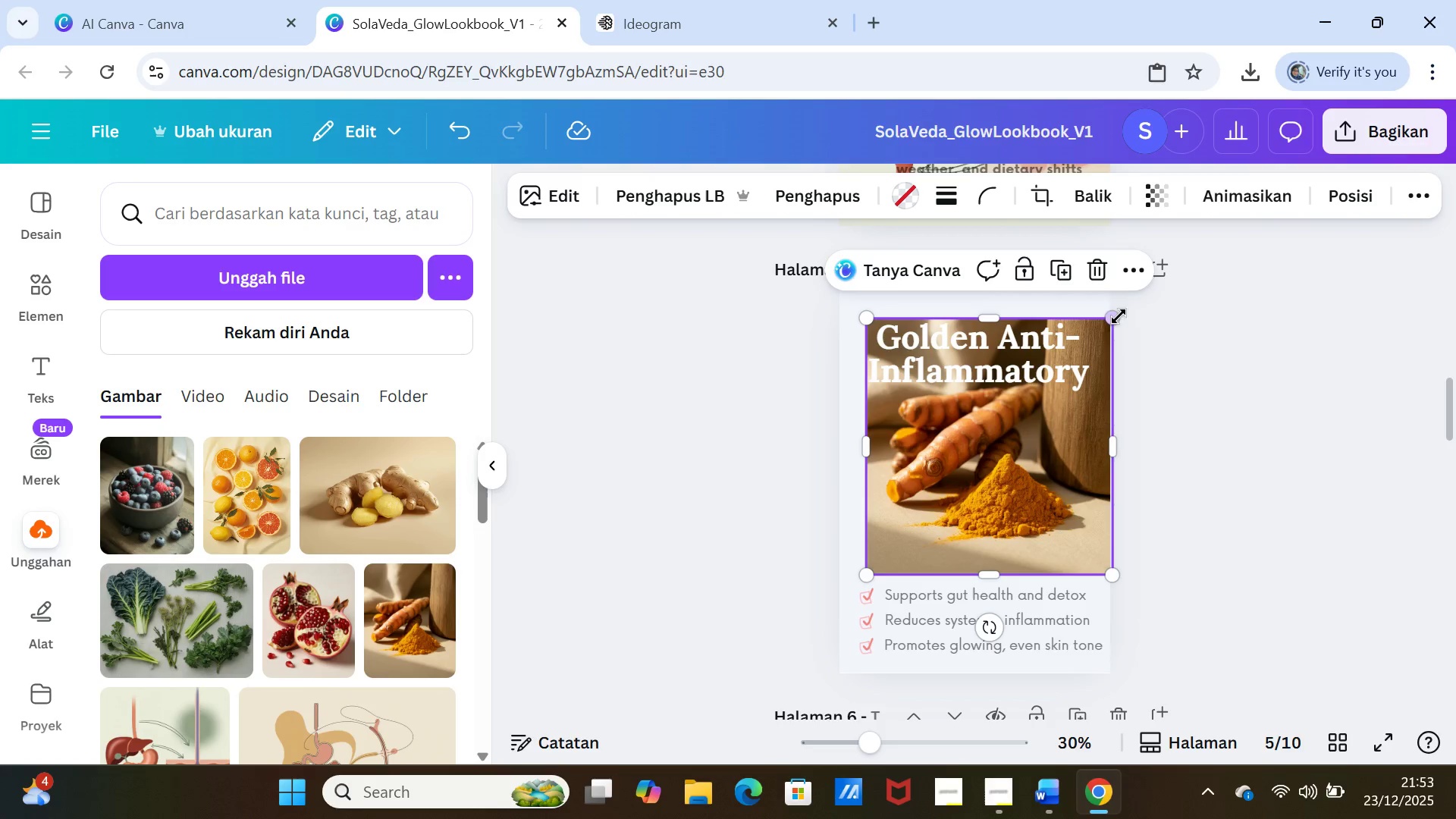 
left_click_drag(start_coordinate=[1114, 316], to_coordinate=[1102, 359])
 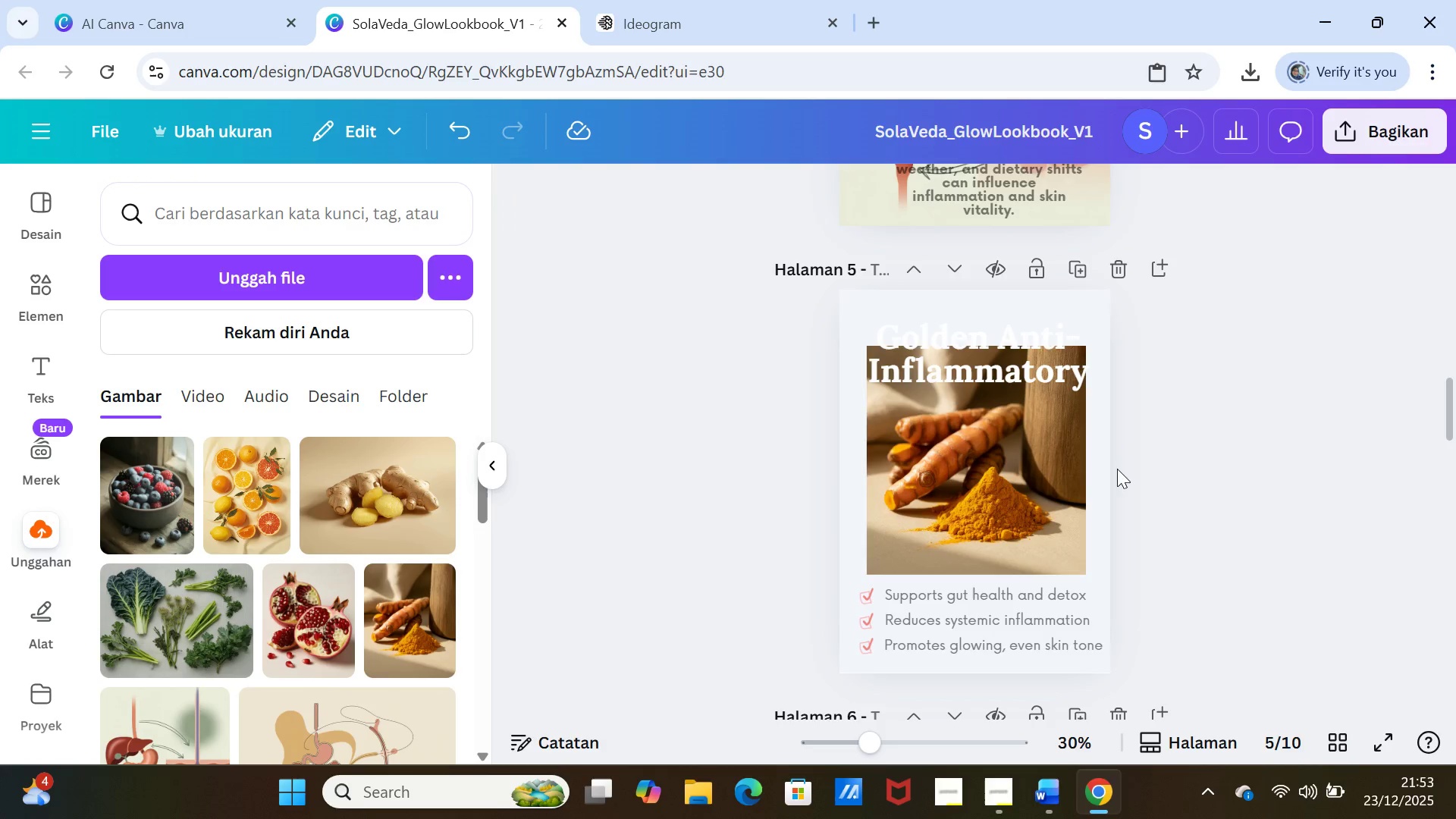 
left_click([992, 473])
 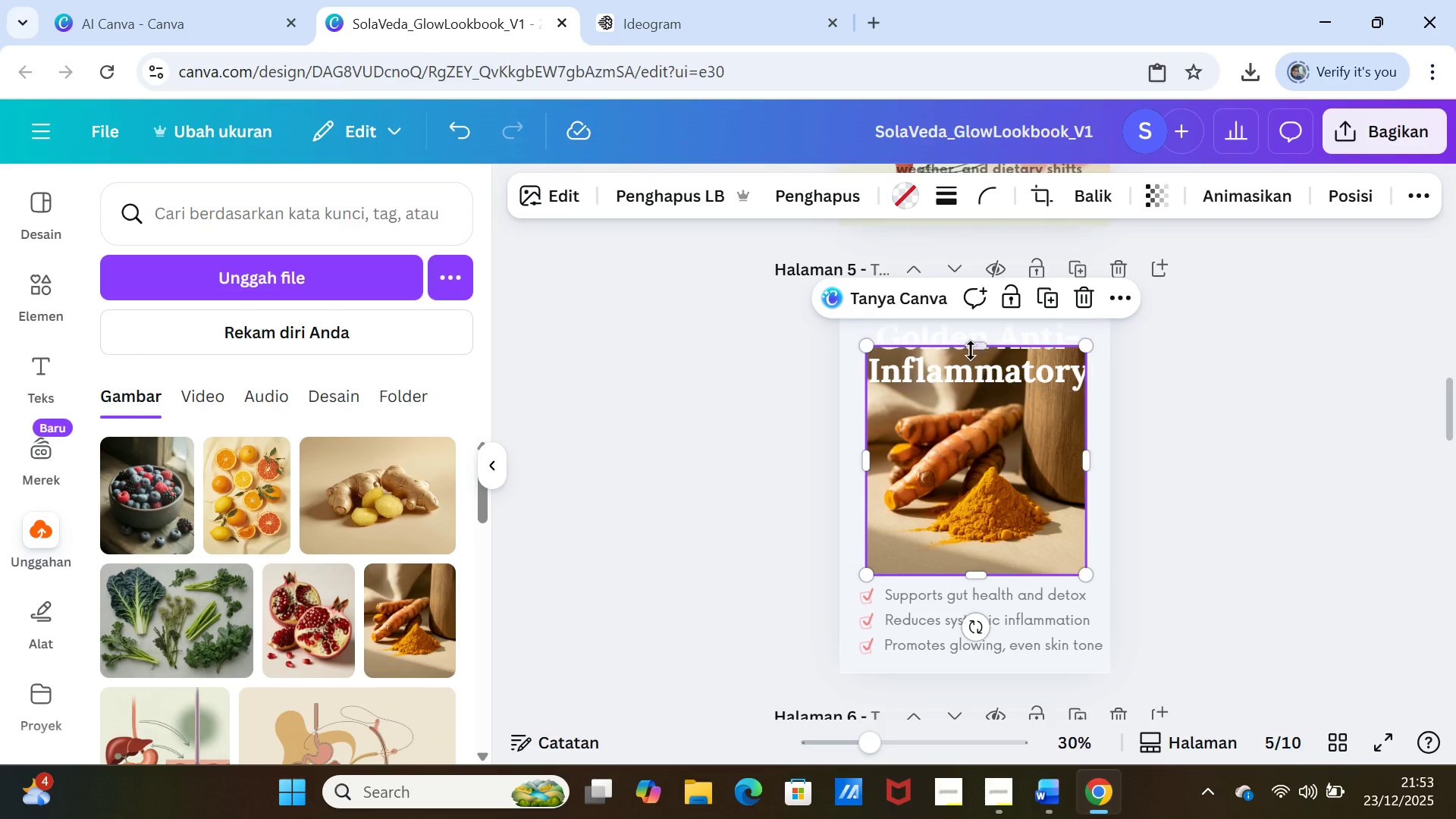 
left_click_drag(start_coordinate=[974, 347], to_coordinate=[974, 318])
 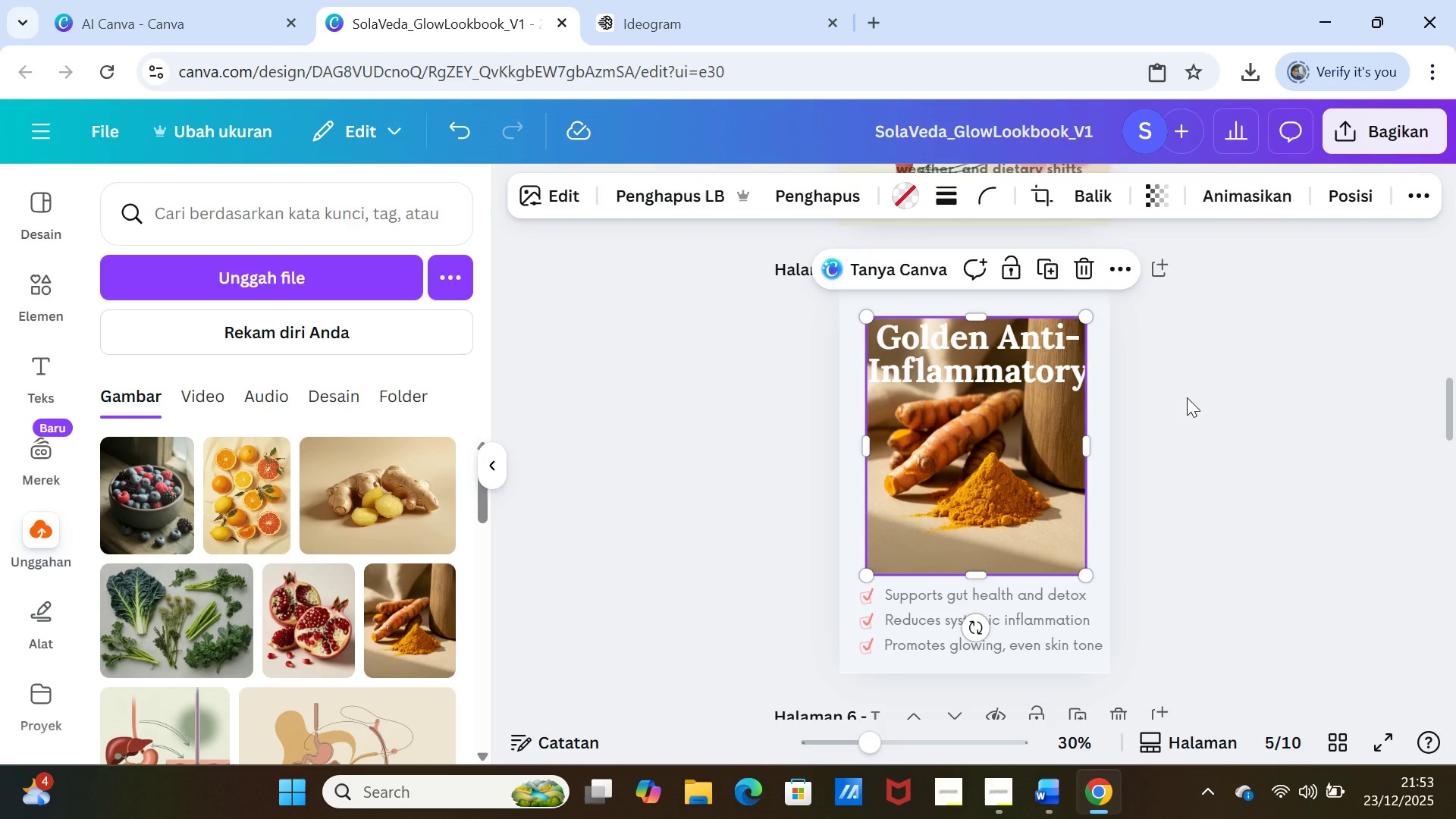 
left_click([1187, 397])
 